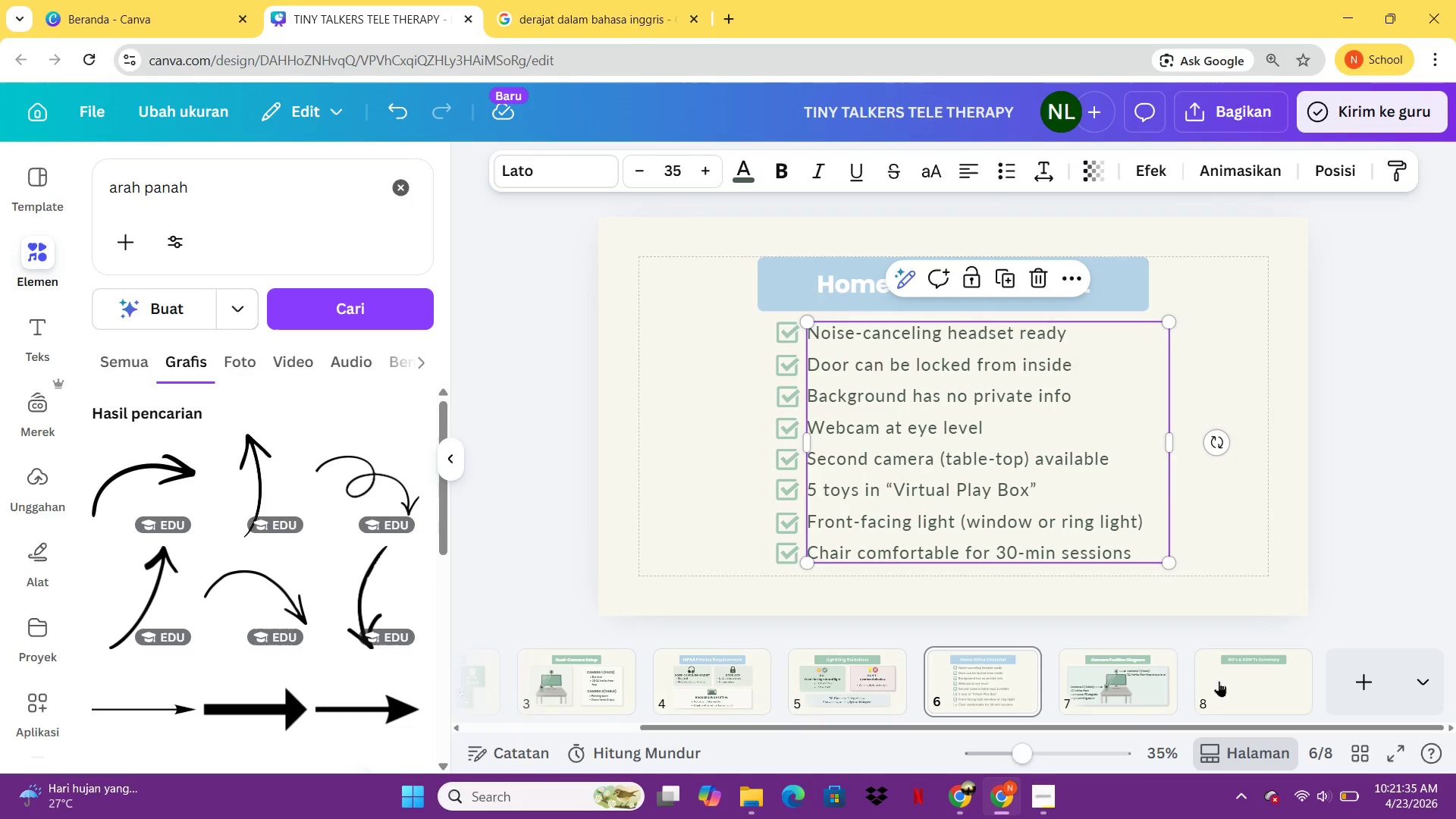 
left_click([1234, 682])
 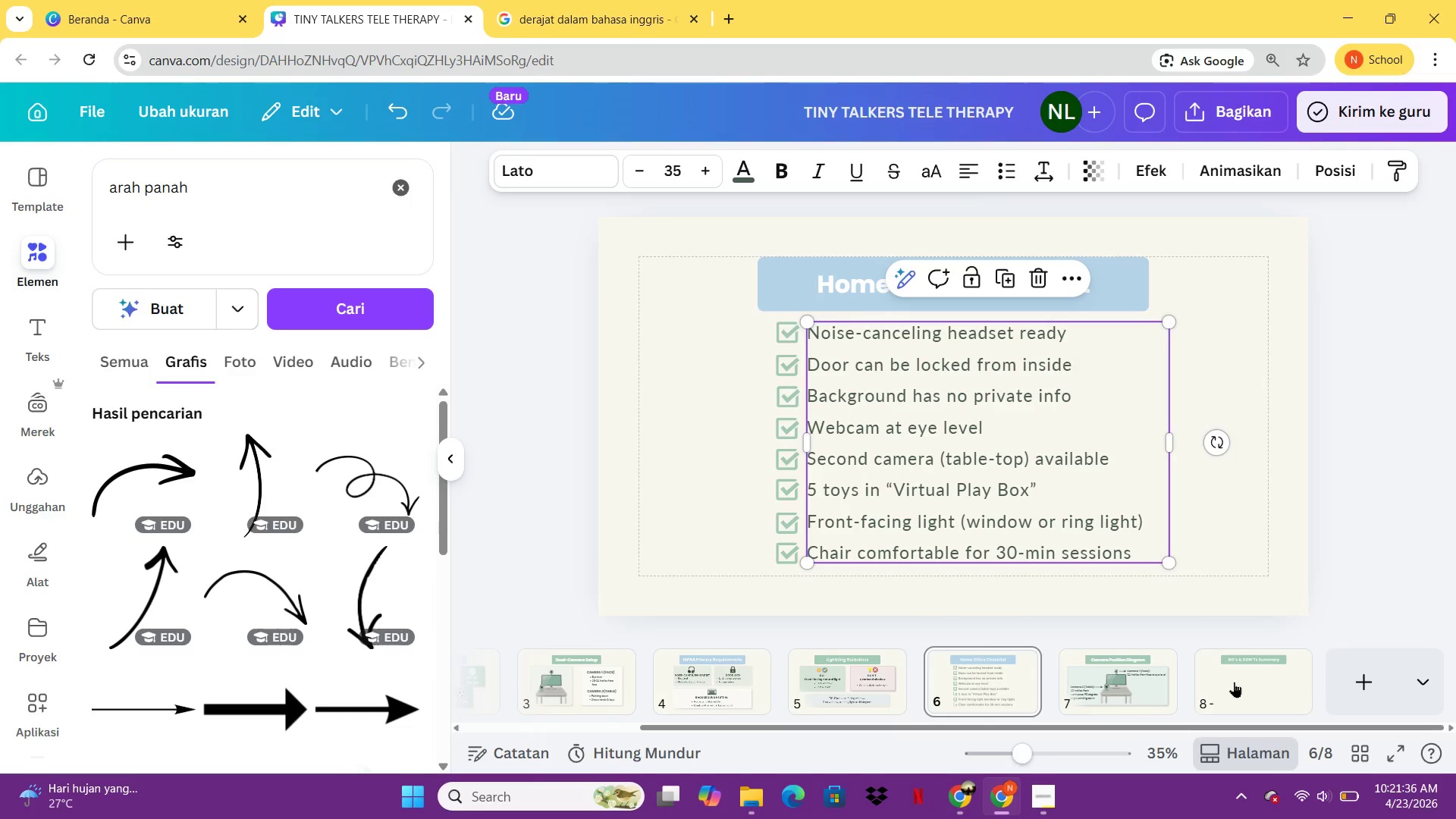 
key(Control+ControlLeft)
 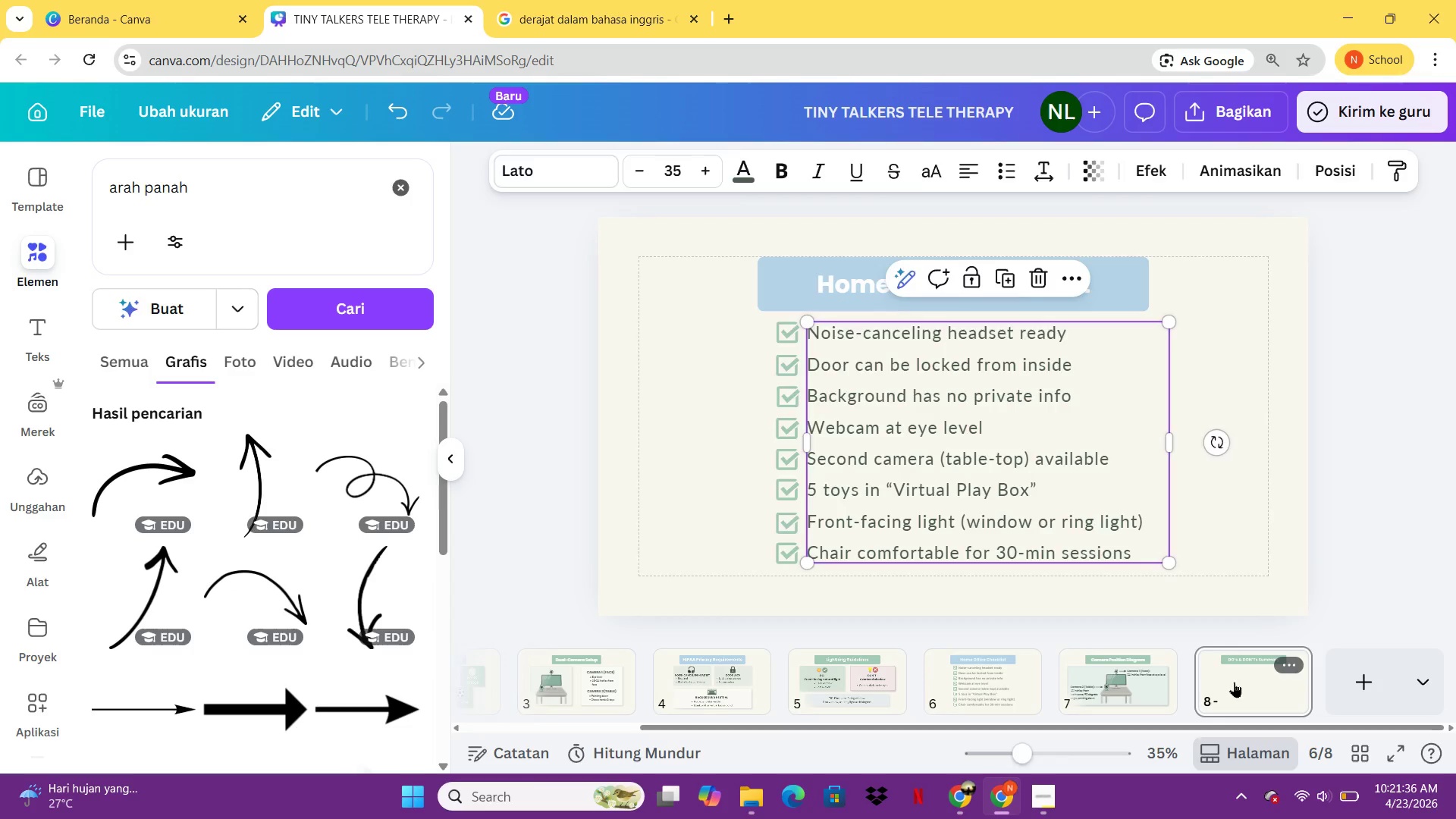 
key(Control+V)
 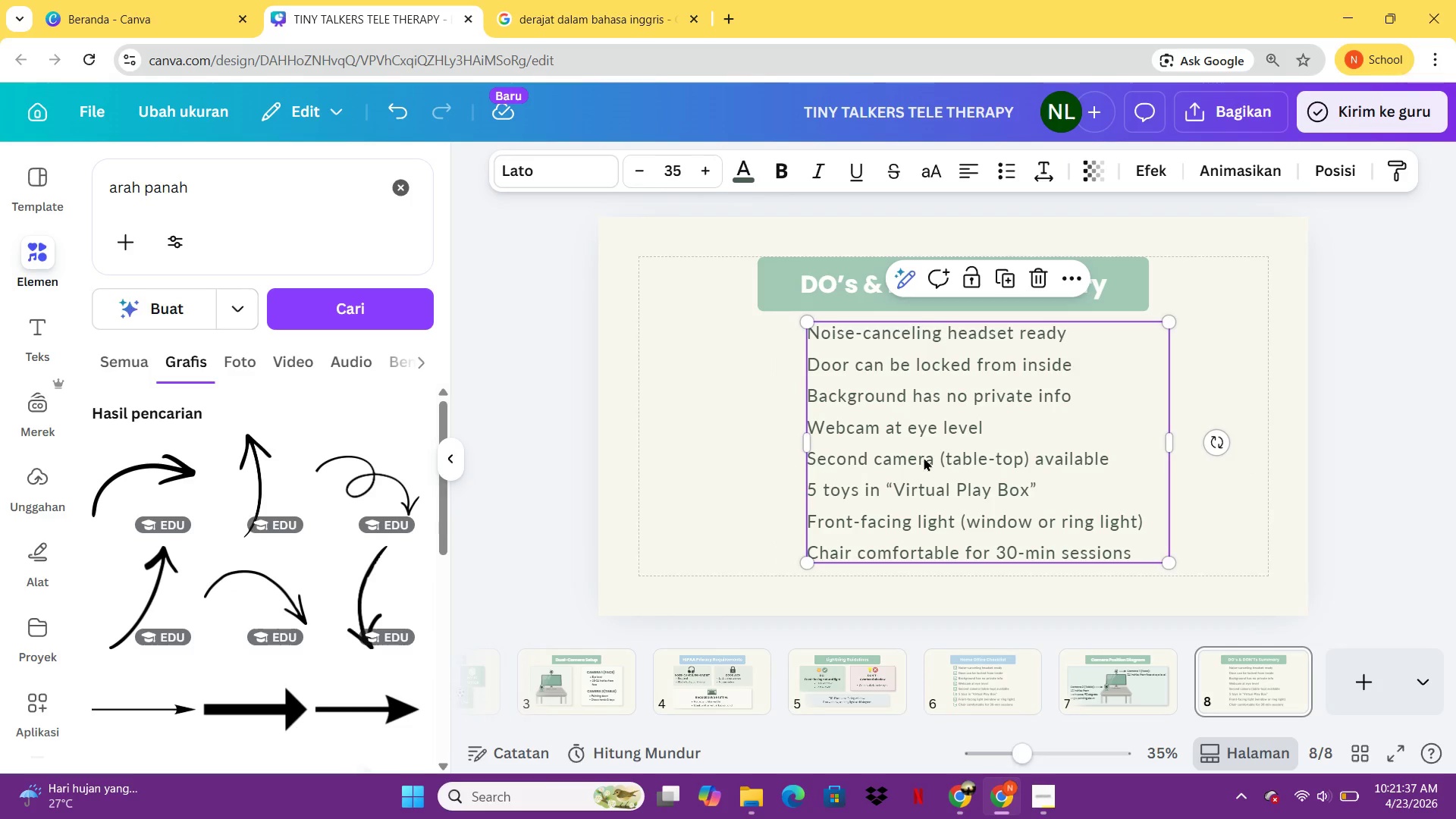 
double_click([924, 457])
 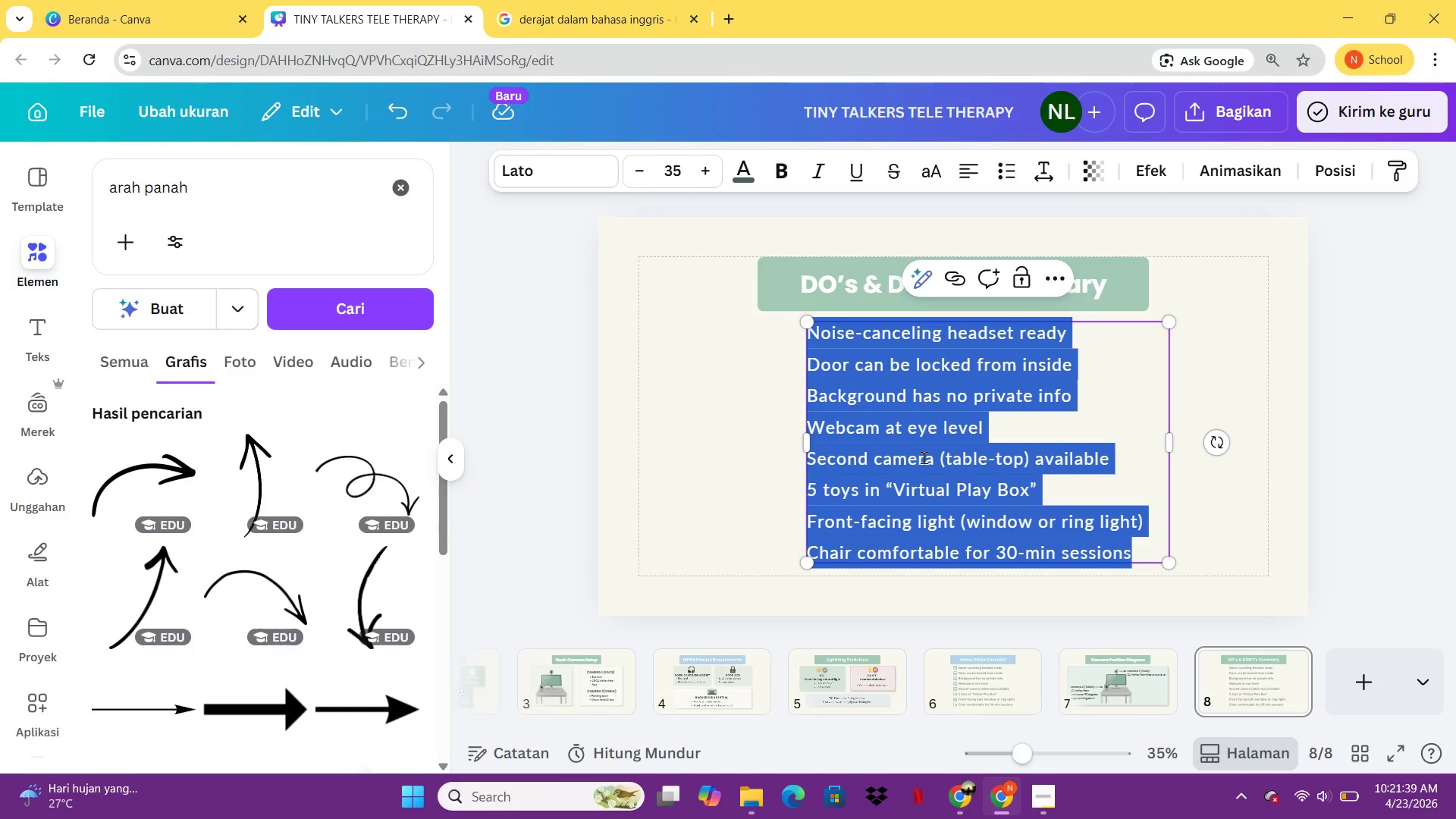 
type(DO)
 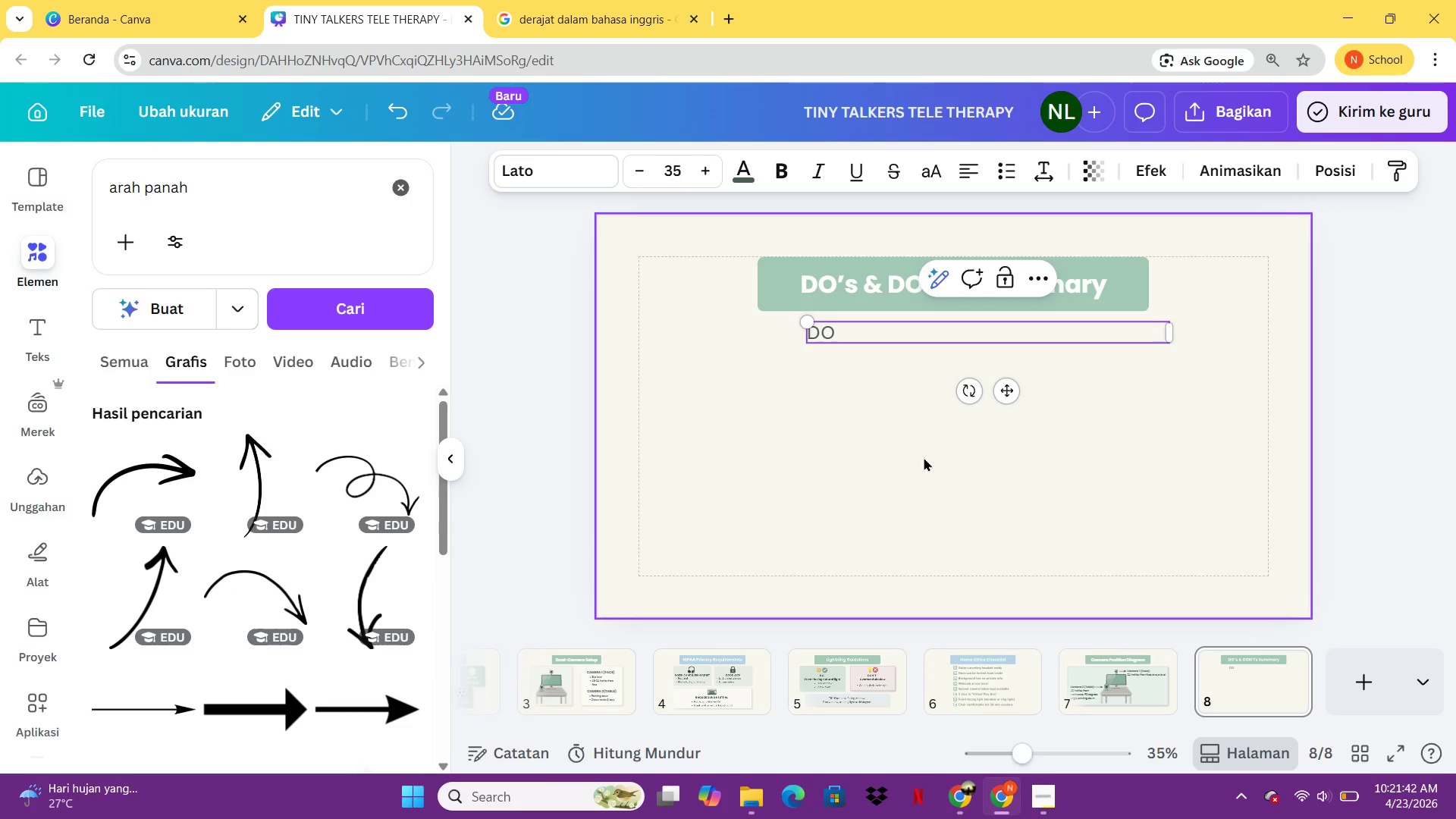 
key(Control+A)
 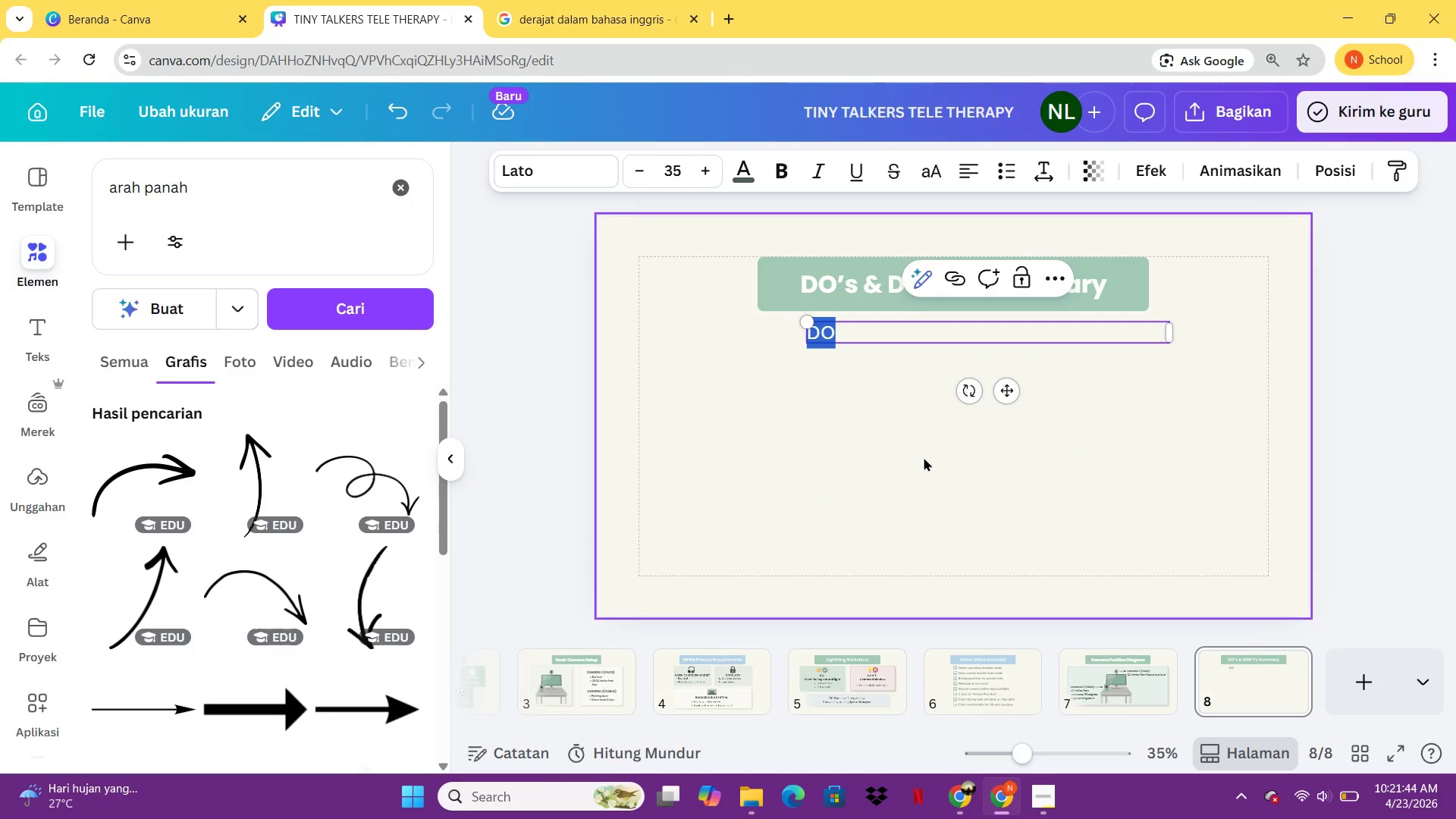 
left_click([924, 457])
 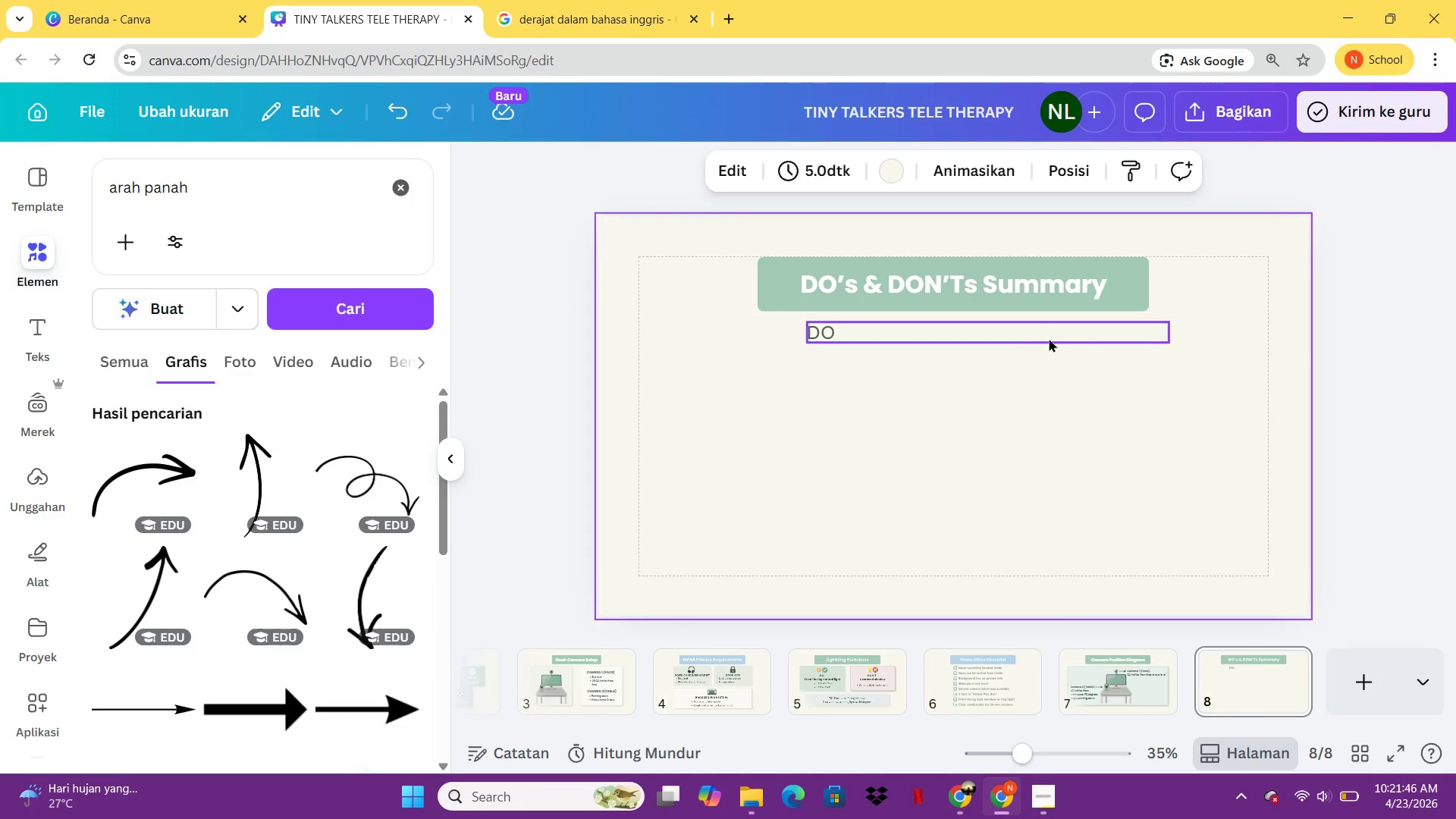 
left_click([1009, 347])
 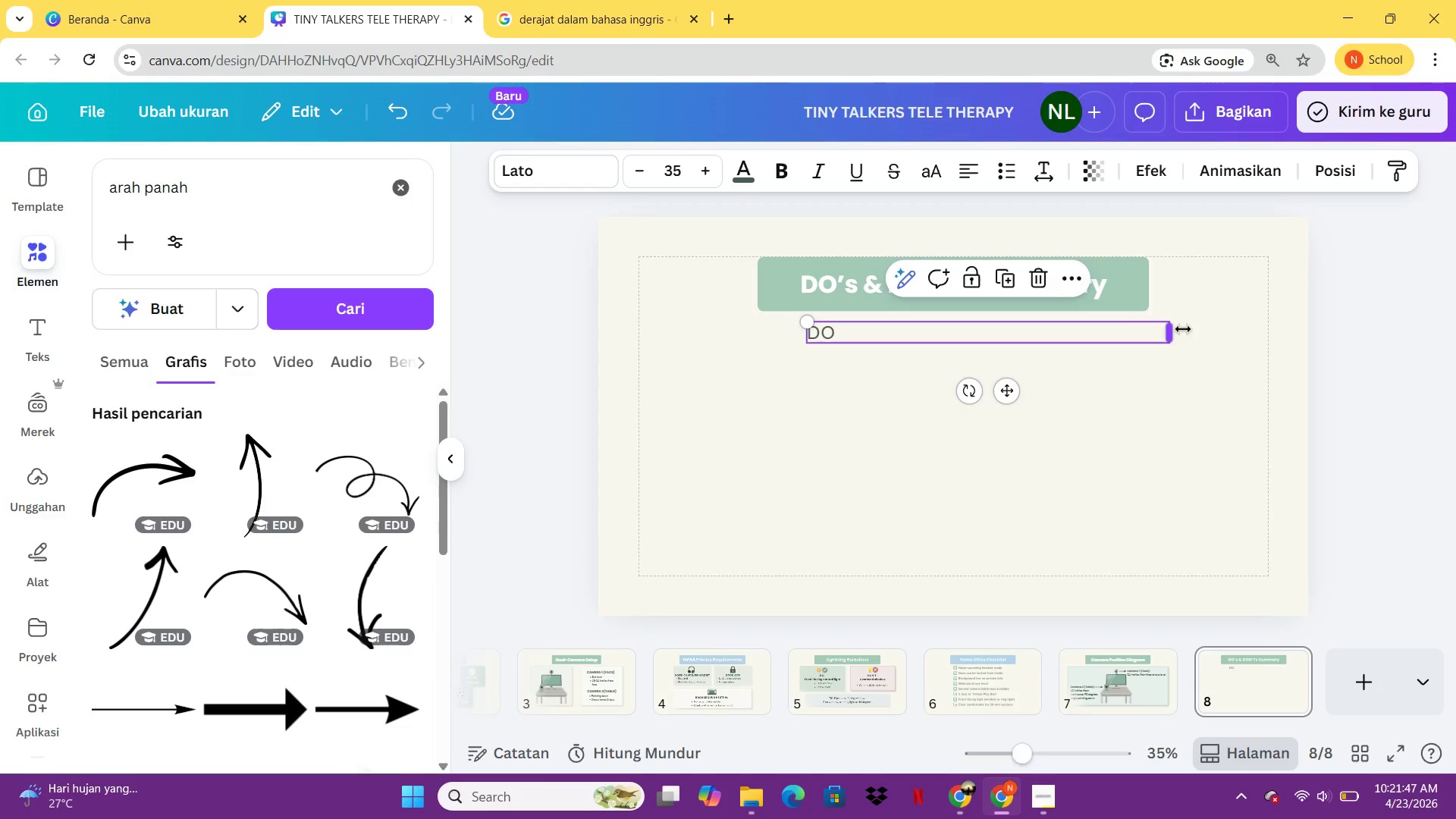 
left_click_drag(start_coordinate=[1182, 329], to_coordinate=[852, 328])
 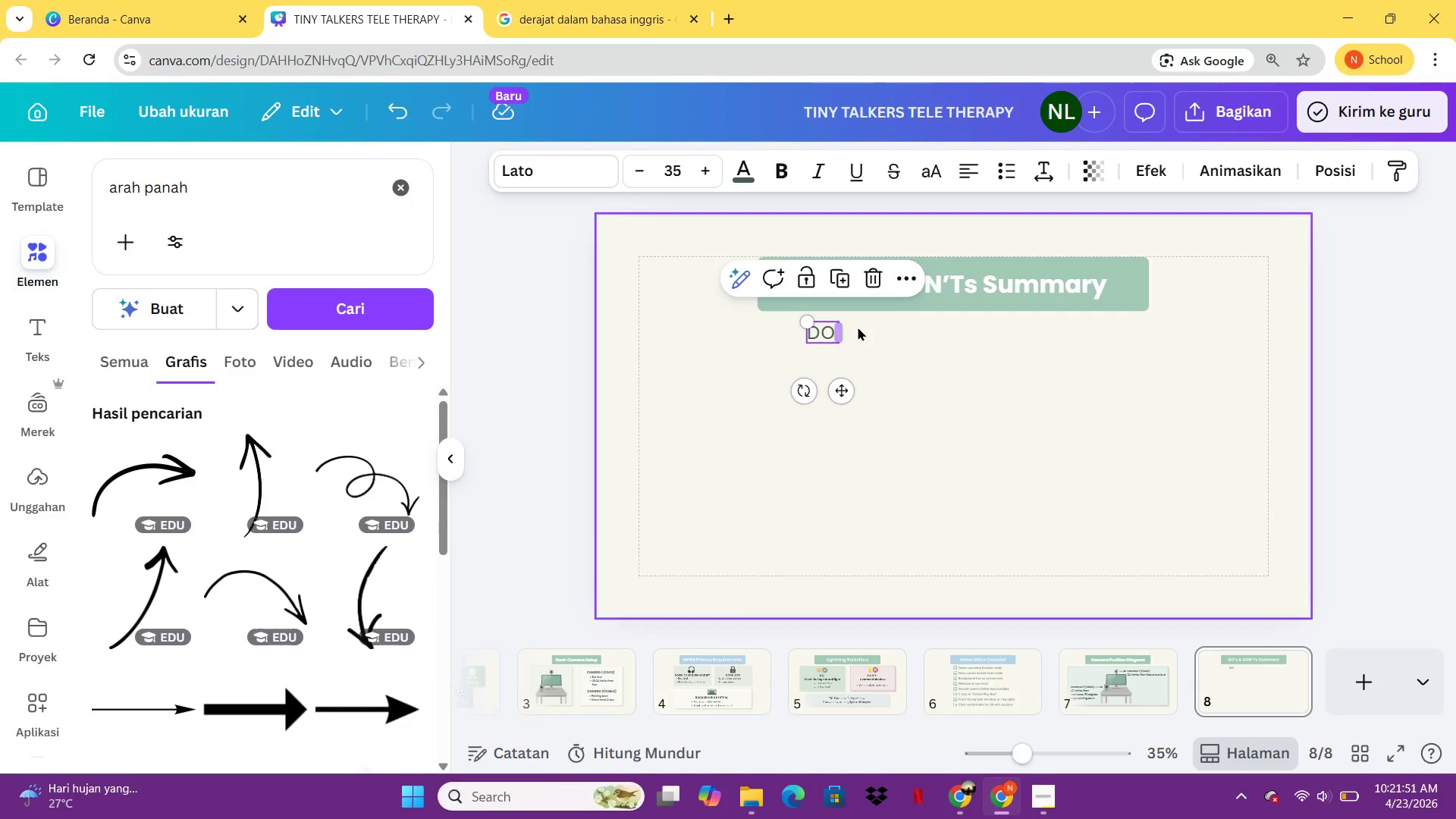 
left_click_drag(start_coordinate=[846, 329], to_coordinate=[918, 334])
 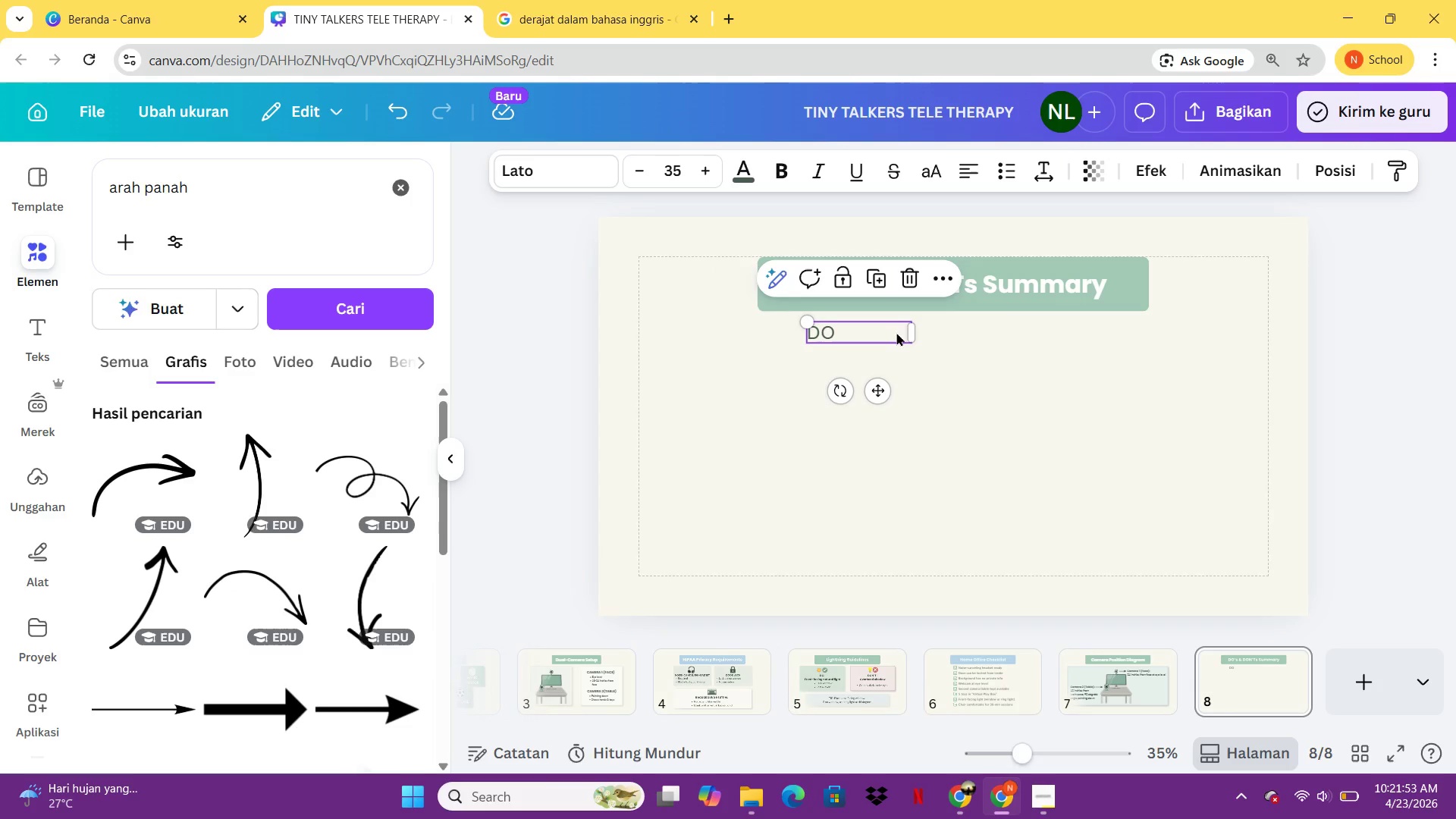 
left_click([896, 332])
 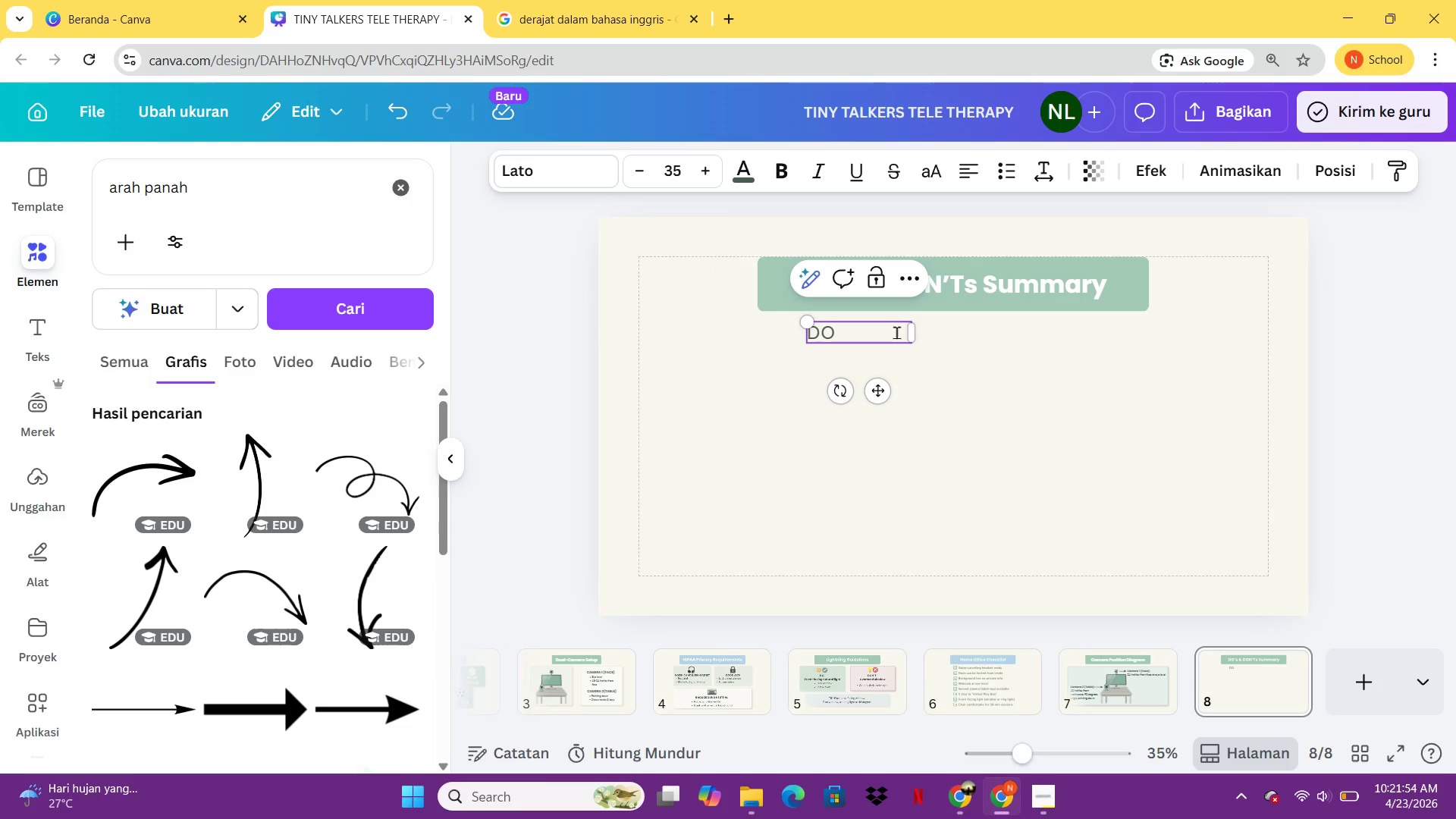 
key(Shift+ShiftLeft)
 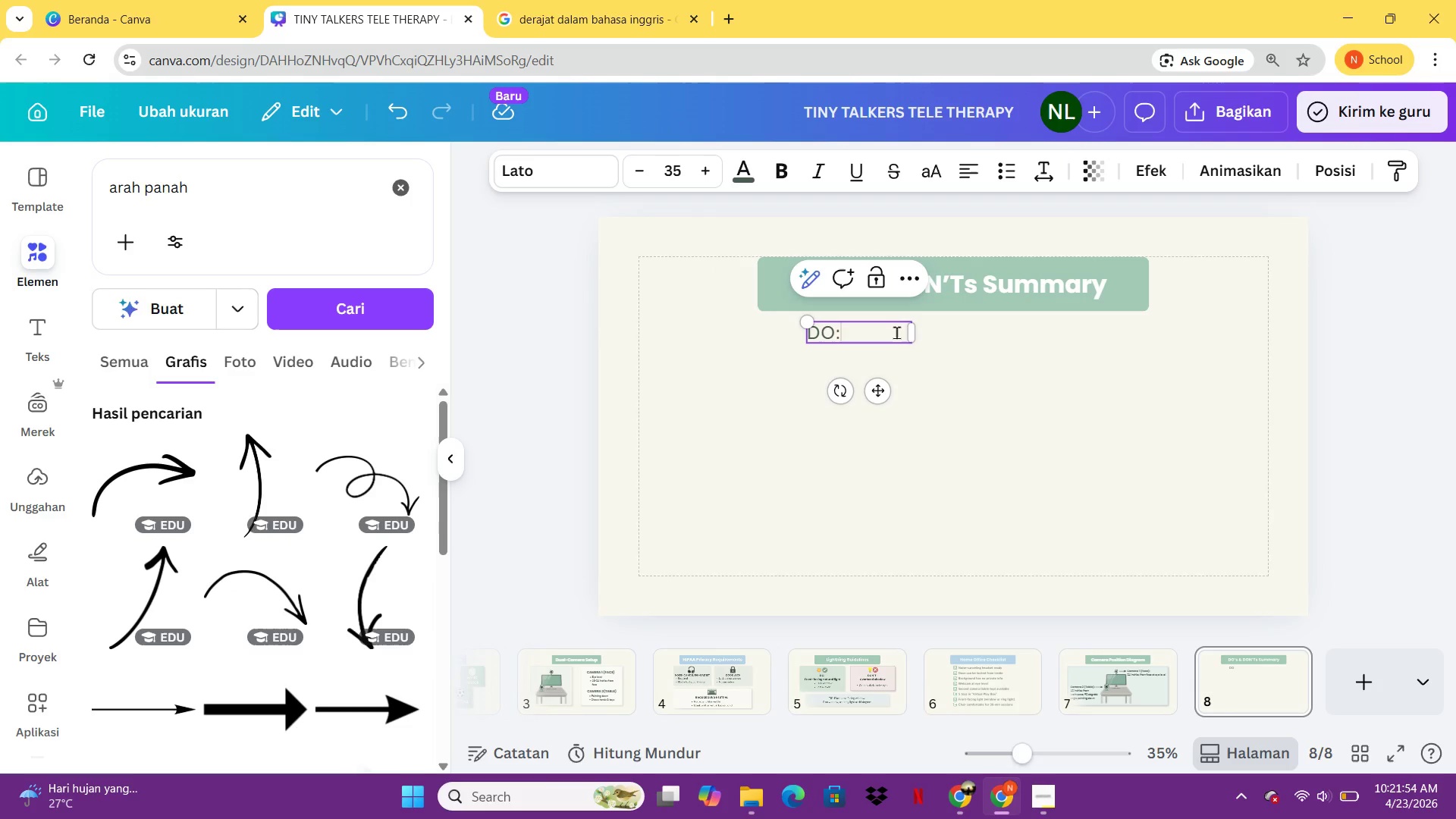 
key(Shift+Semicolon)
 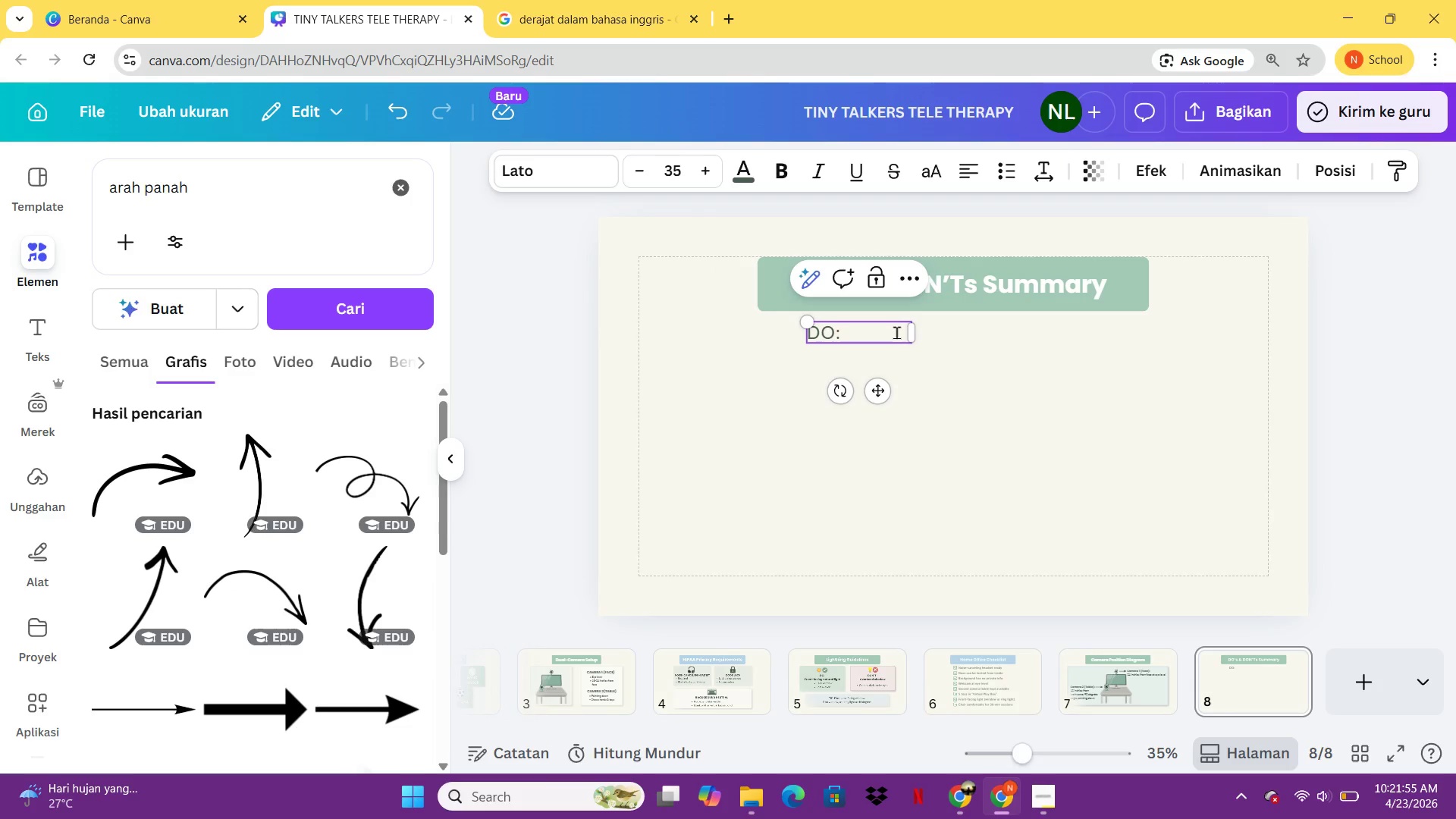 
key(Backspace)
 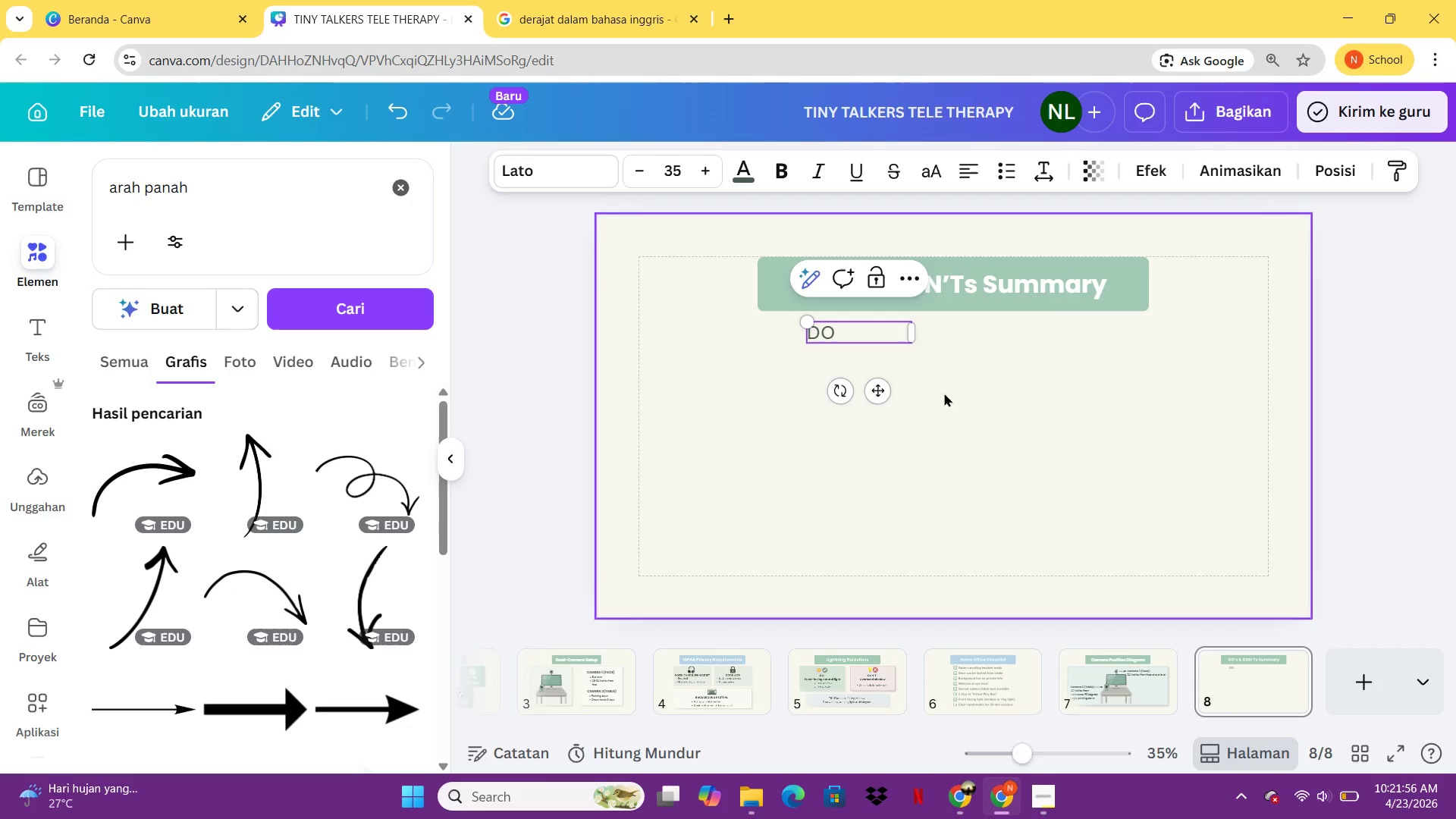 
key(Control+A)
 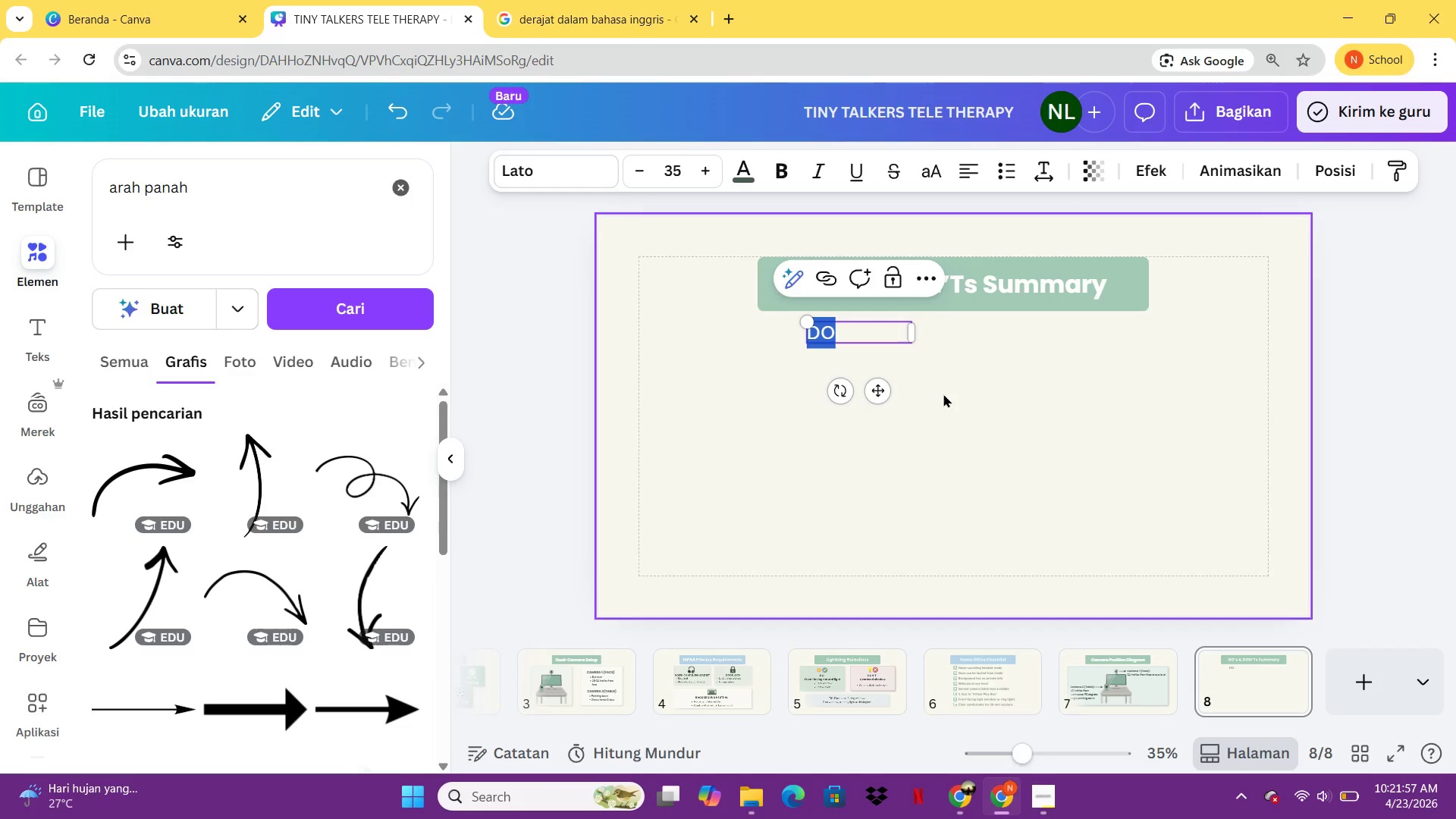 
key(Control+B)
 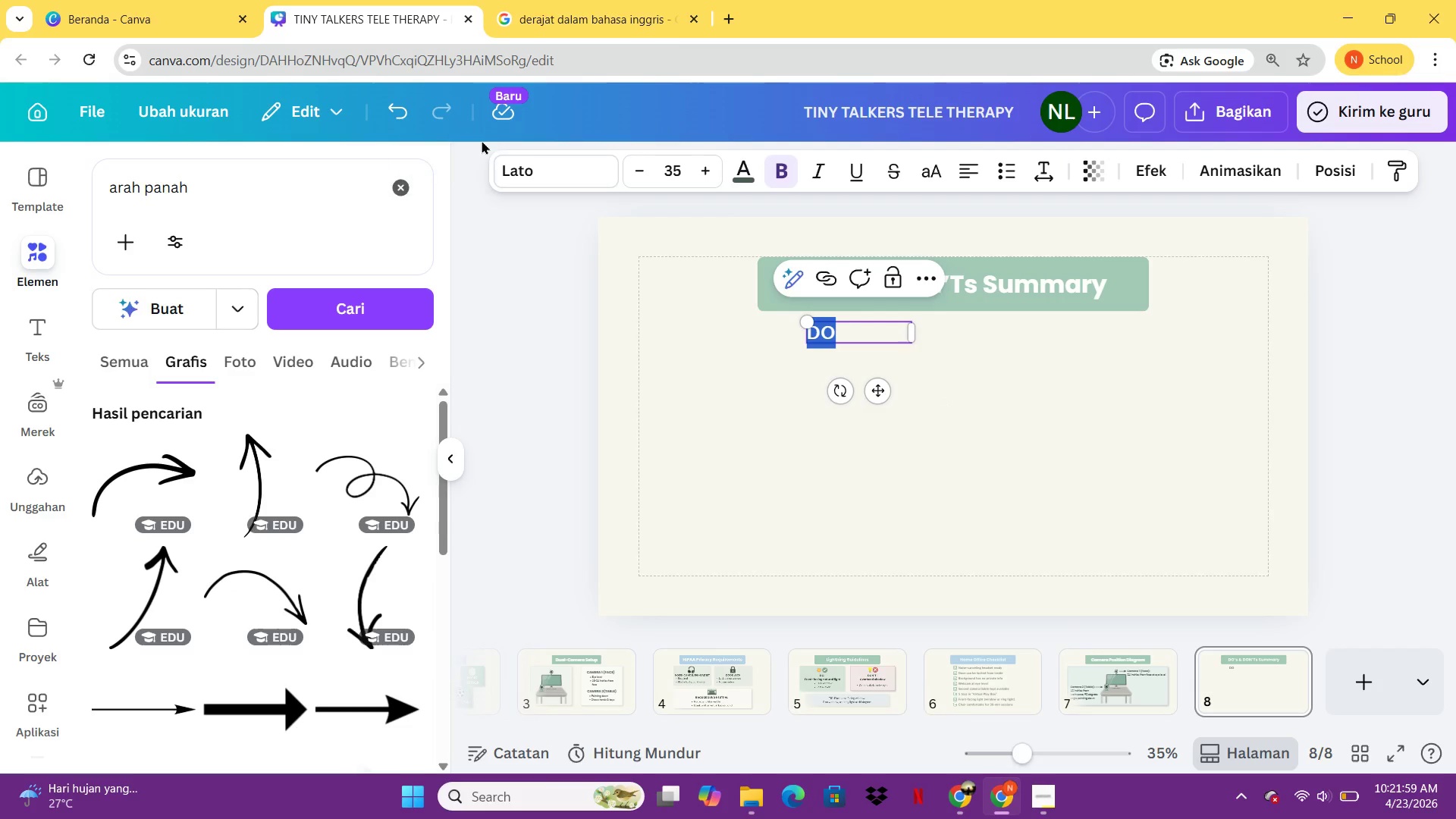 
left_click([519, 158])
 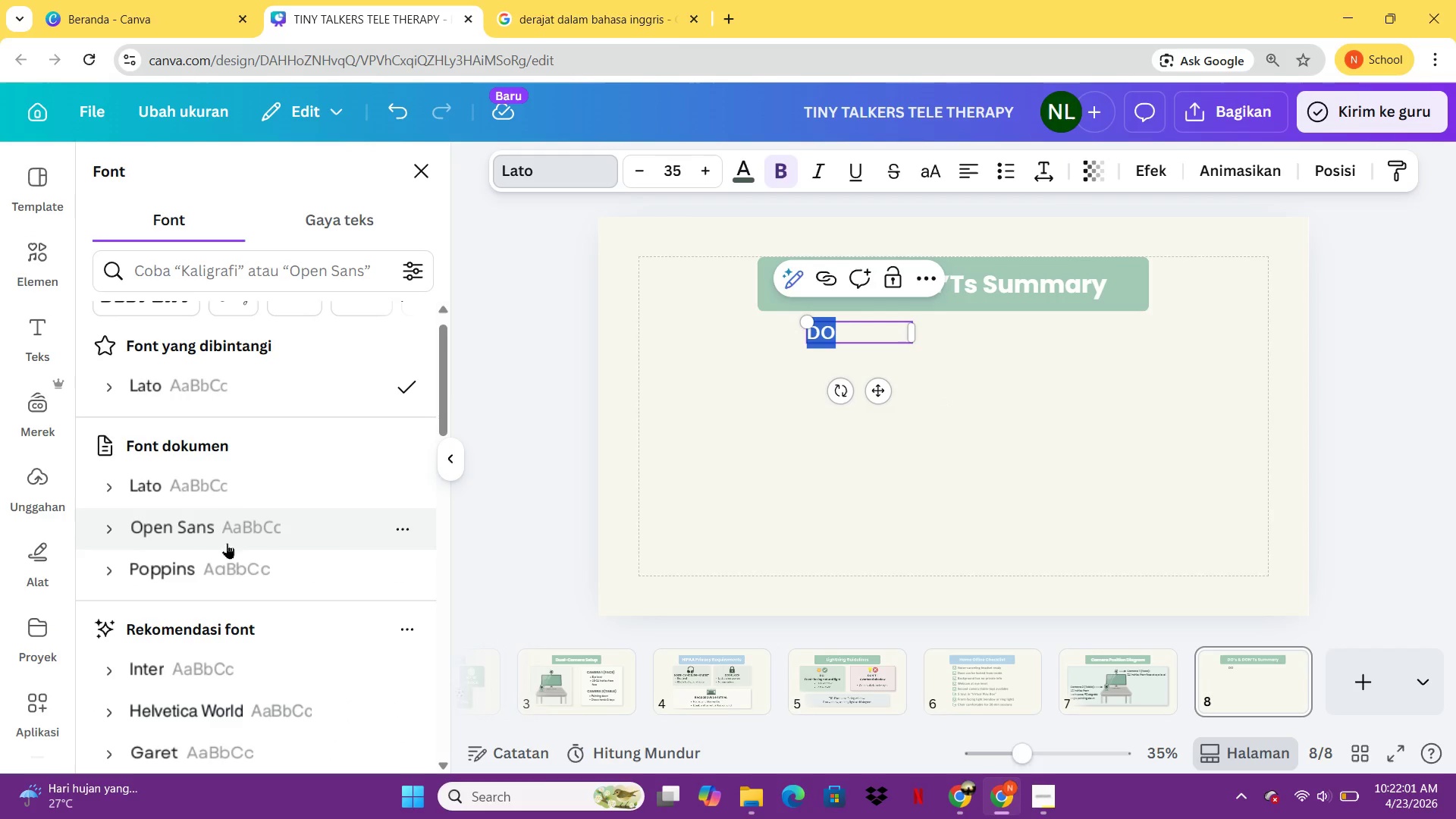 
left_click([227, 566])
 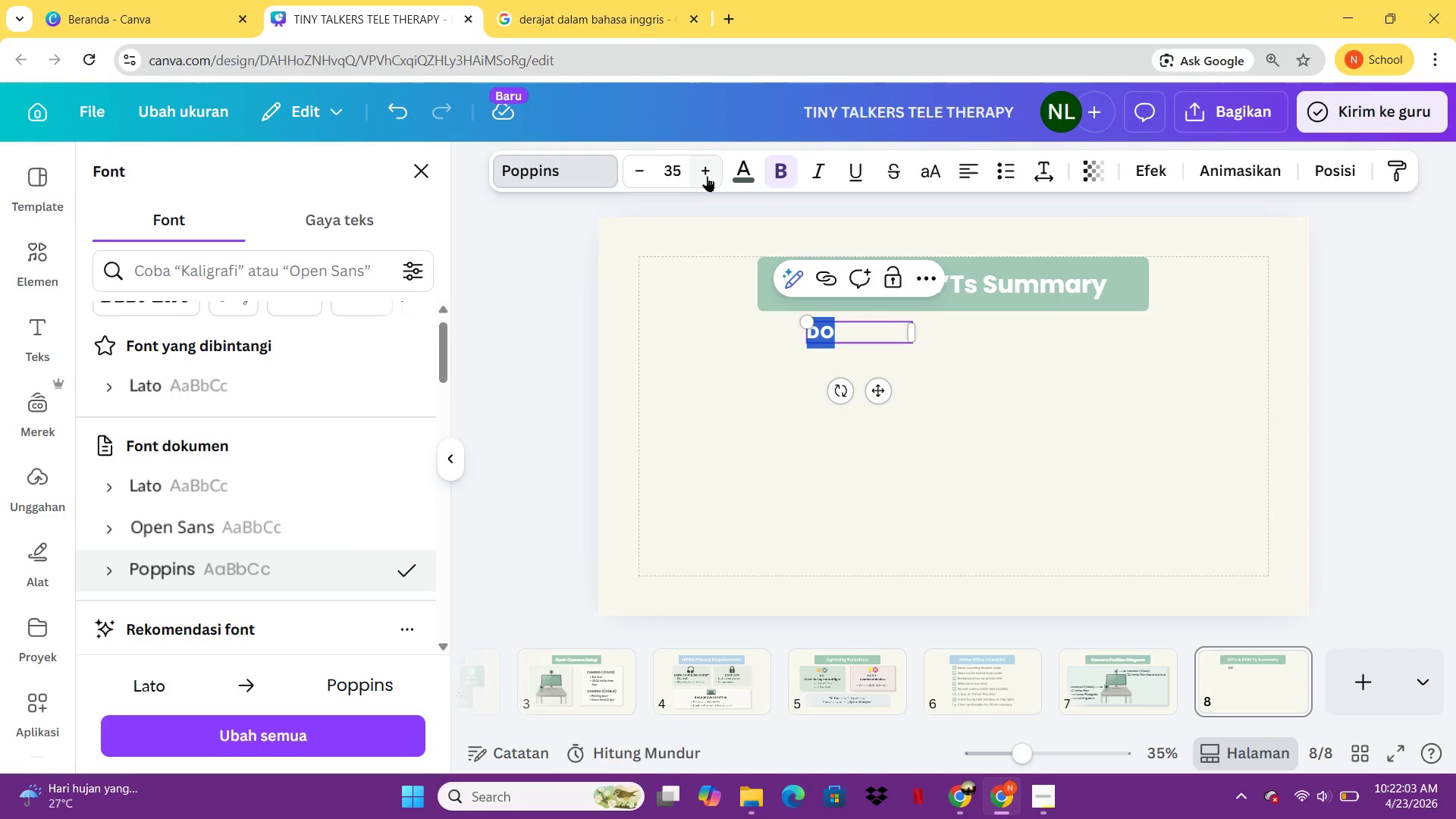 
double_click([707, 175])
 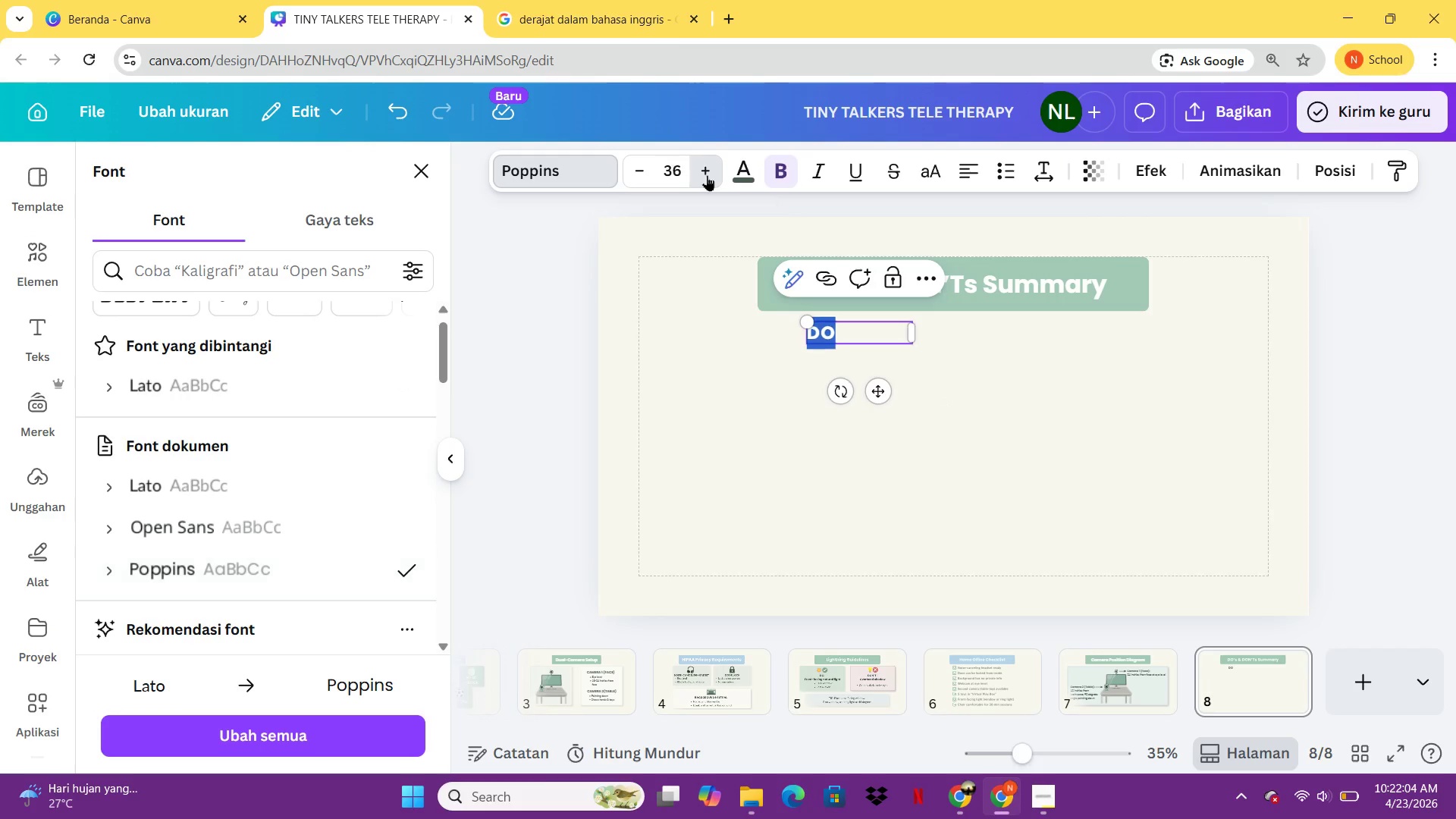 
triple_click([707, 175])
 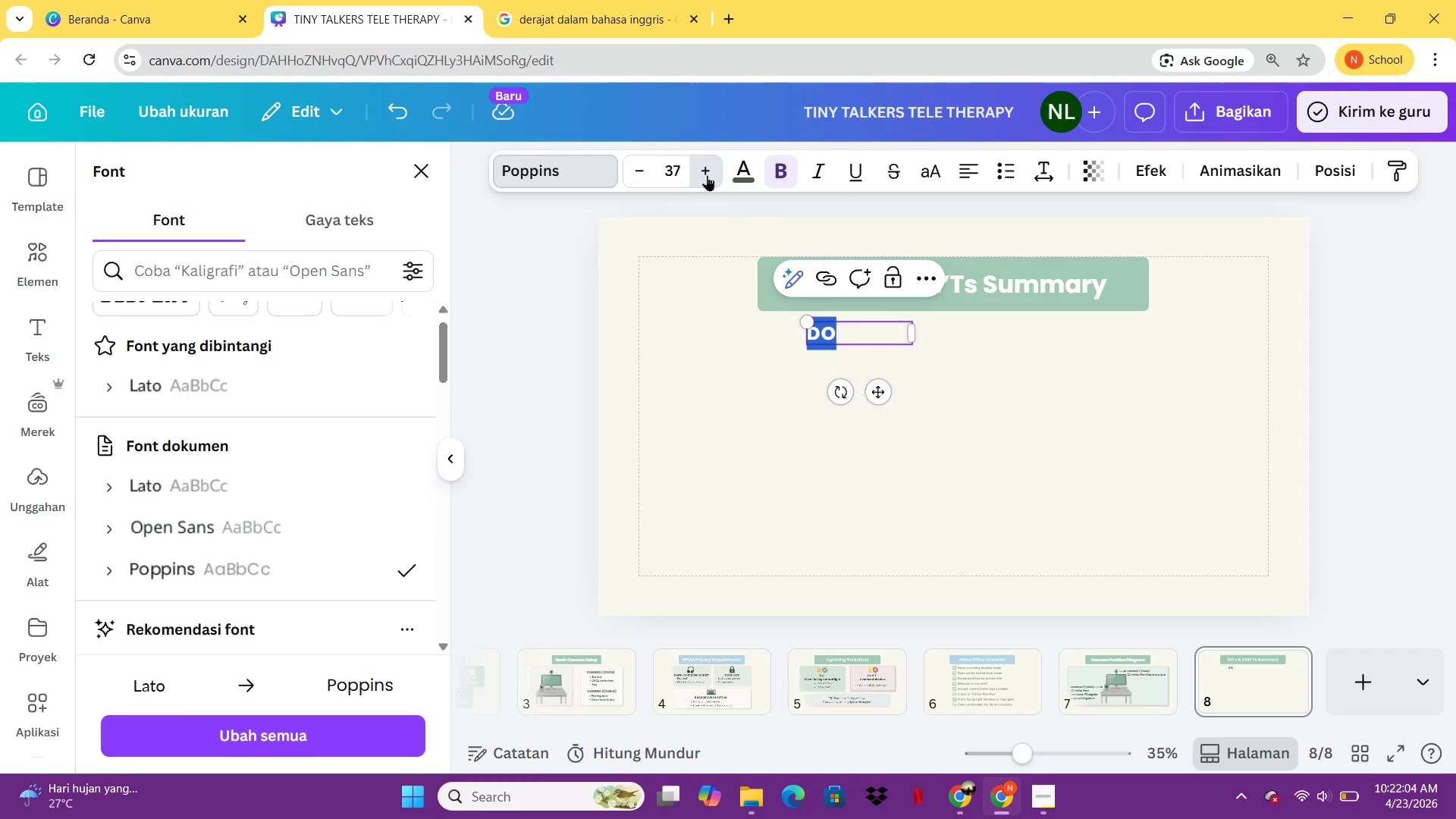 
triple_click([707, 175])
 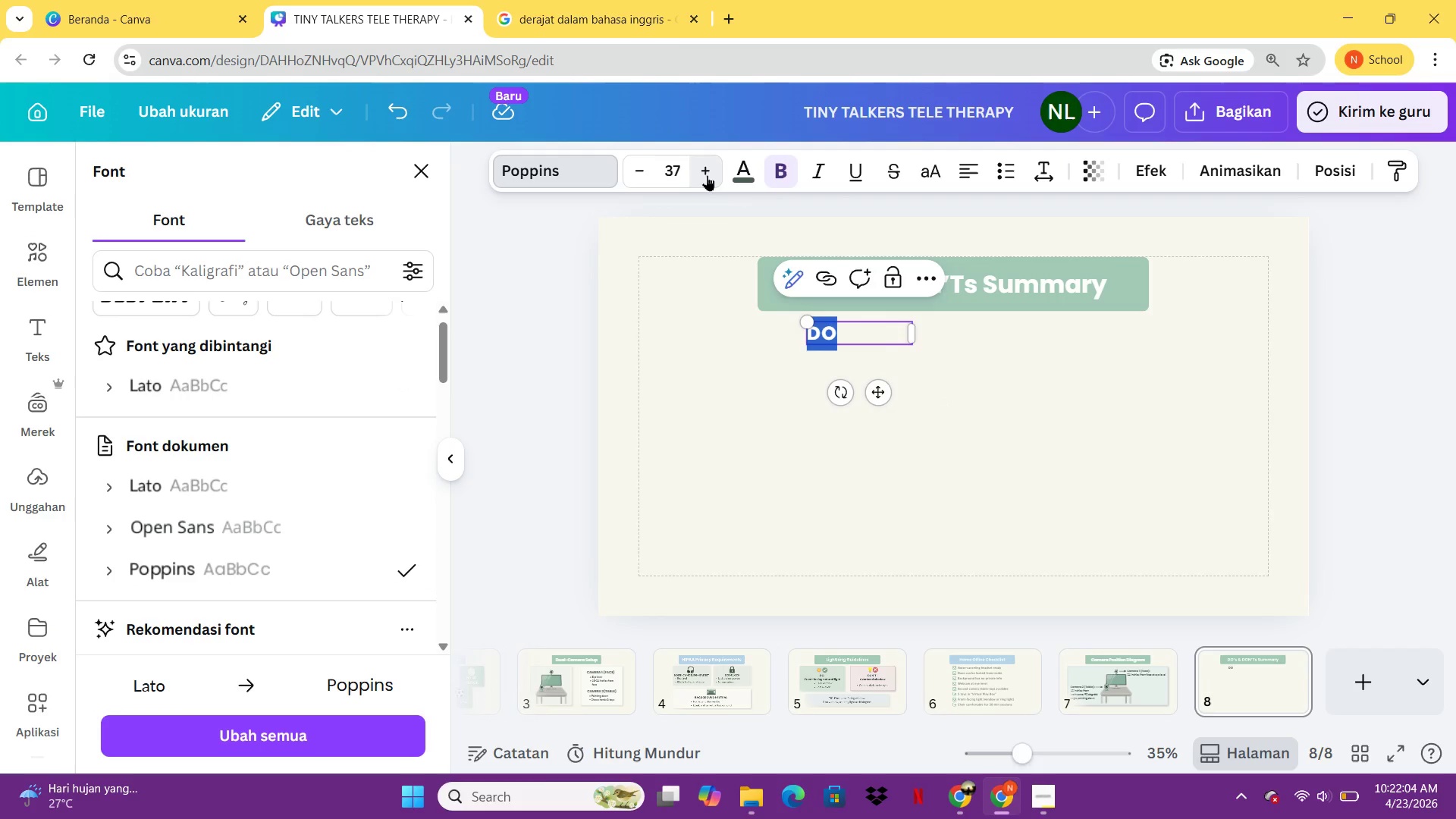 
triple_click([707, 175])
 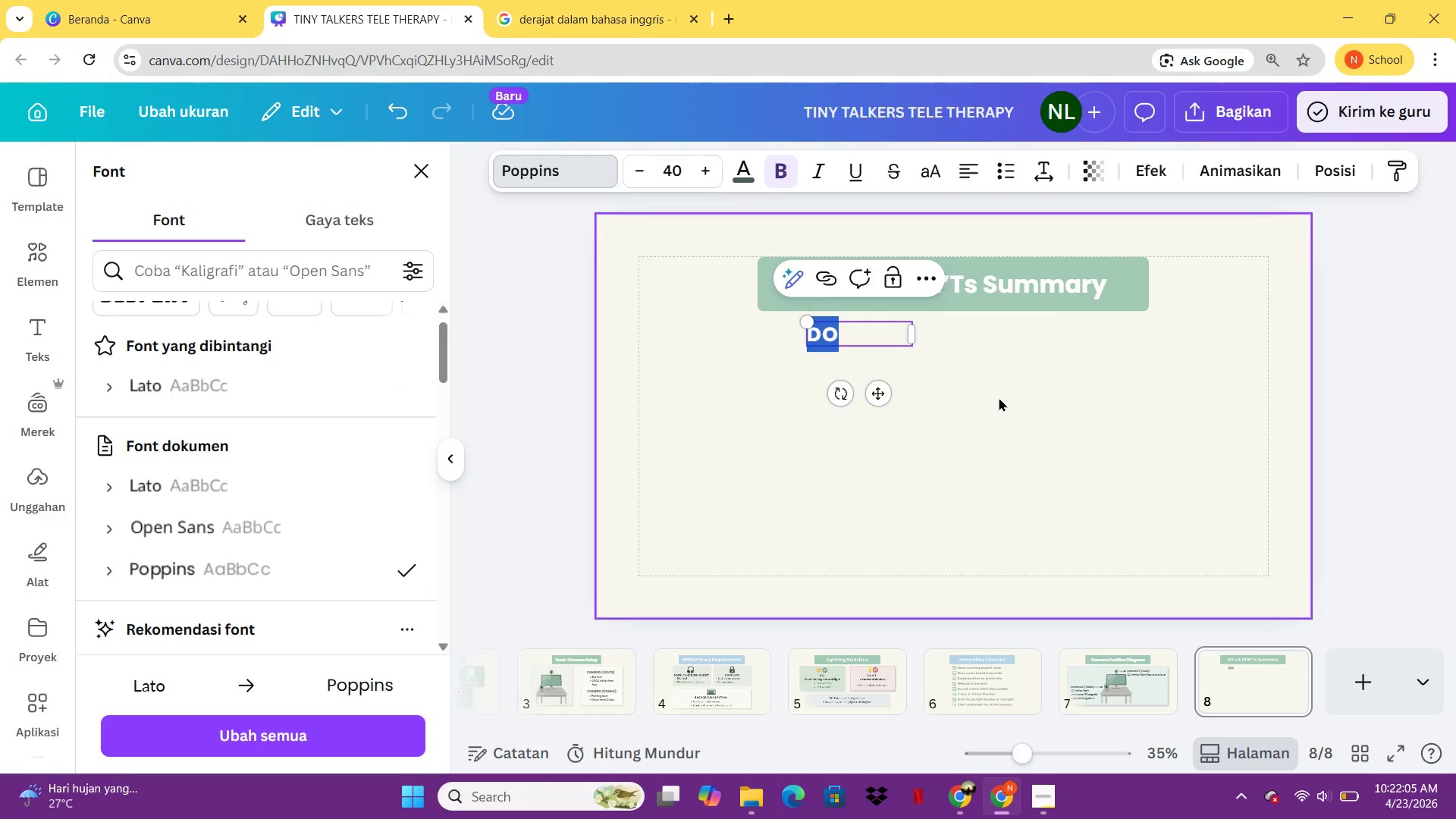 
left_click([1000, 399])
 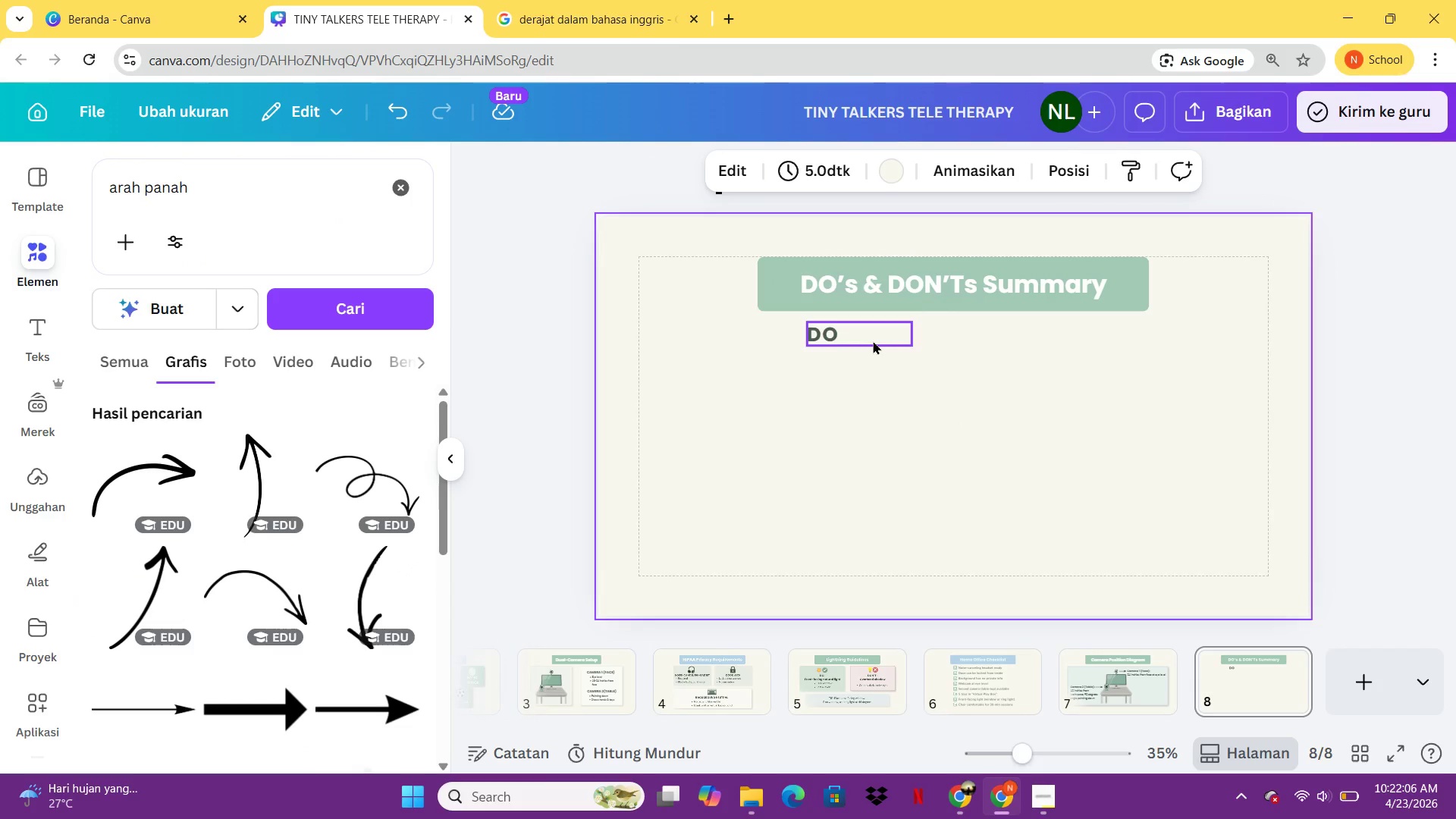 
left_click_drag(start_coordinate=[873, 340], to_coordinate=[762, 344])
 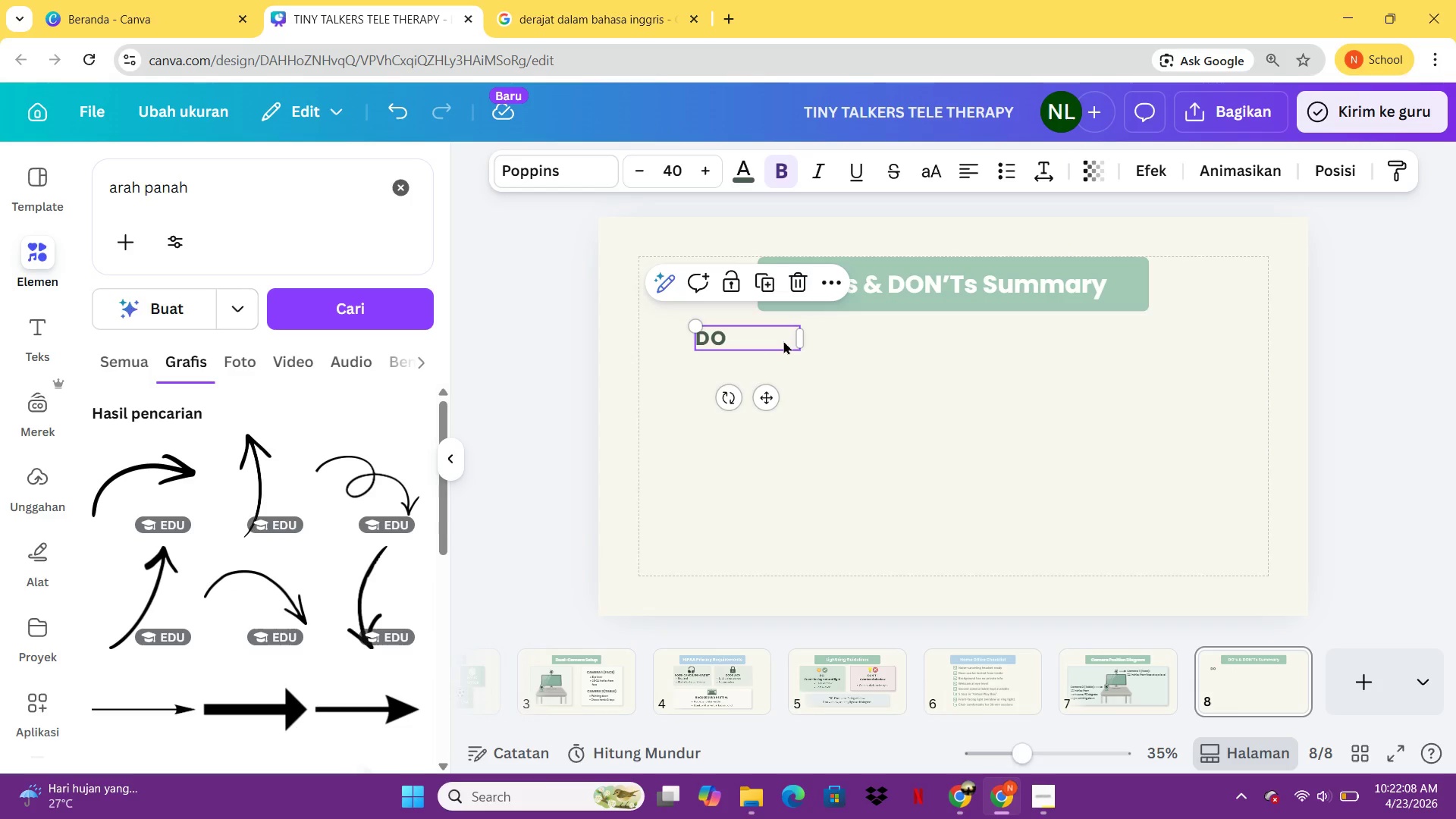 
key(Control+C)
 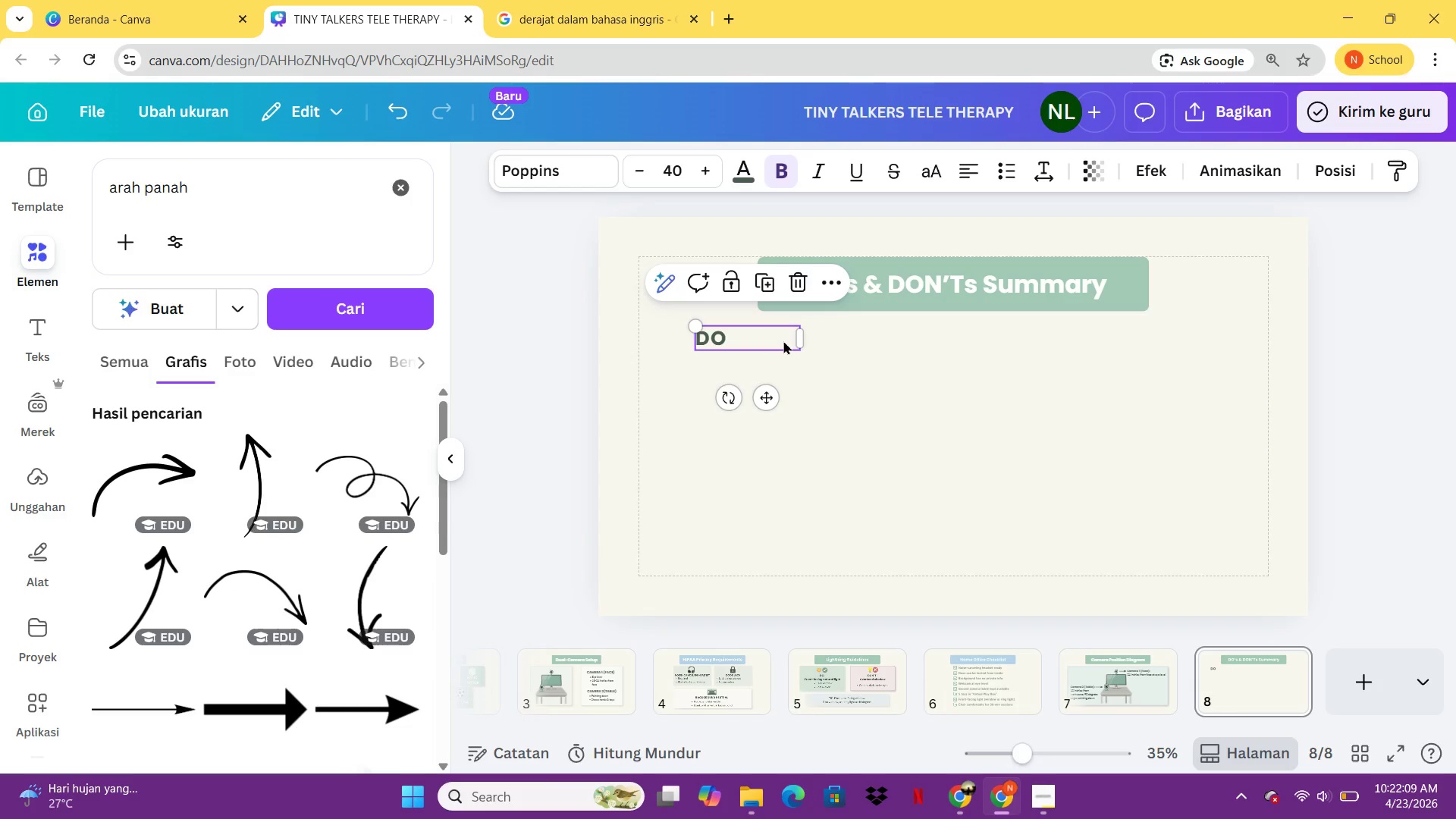 
key(Control+V)
 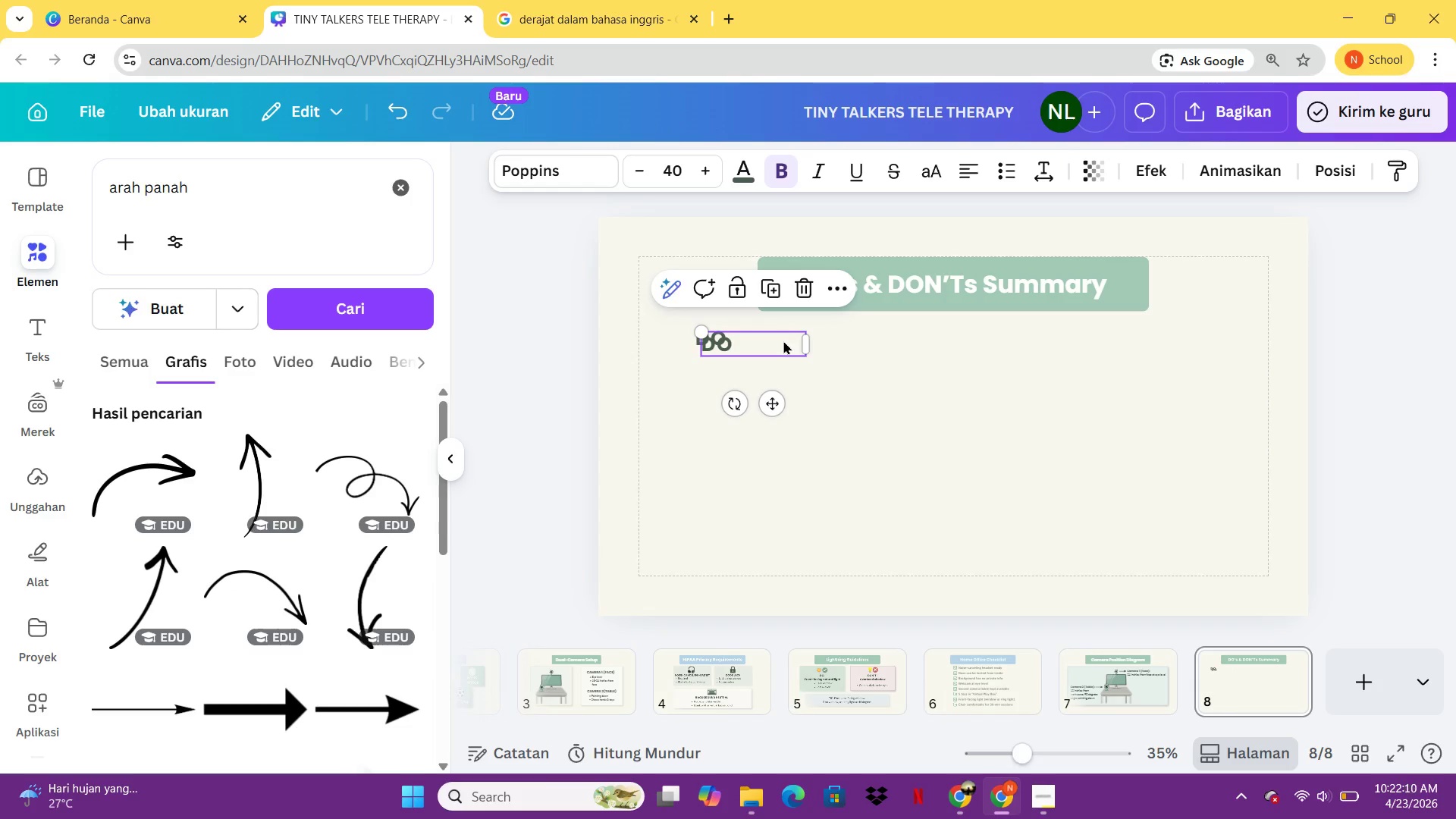 
left_click_drag(start_coordinate=[783, 340], to_coordinate=[771, 375])
 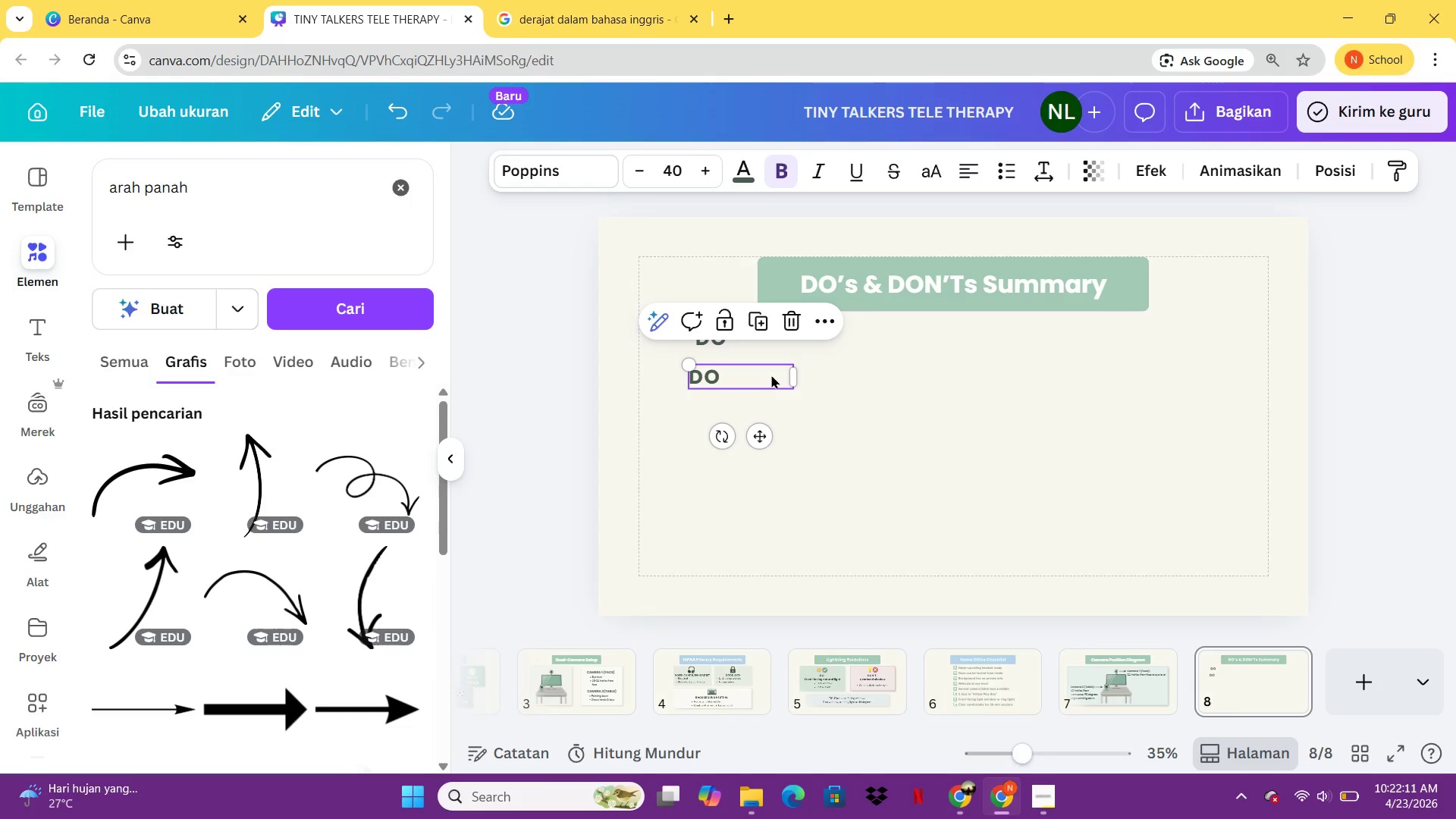 
left_click([771, 375])
 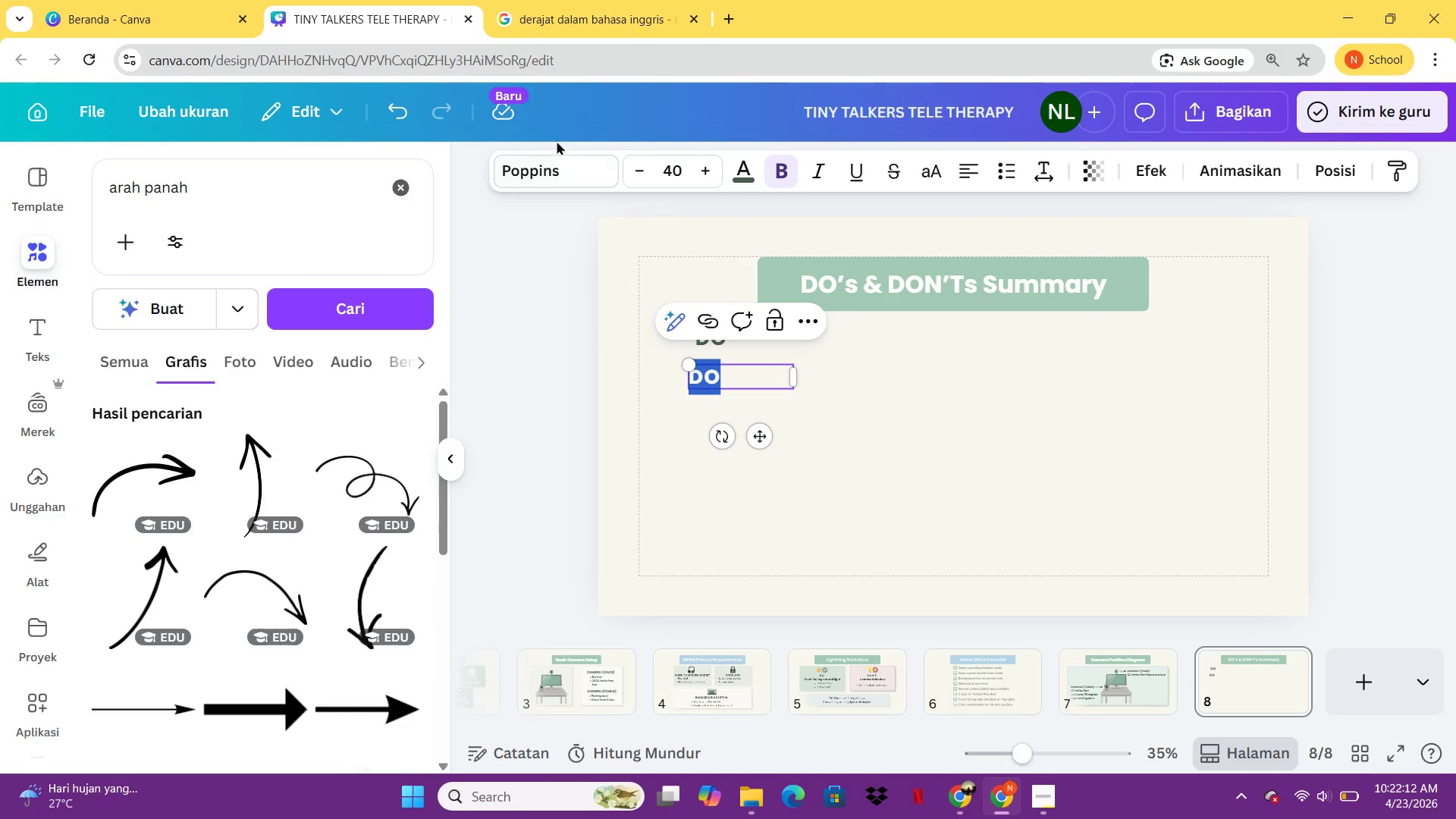 
left_click([542, 178])
 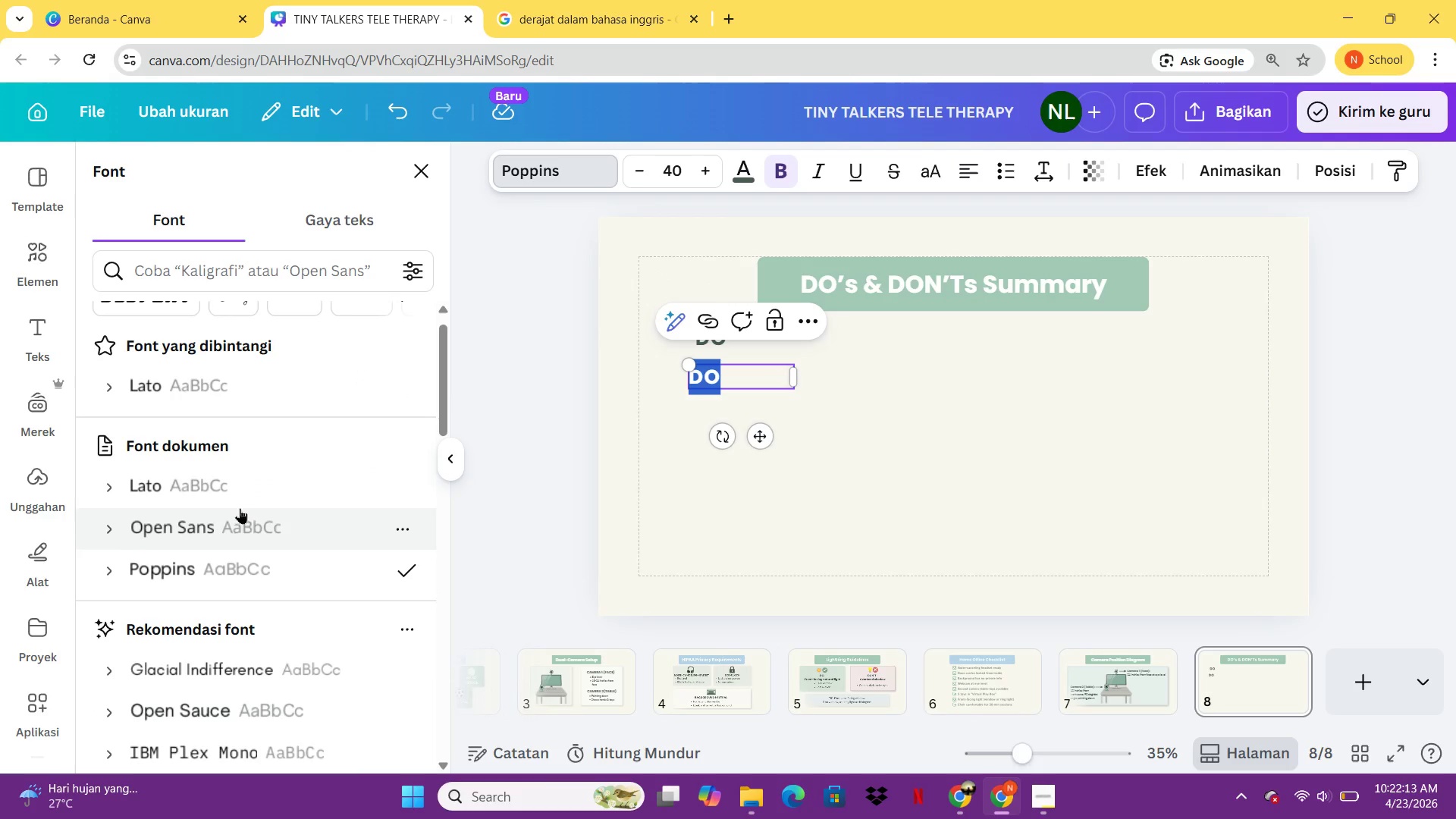 
left_click([262, 491])
 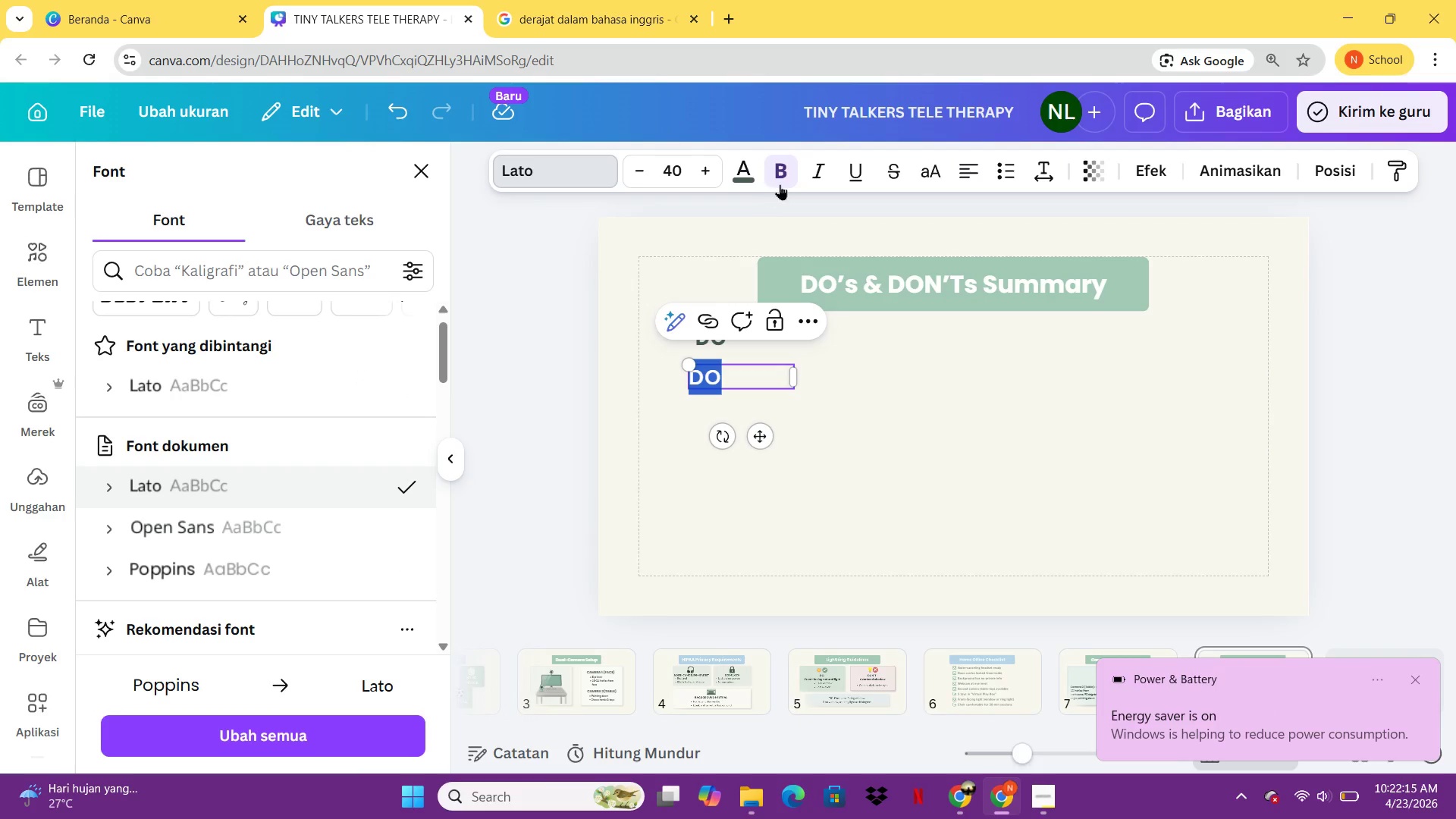 
left_click([784, 179])
 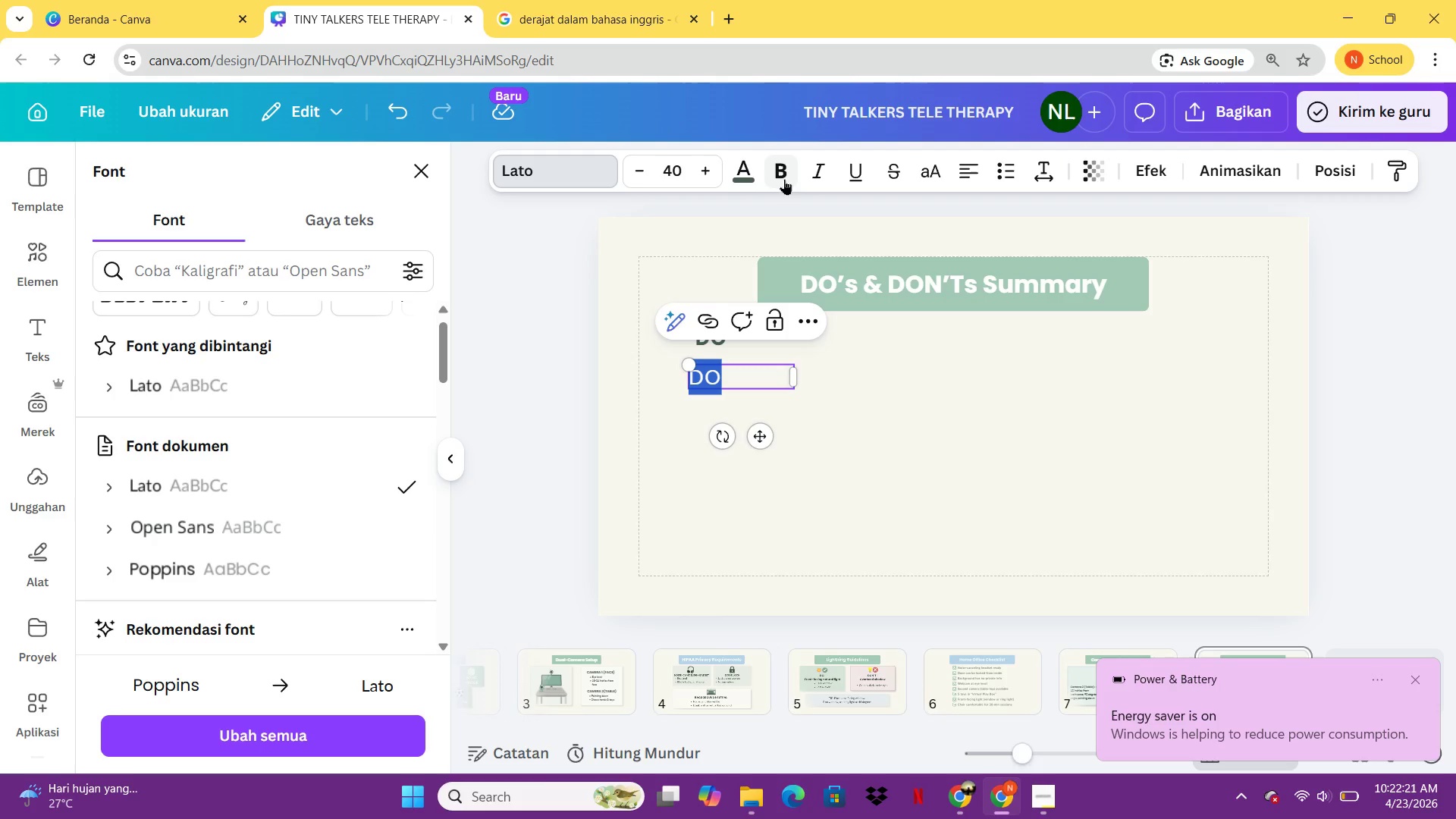 
wait(11.11)
 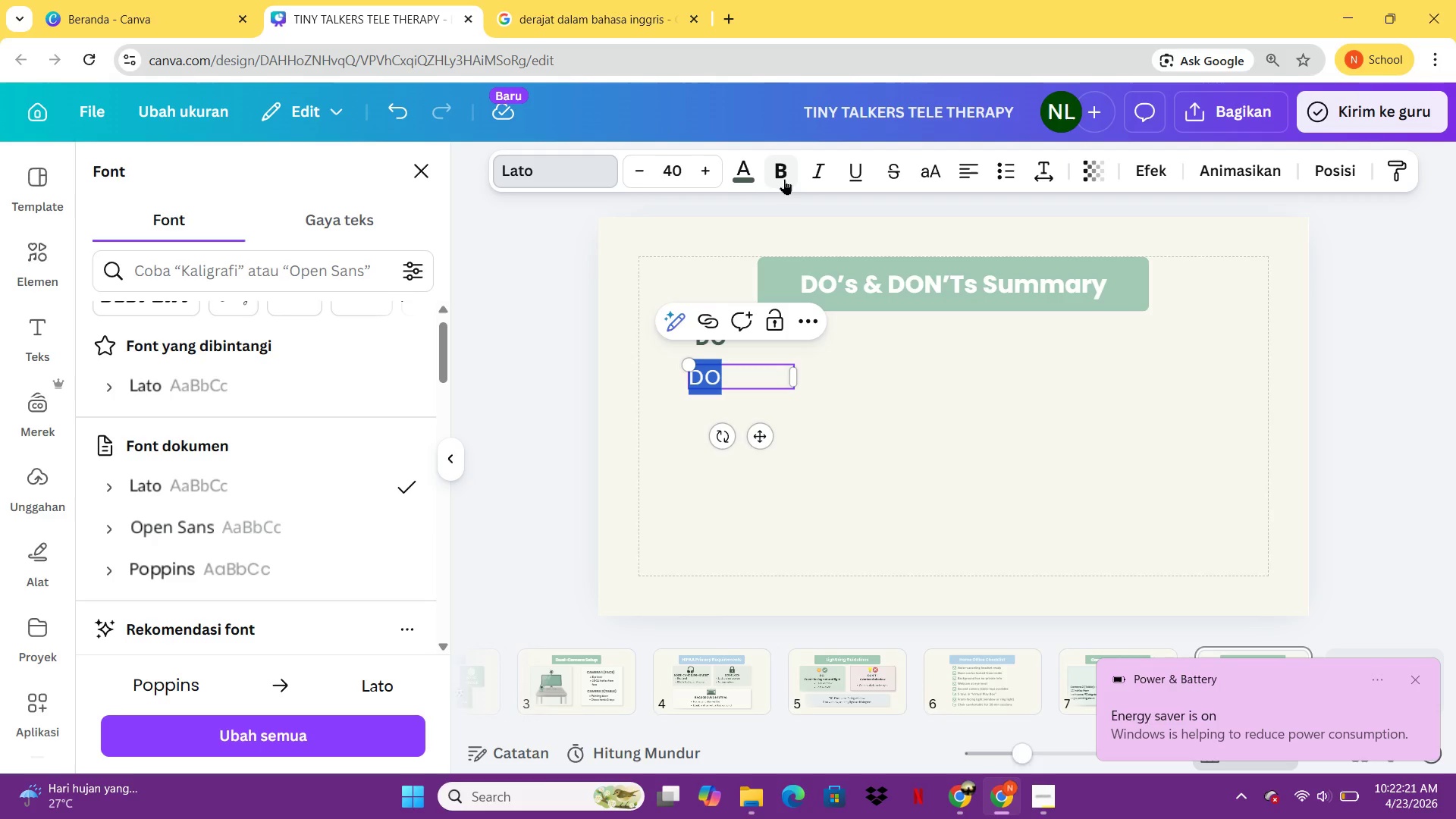 
left_click([1012, 174])
 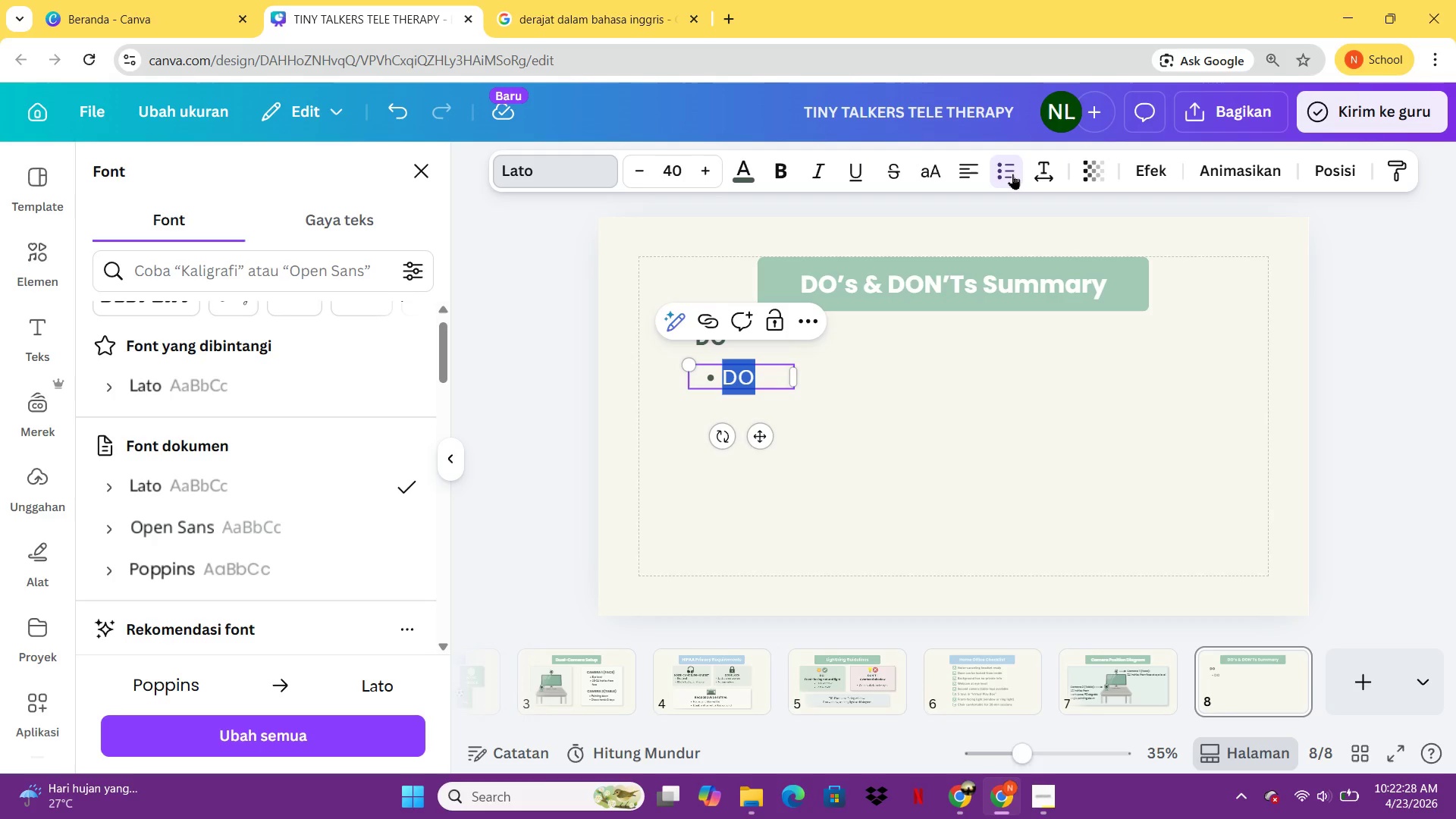 
type(Use sage/)
 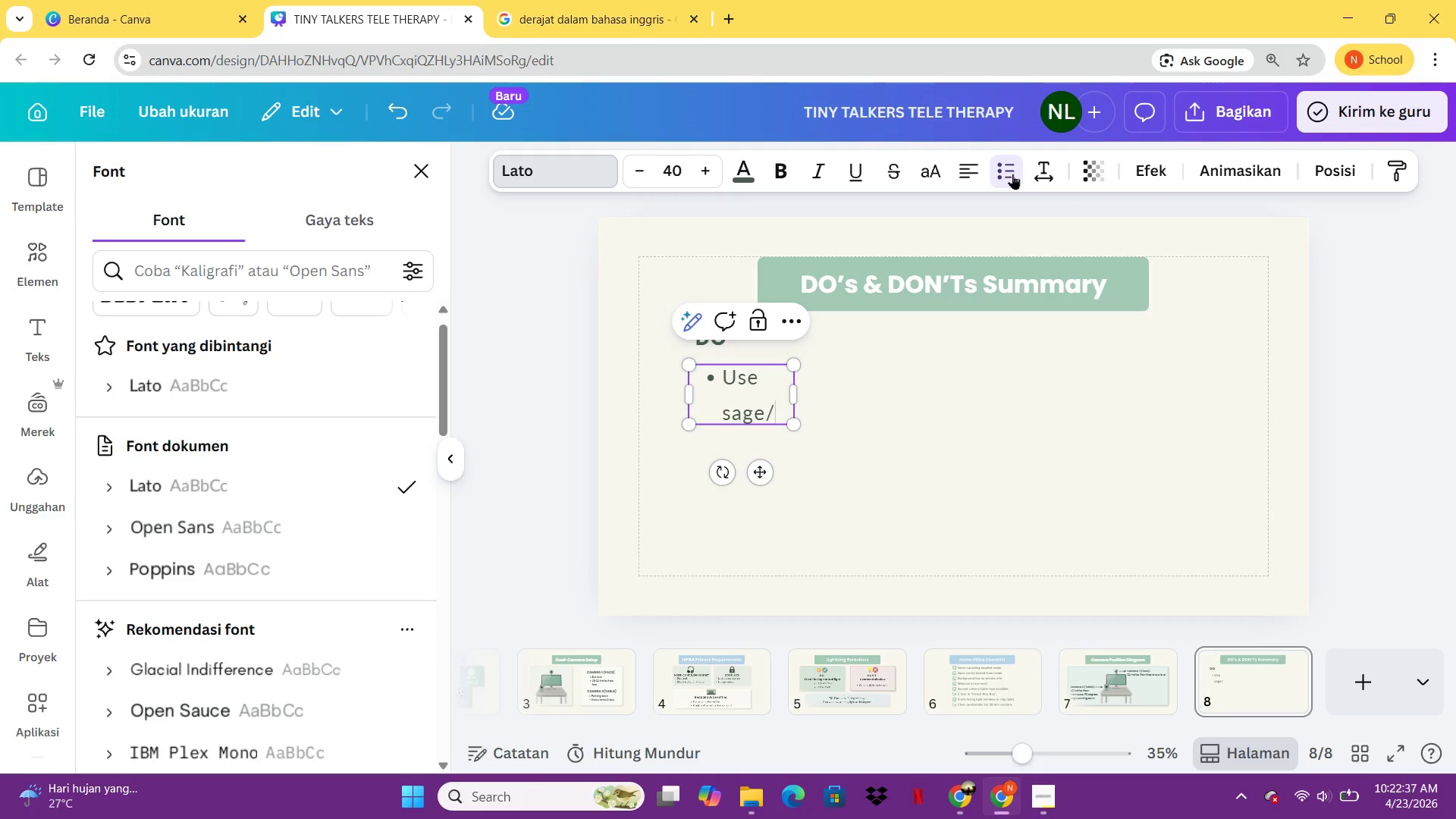 
type(blue/cream)
 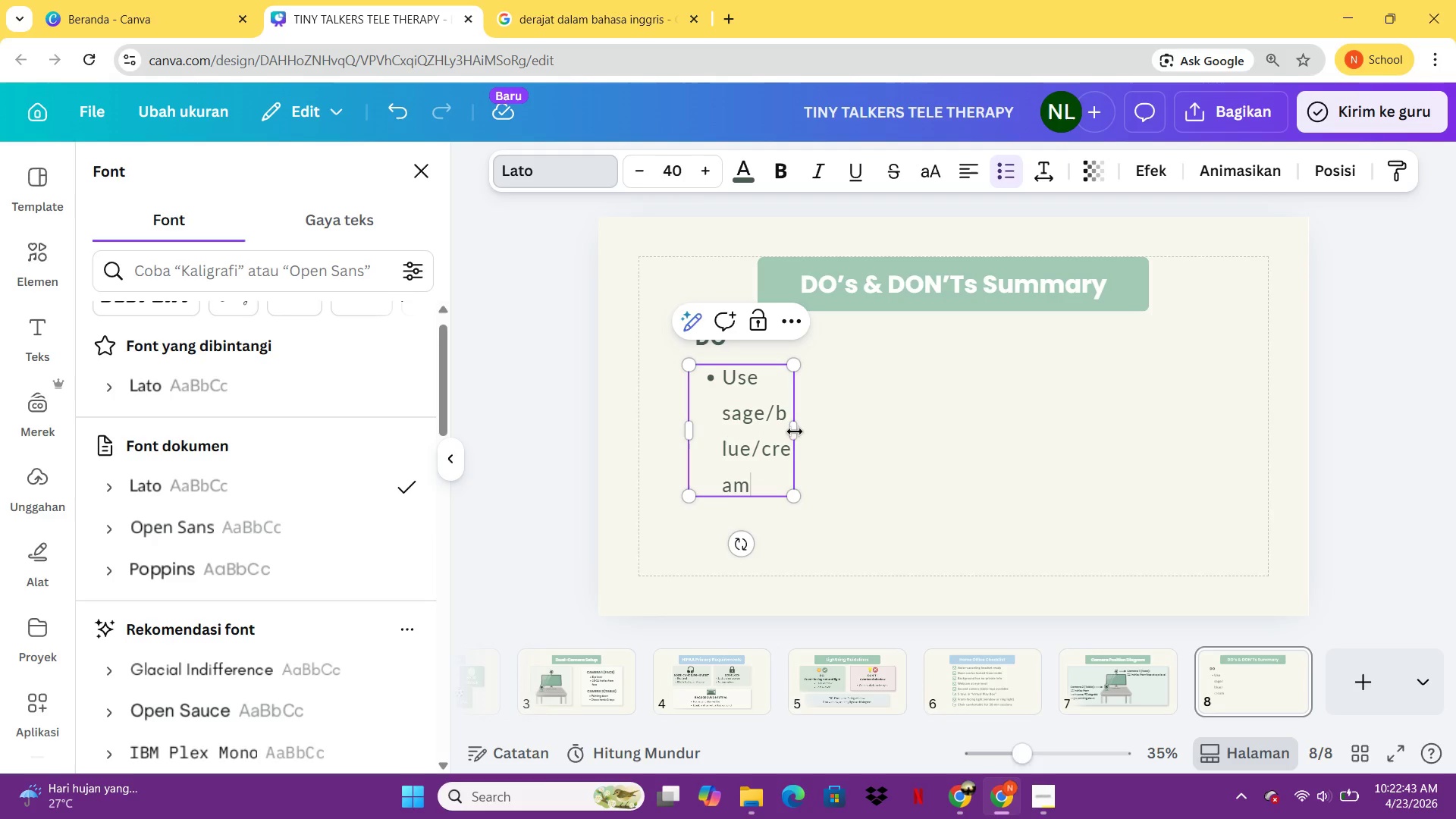 
left_click([787, 434])
 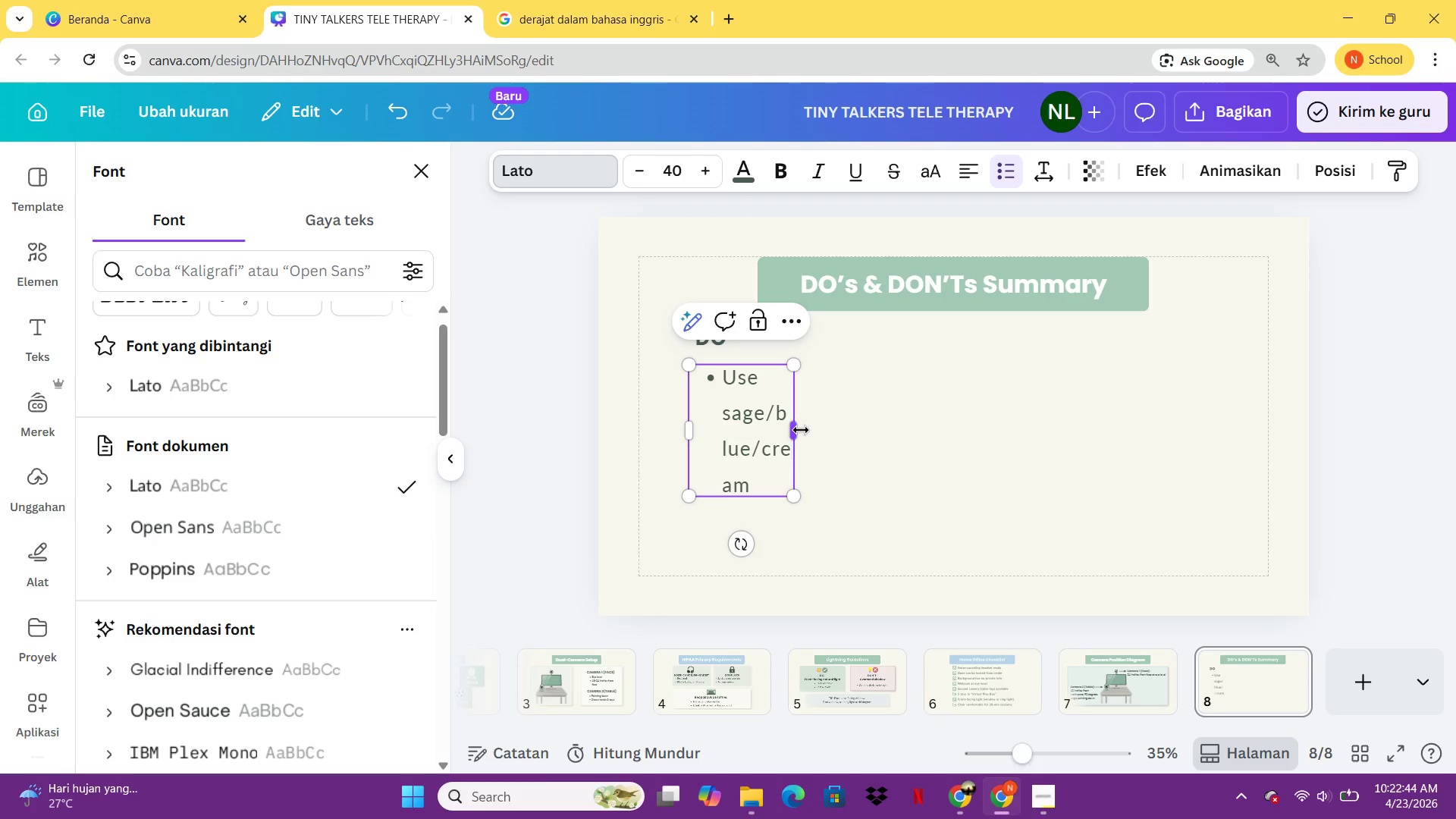 
left_click_drag(start_coordinate=[801, 430], to_coordinate=[1080, 405])
 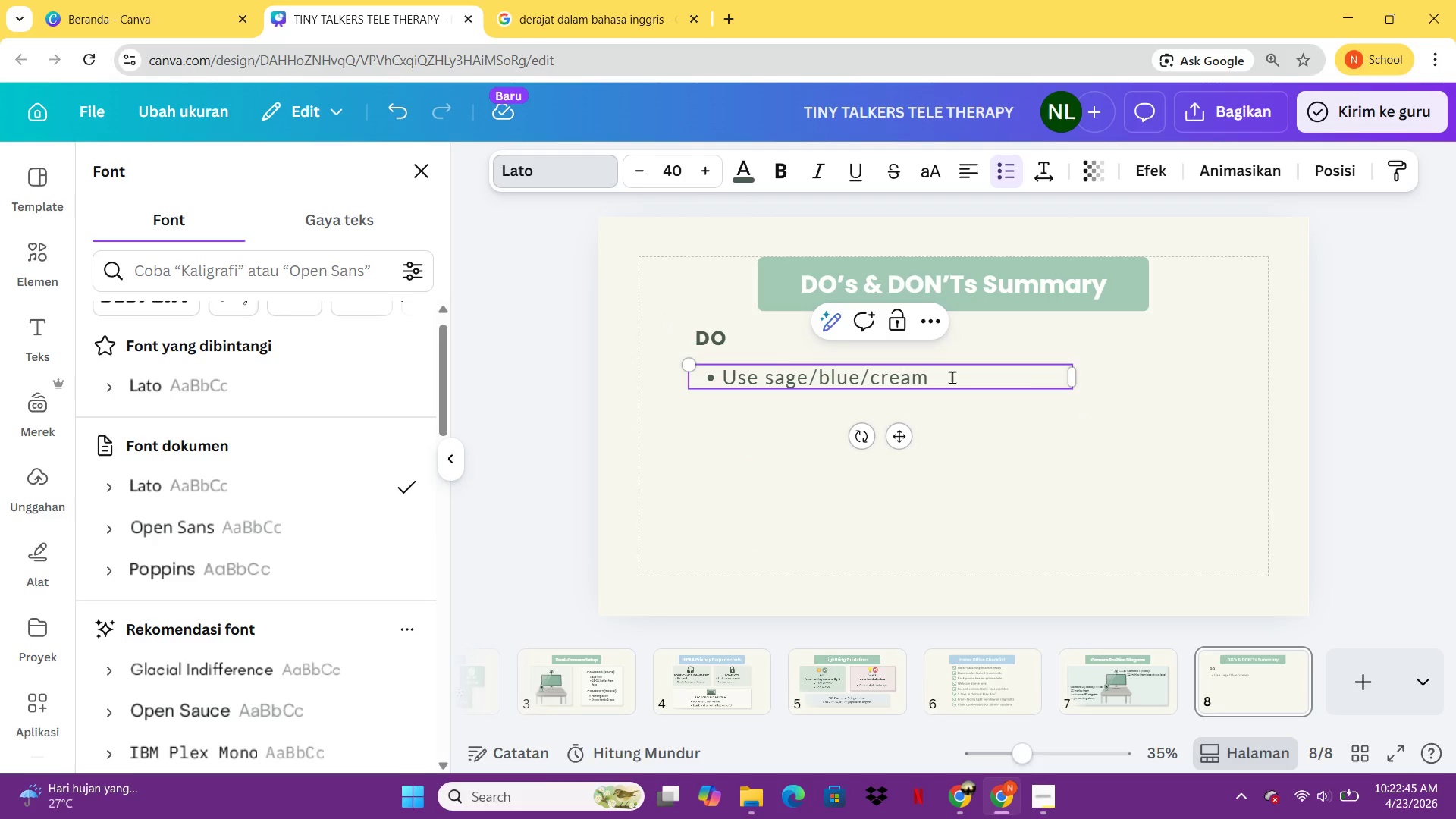 
left_click([951, 377])
 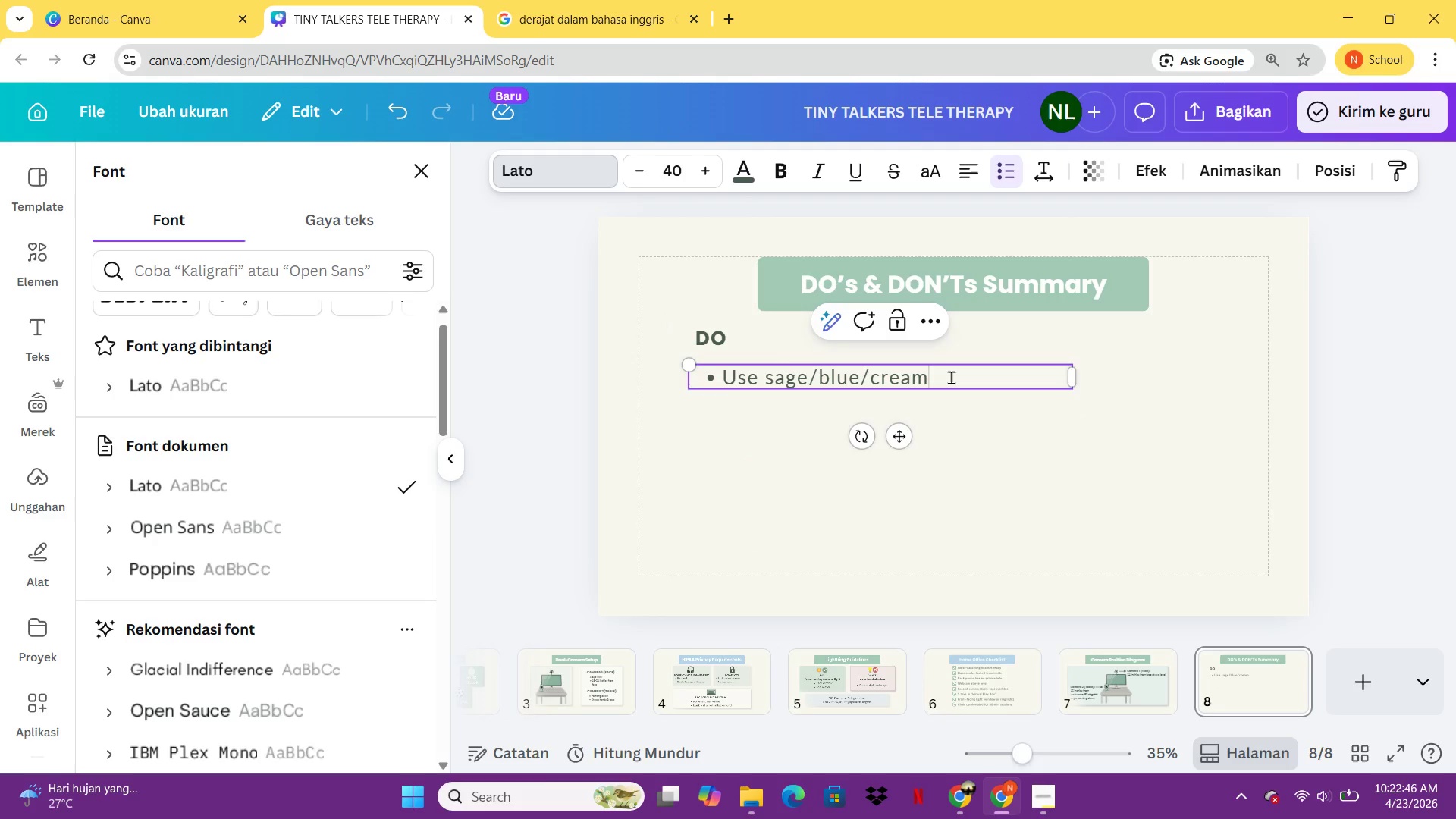 
key(Enter)
 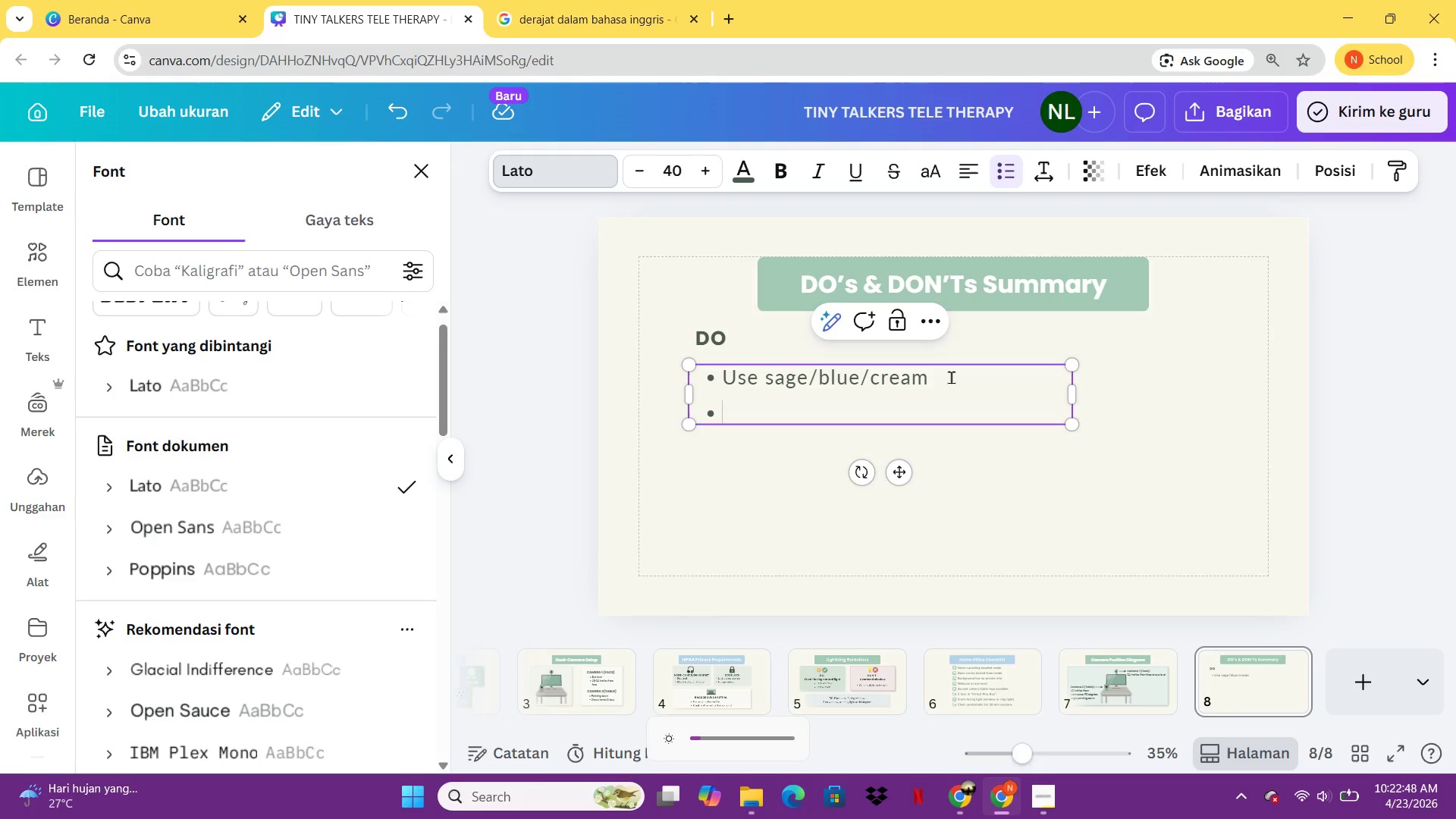 
type(Roundw)
key(Backspace)
type(ed shapes)
 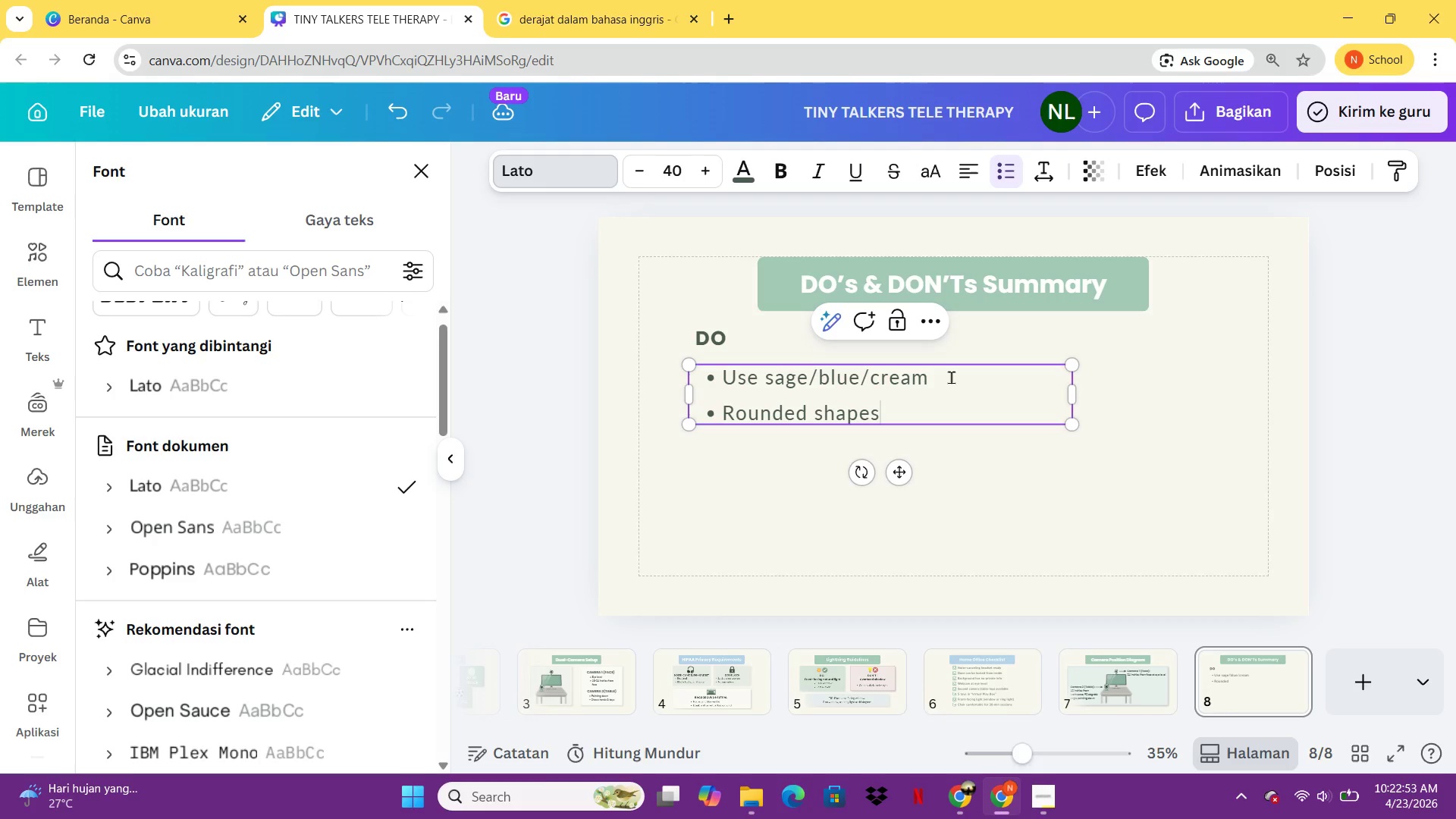 
key(Enter)
 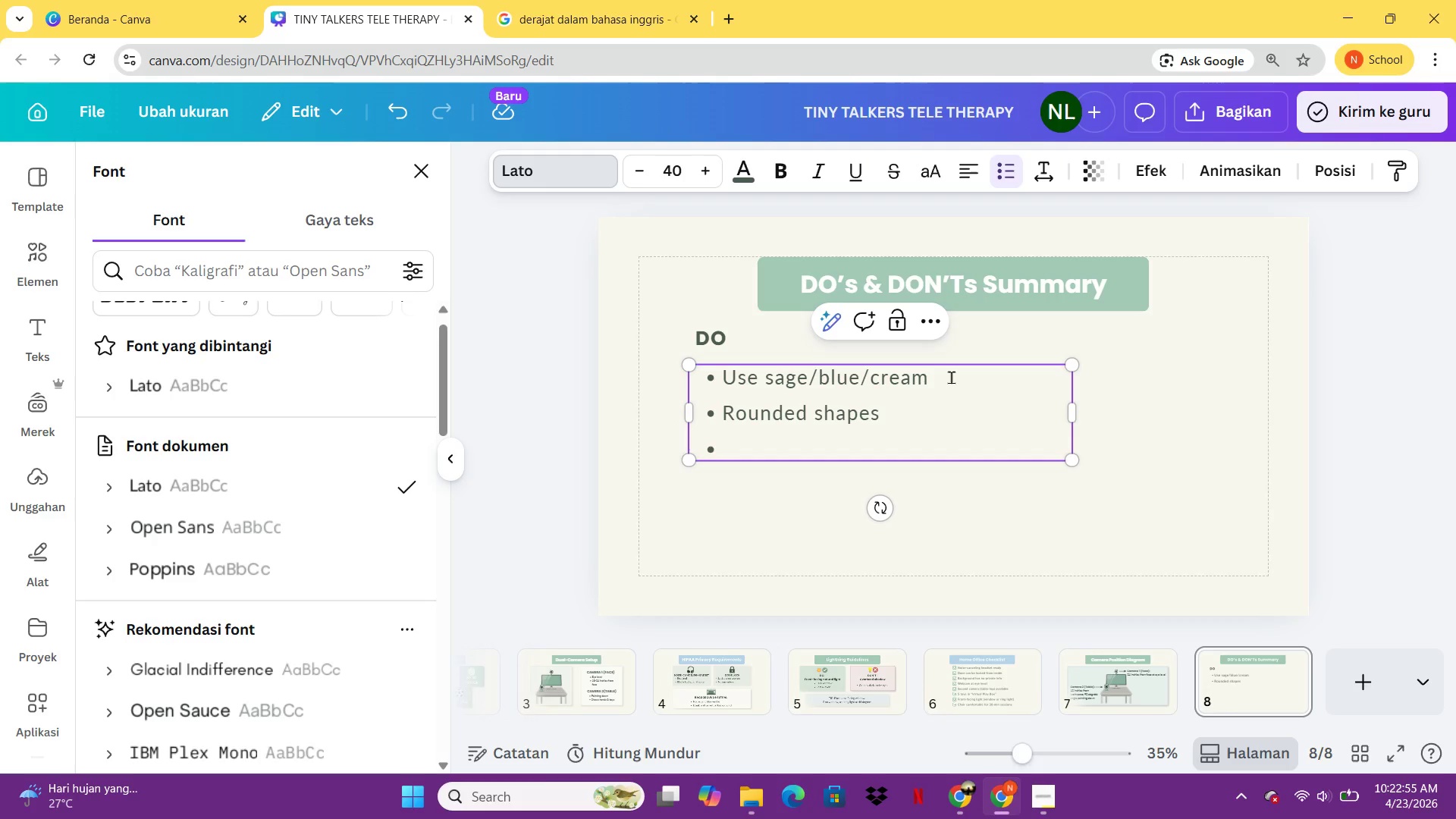 
type(Io)
key(Backspace)
type(cons do)
key(Backspace)
key(Backspace)
type(for toys)
 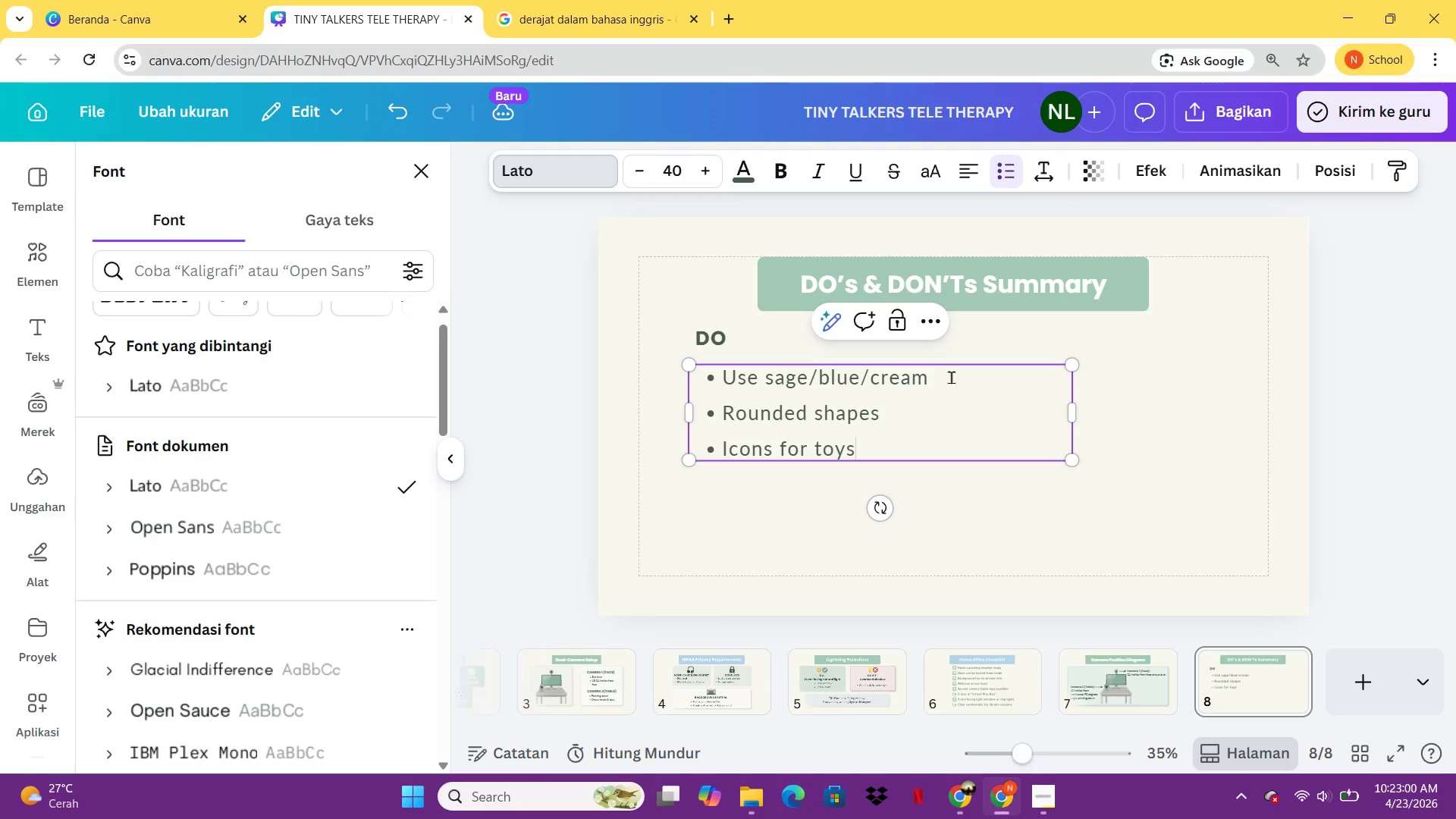 
key(Enter)
 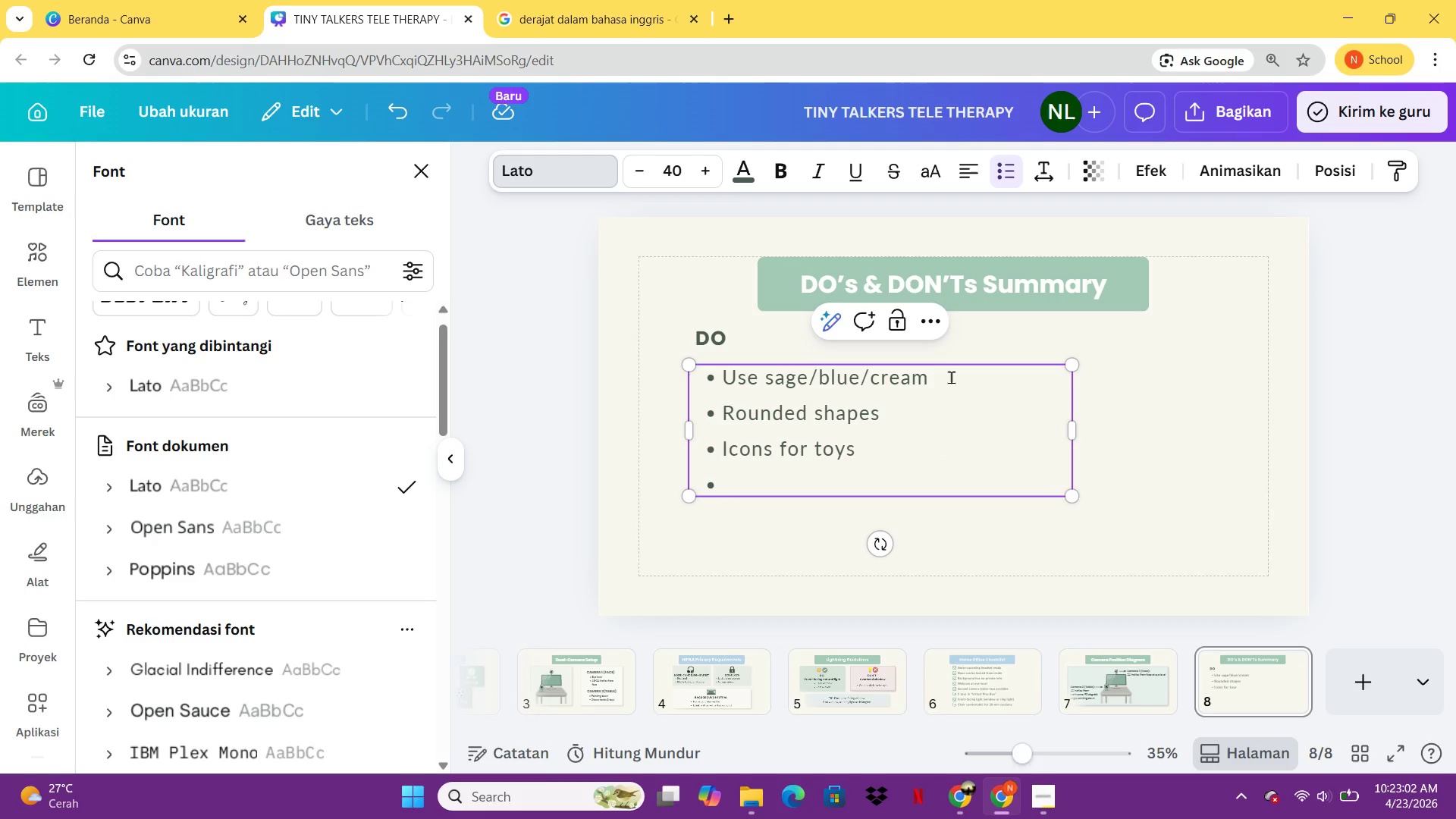 
type(Lokk)
key(Backspace)
key(Backspace)
type(ck door)
 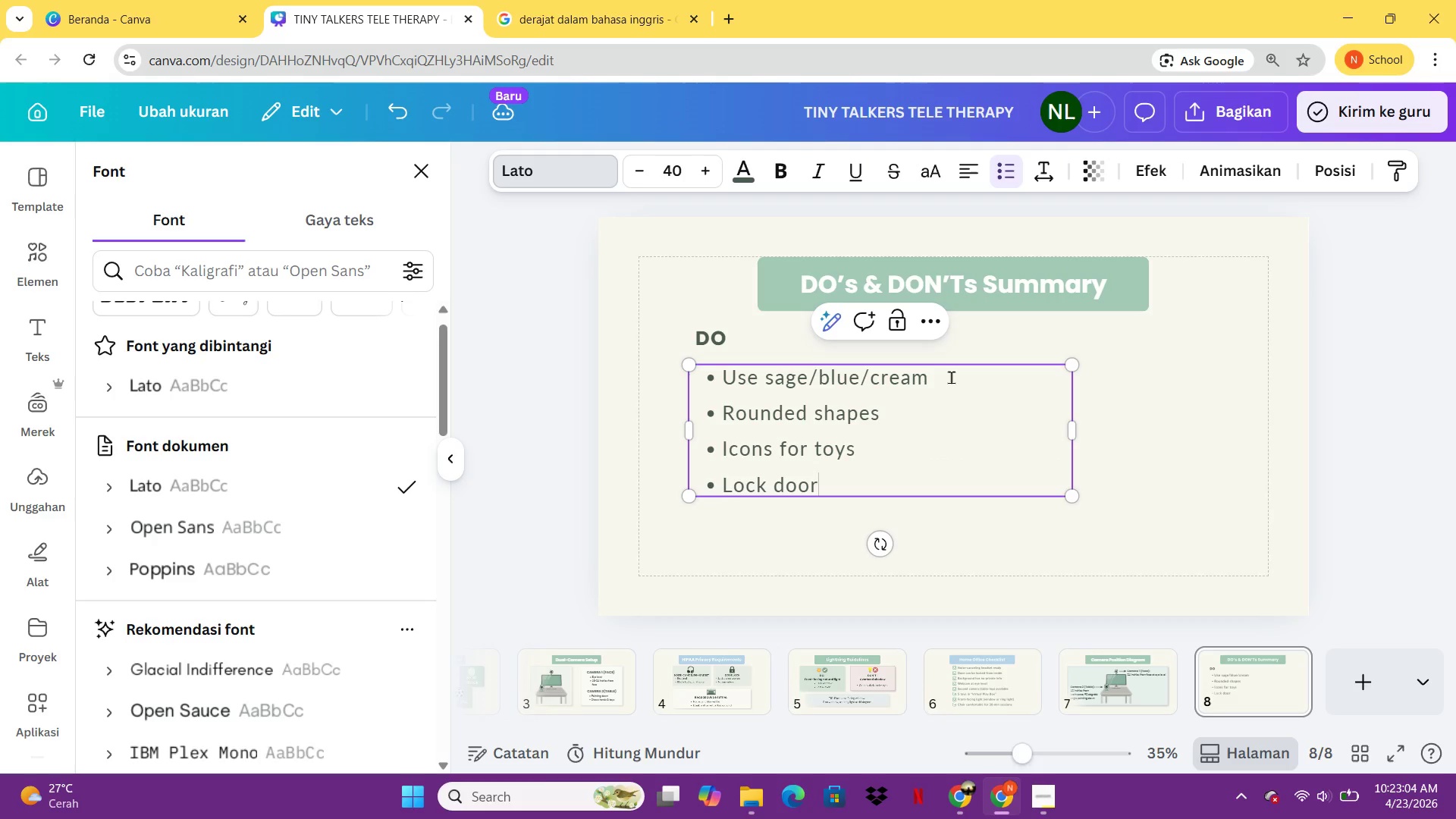 
key(Enter)
 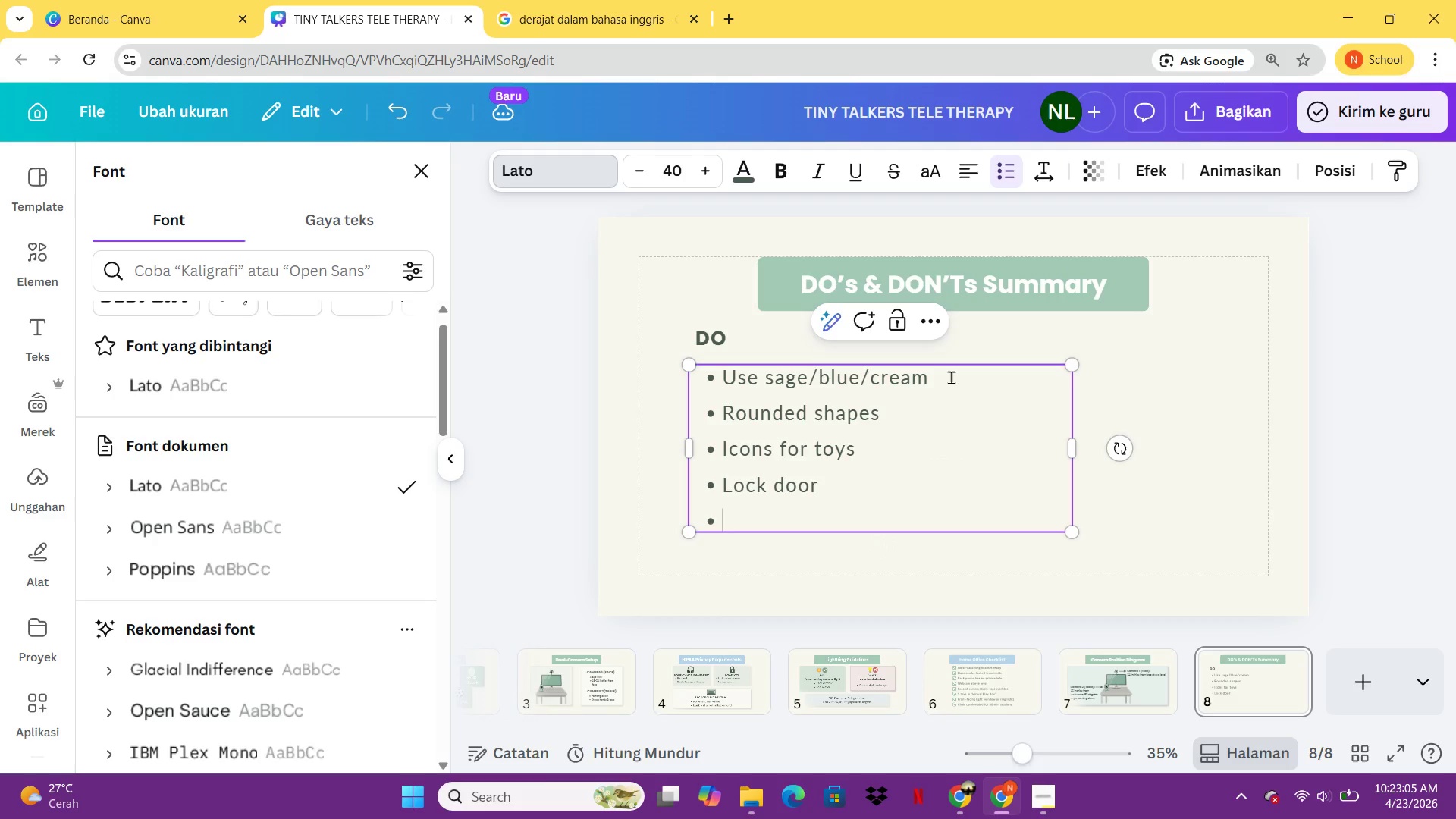 
type(Face window)
 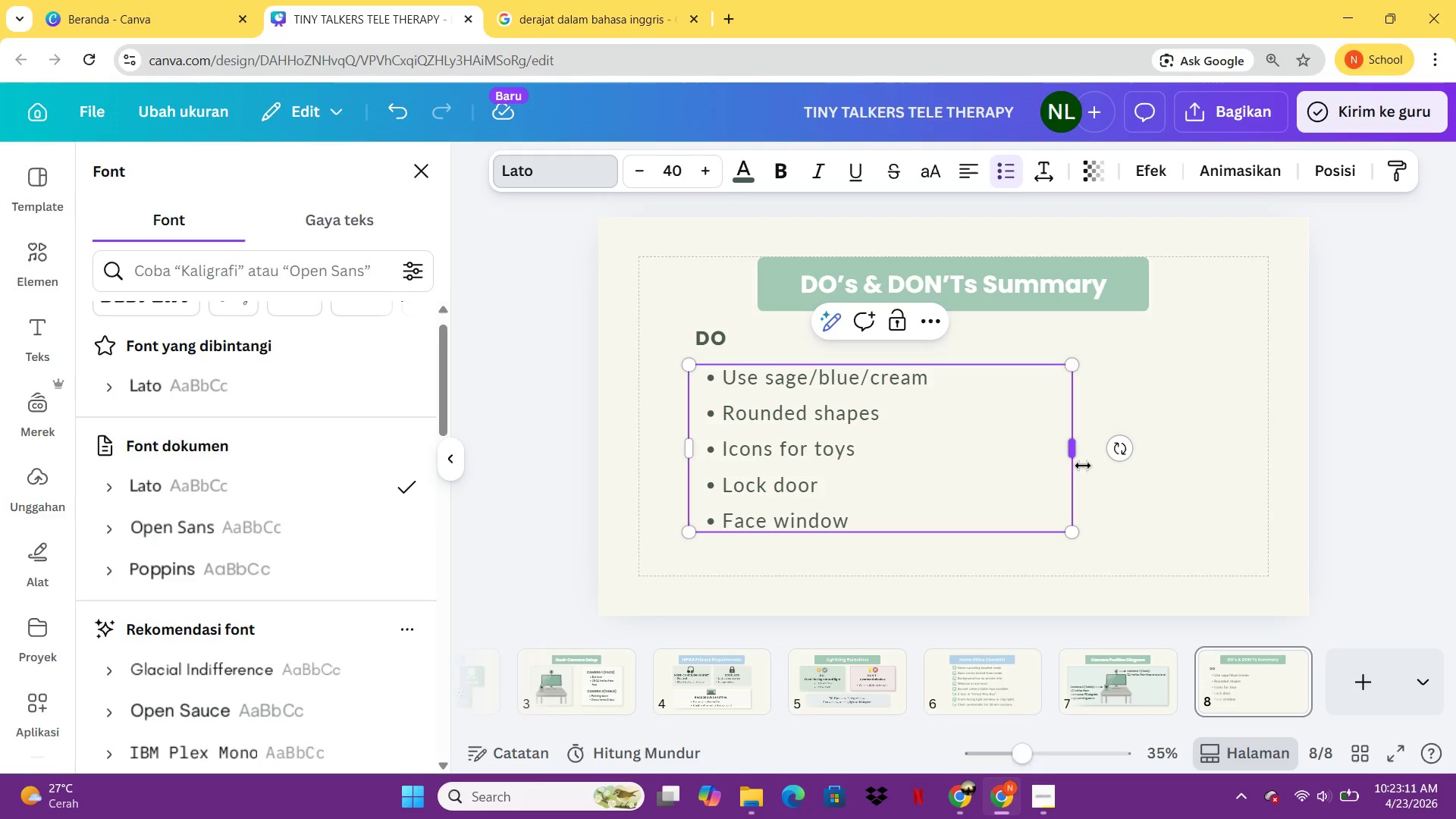 
left_click_drag(start_coordinate=[1076, 460], to_coordinate=[929, 463])
 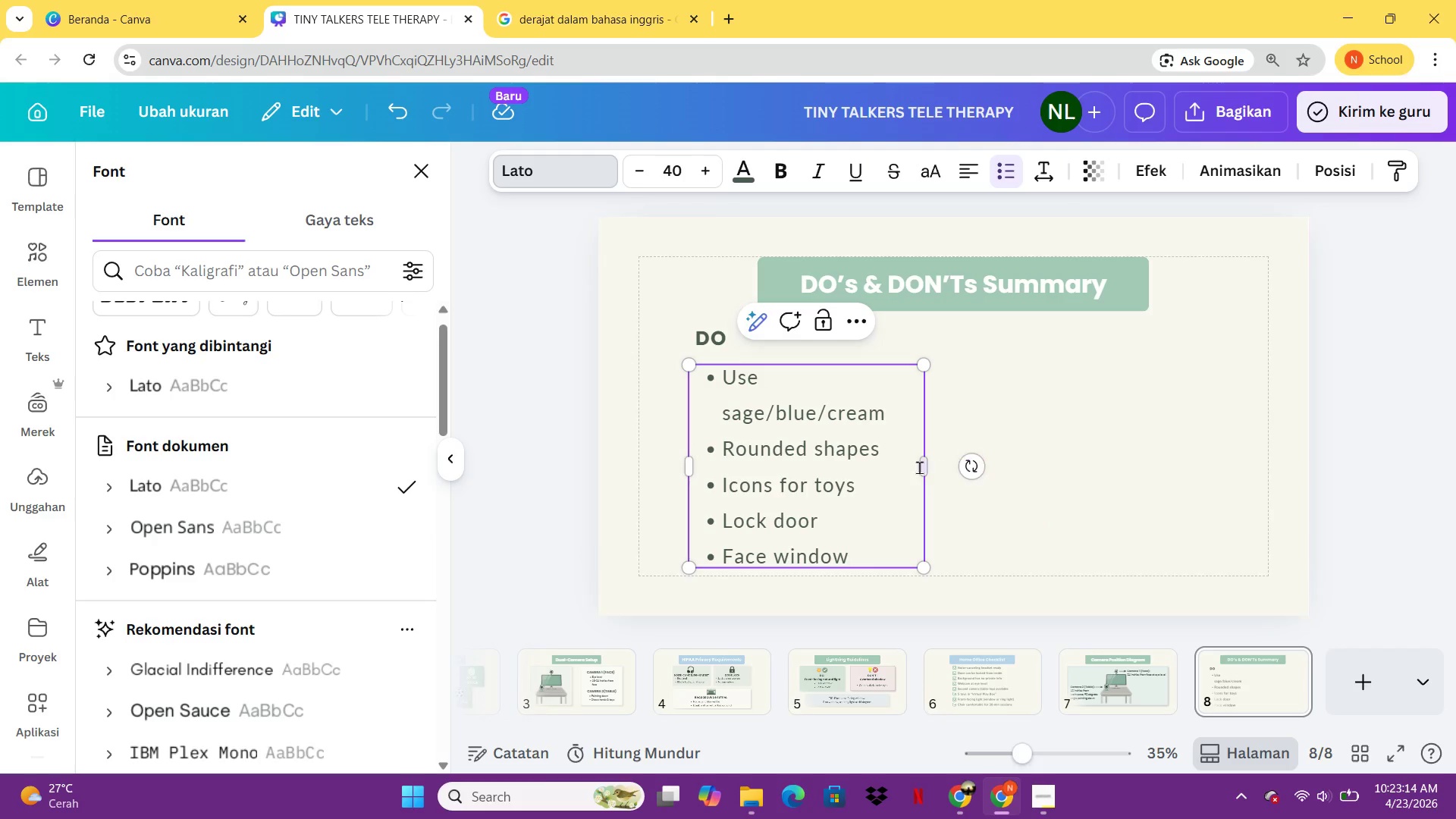 
left_click([918, 467])
 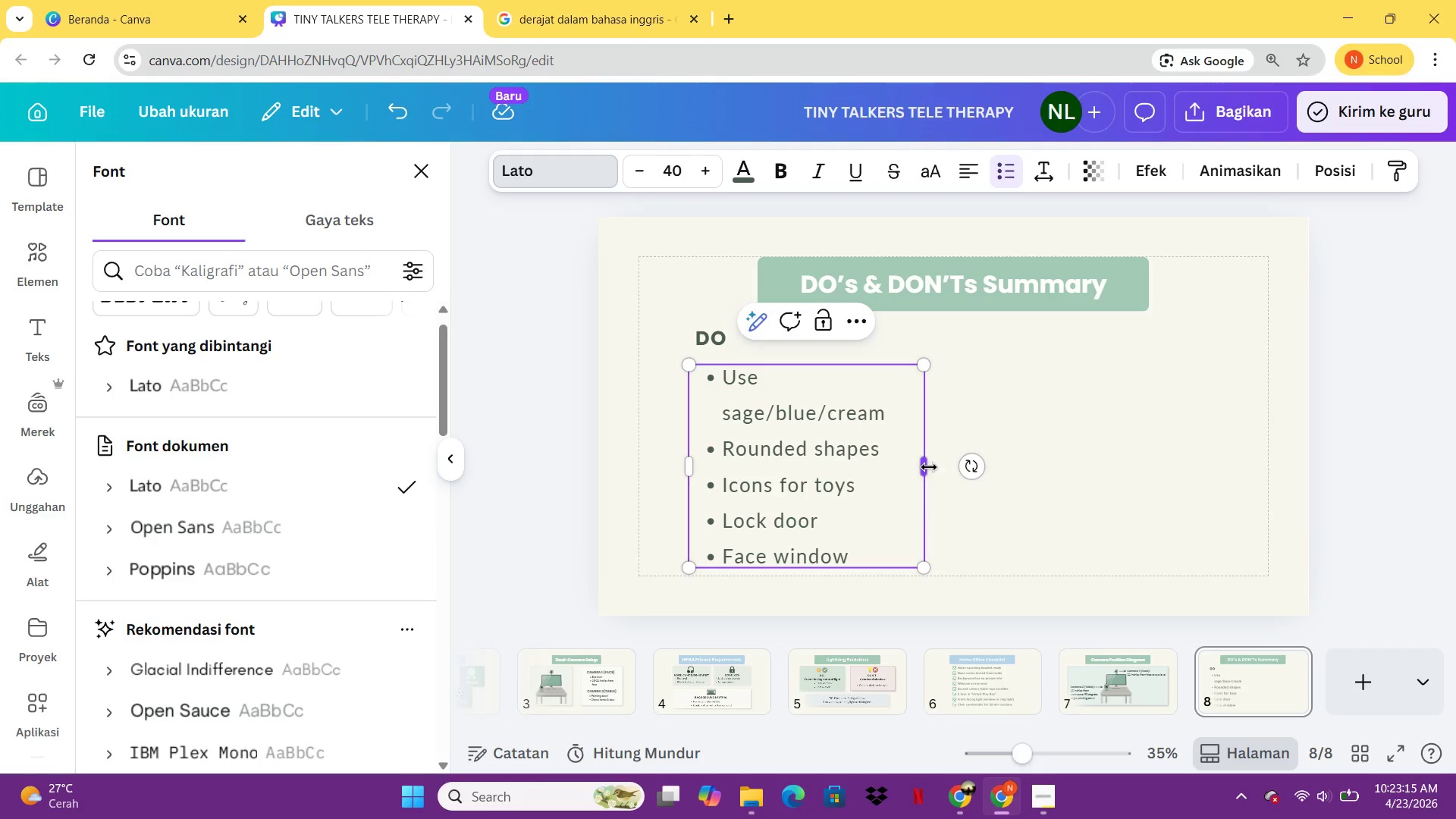 
left_click_drag(start_coordinate=[929, 467], to_coordinate=[991, 478])
 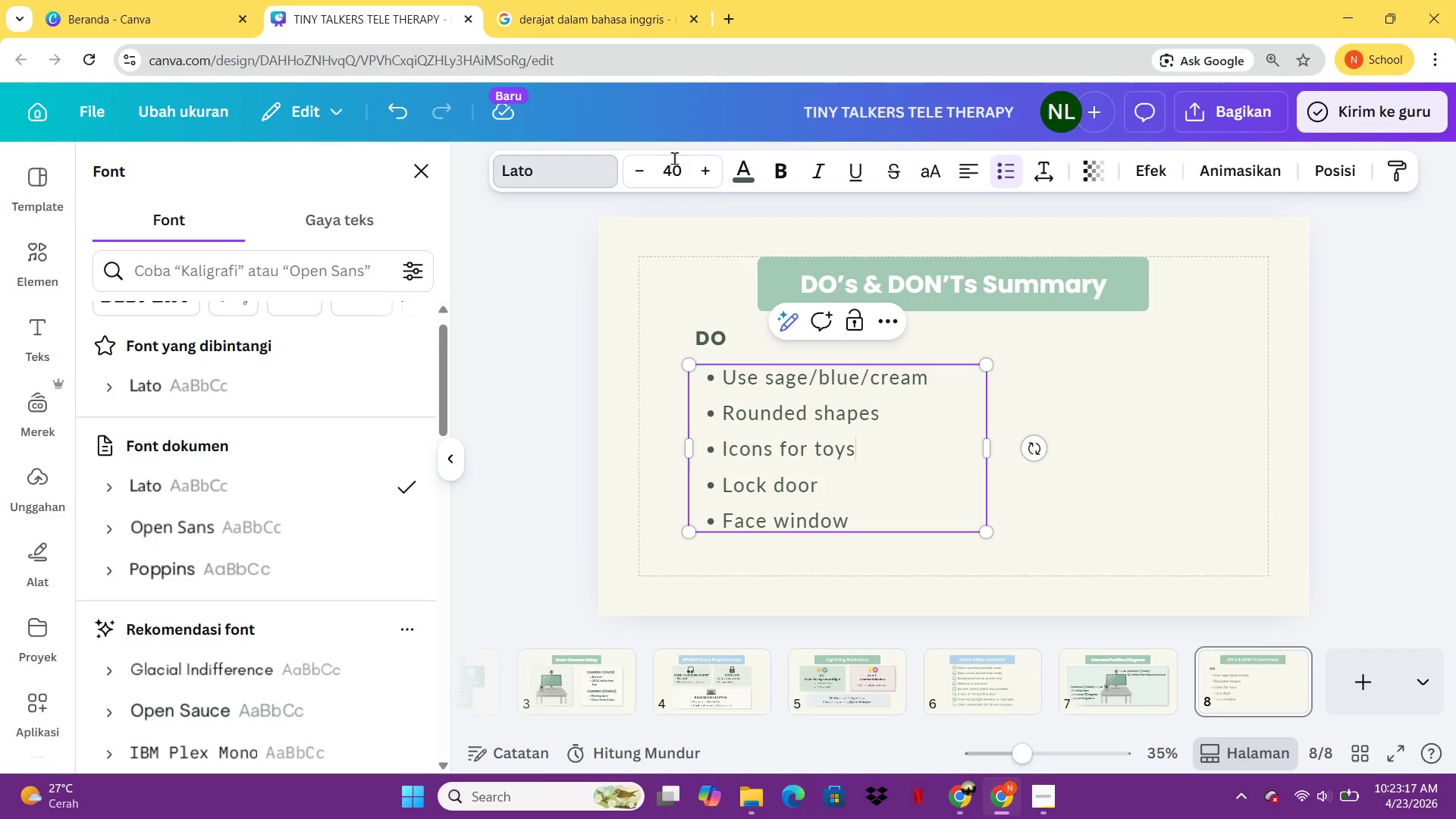 
left_click([642, 171])
 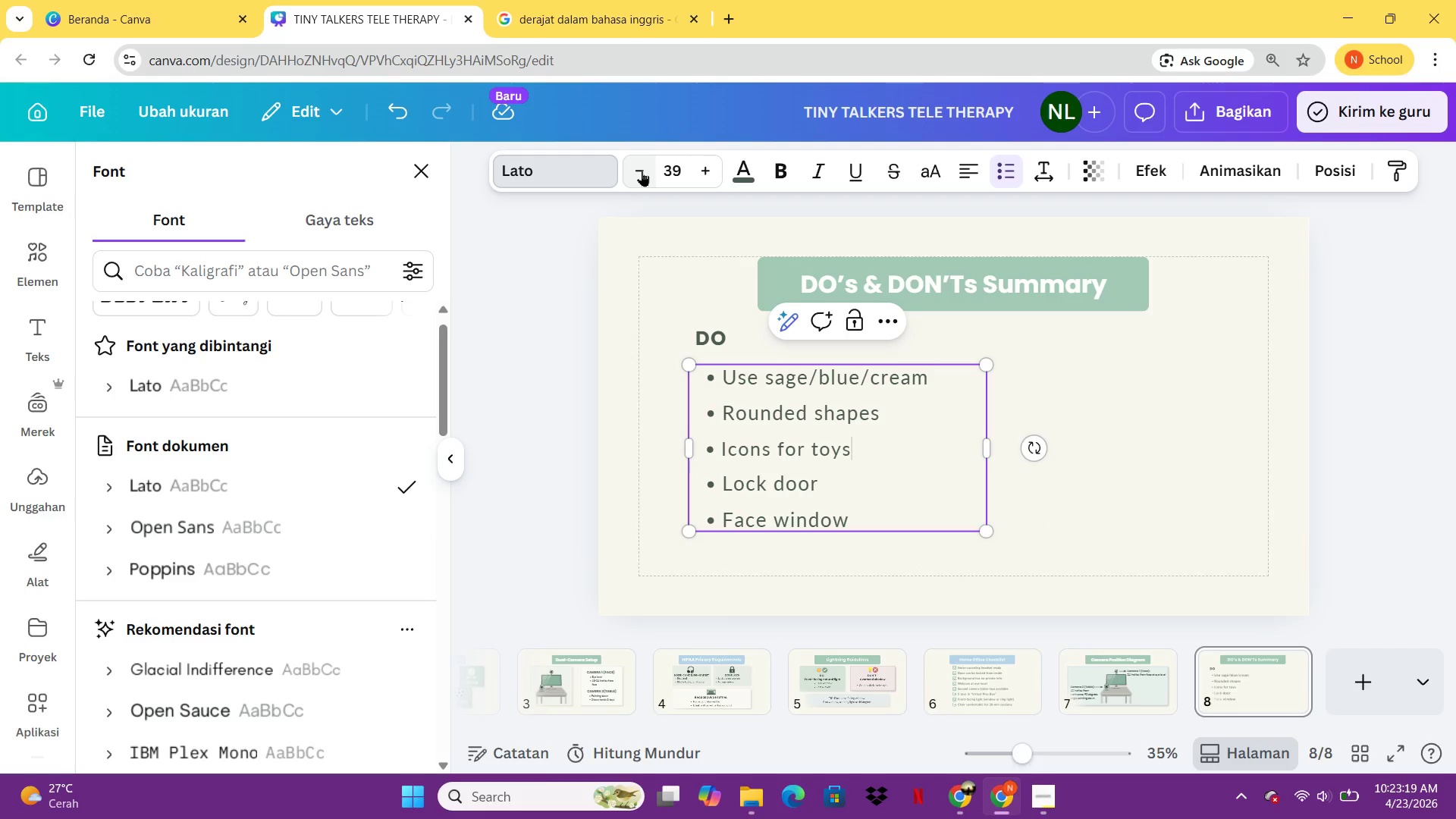 
key(Control+A)
 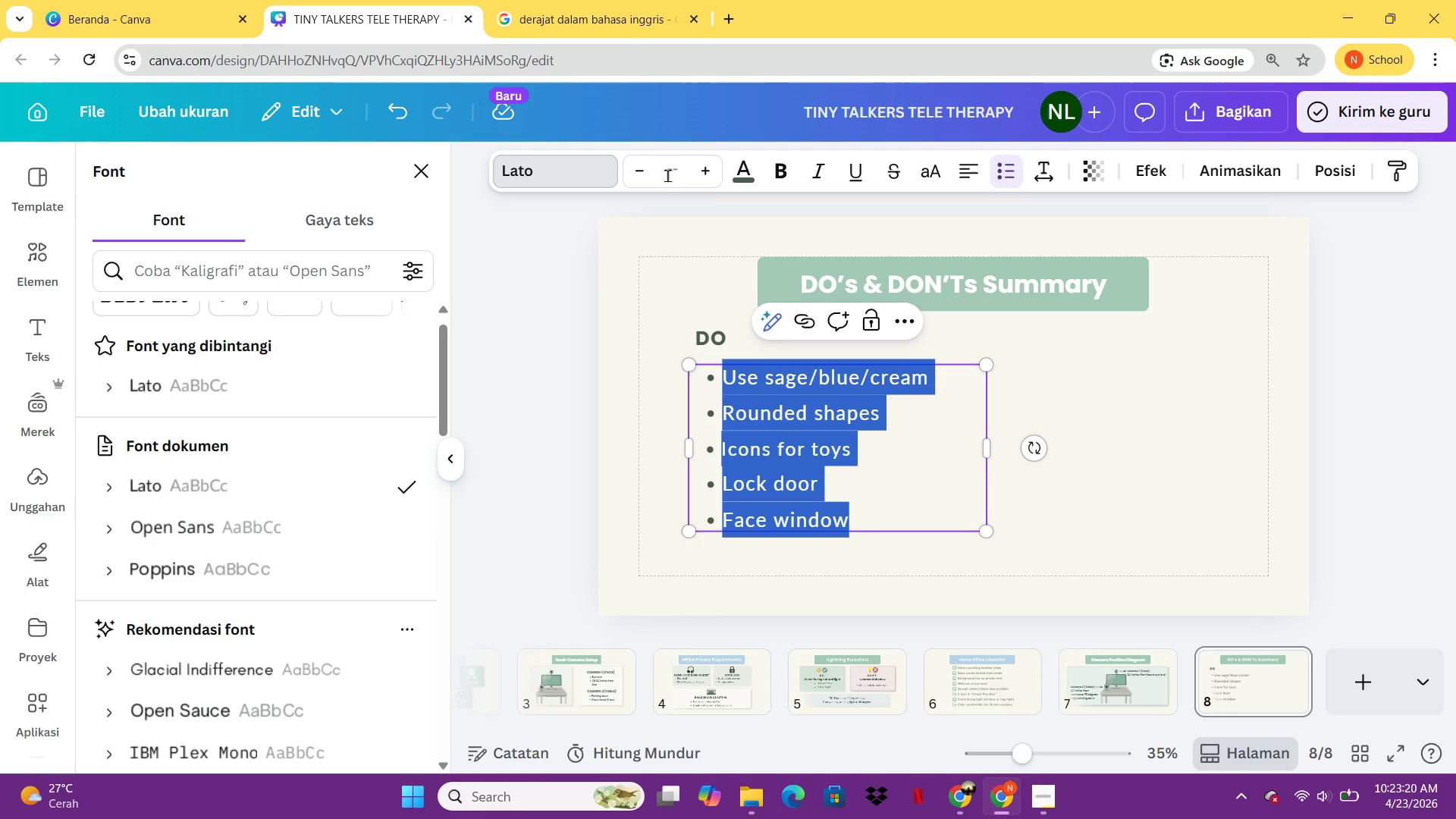 
left_click([669, 175])
 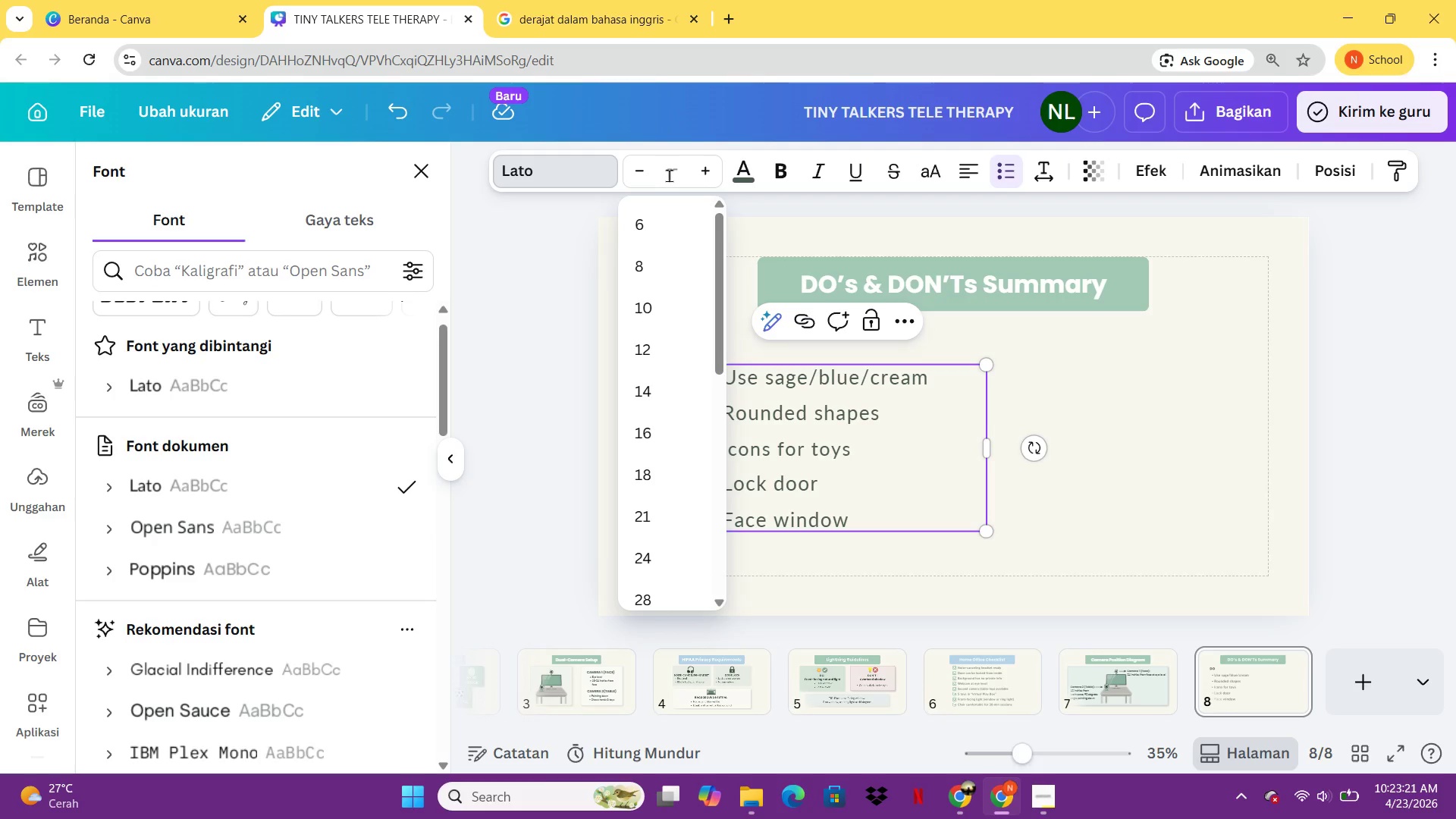 
type(37)
 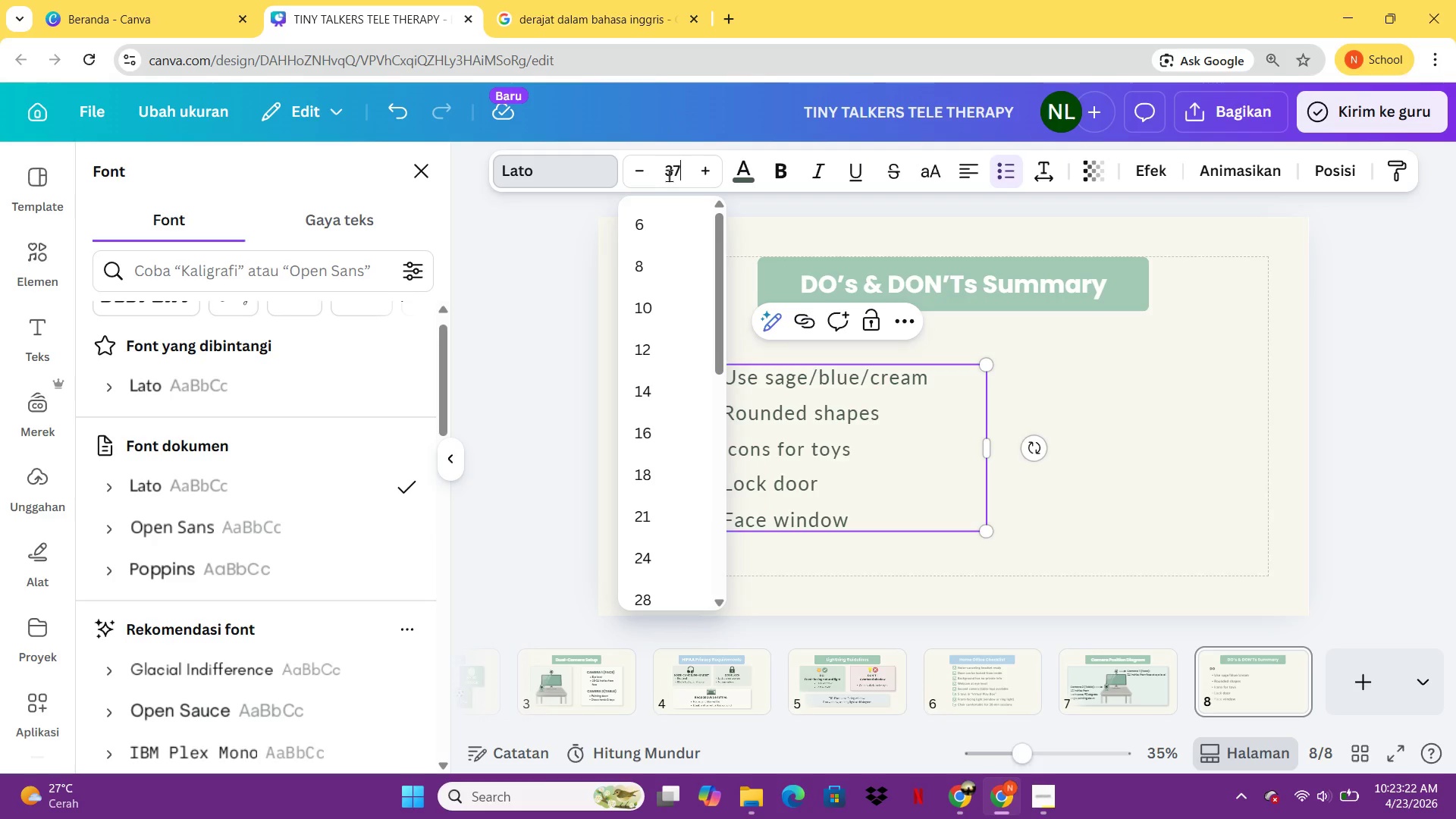 
key(Enter)
 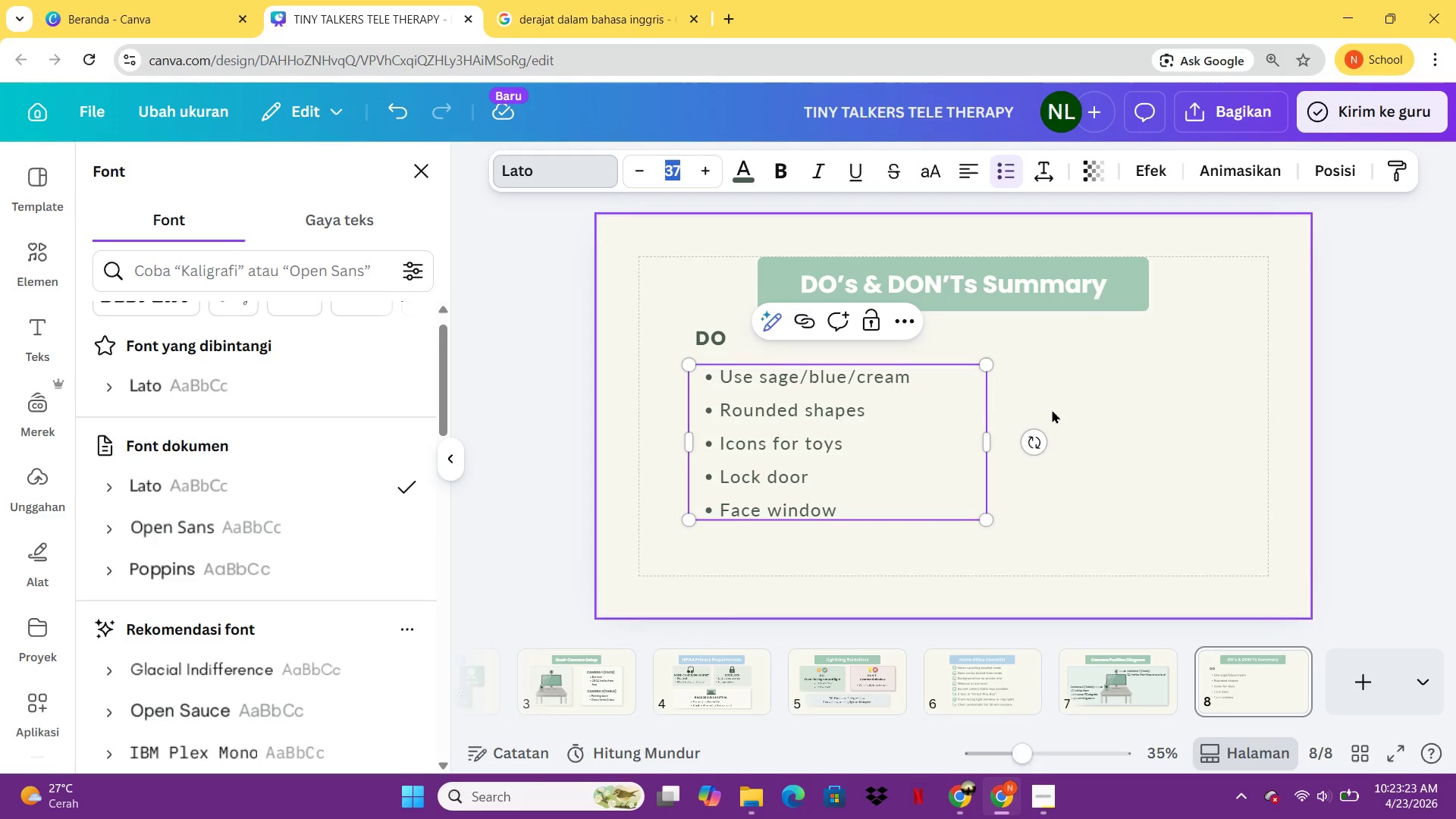 
left_click([1071, 491])
 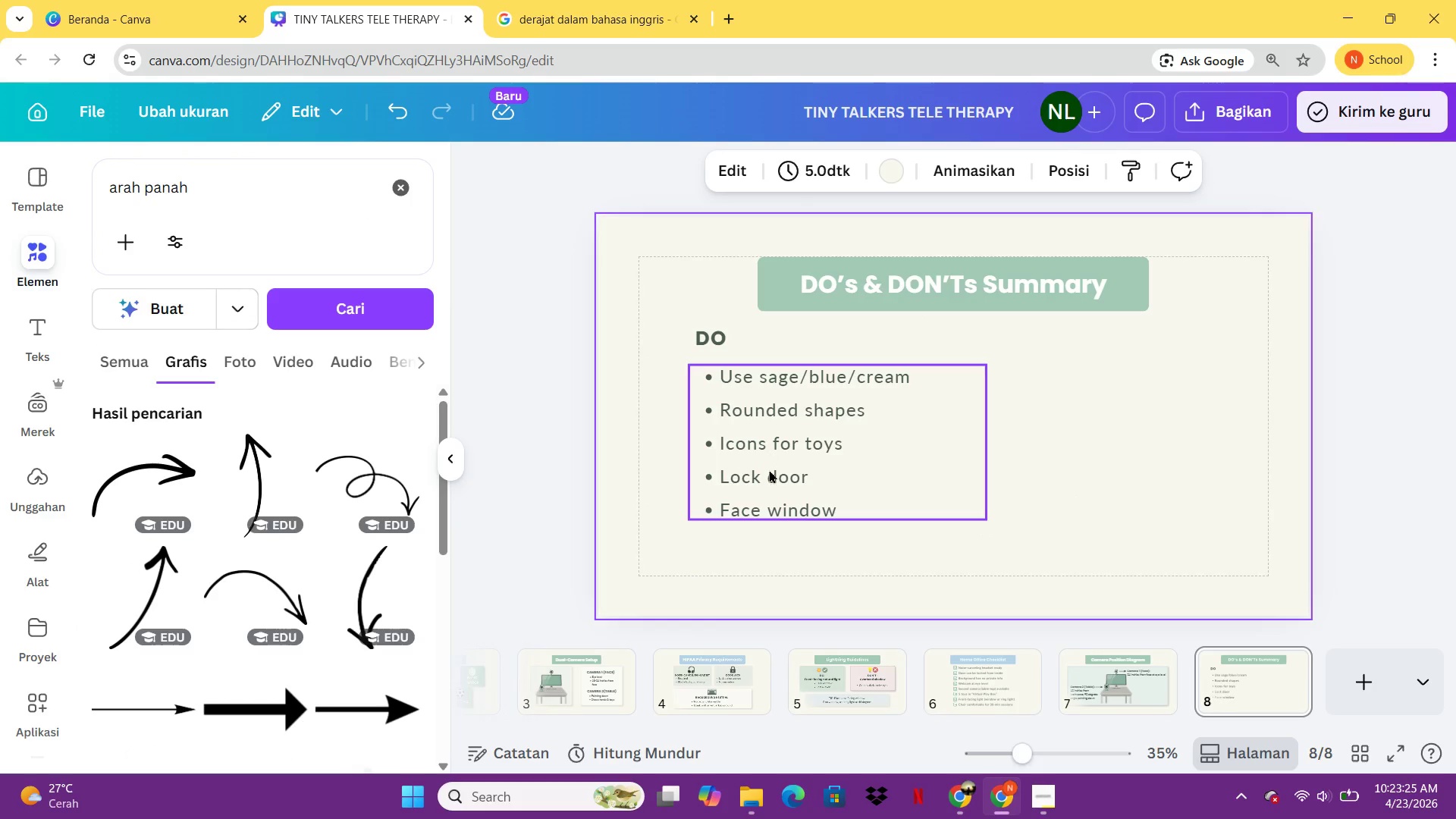 
left_click([959, 450])
 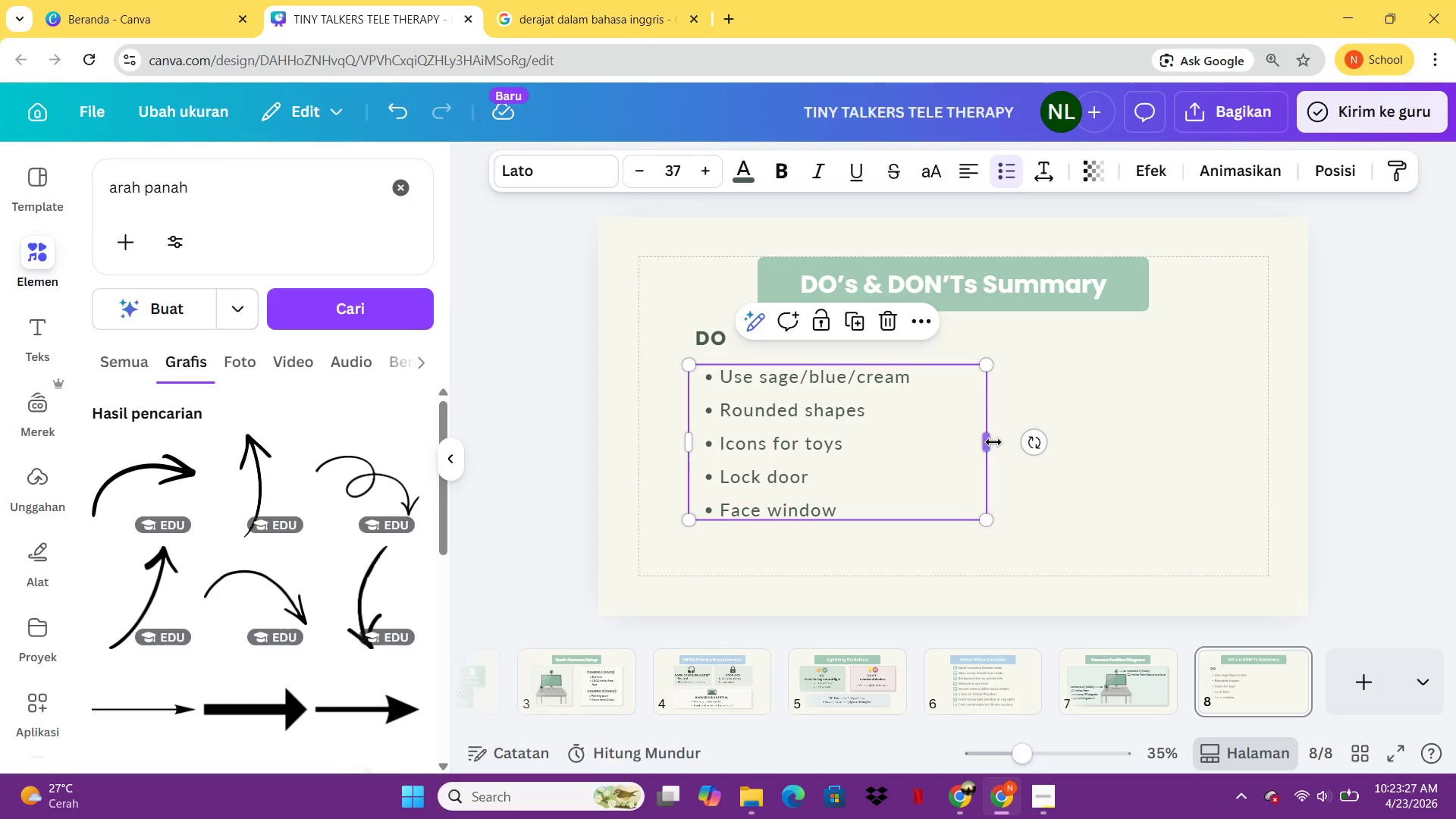 
left_click_drag(start_coordinate=[993, 442], to_coordinate=[975, 442])
 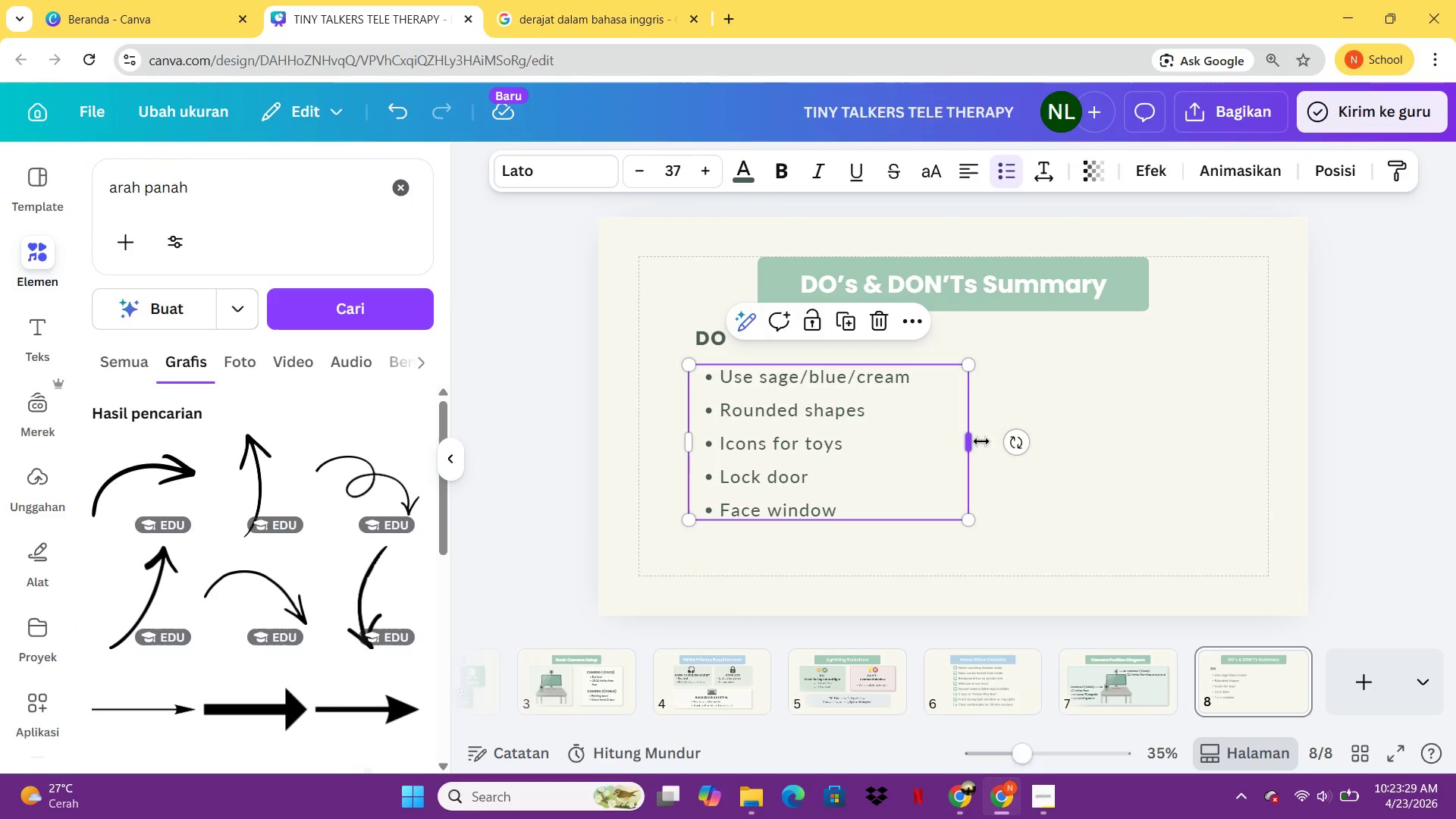 
left_click_drag(start_coordinate=[974, 441], to_coordinate=[944, 443])
 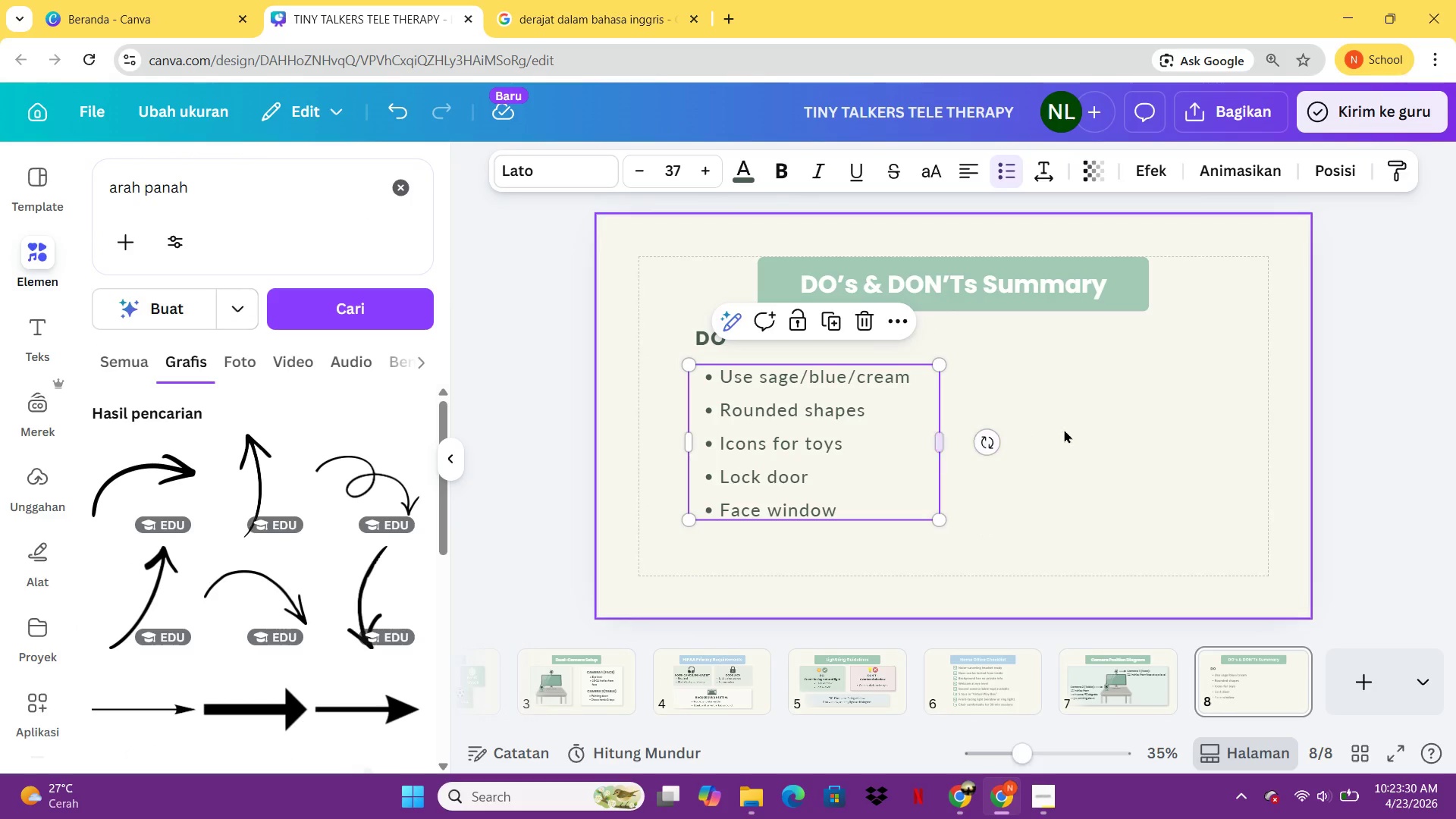 
left_click([1066, 428])
 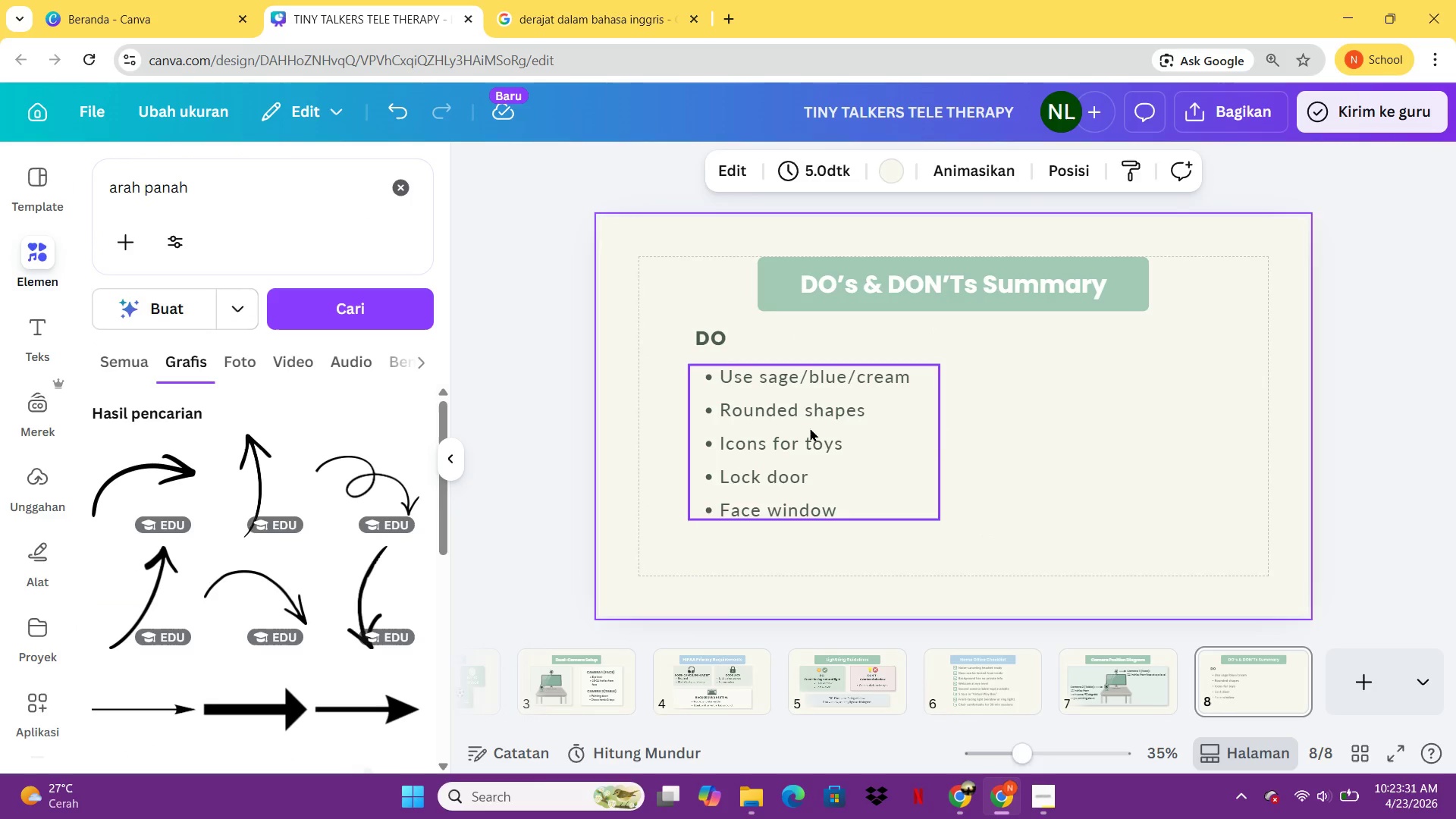 
left_click([809, 428])
 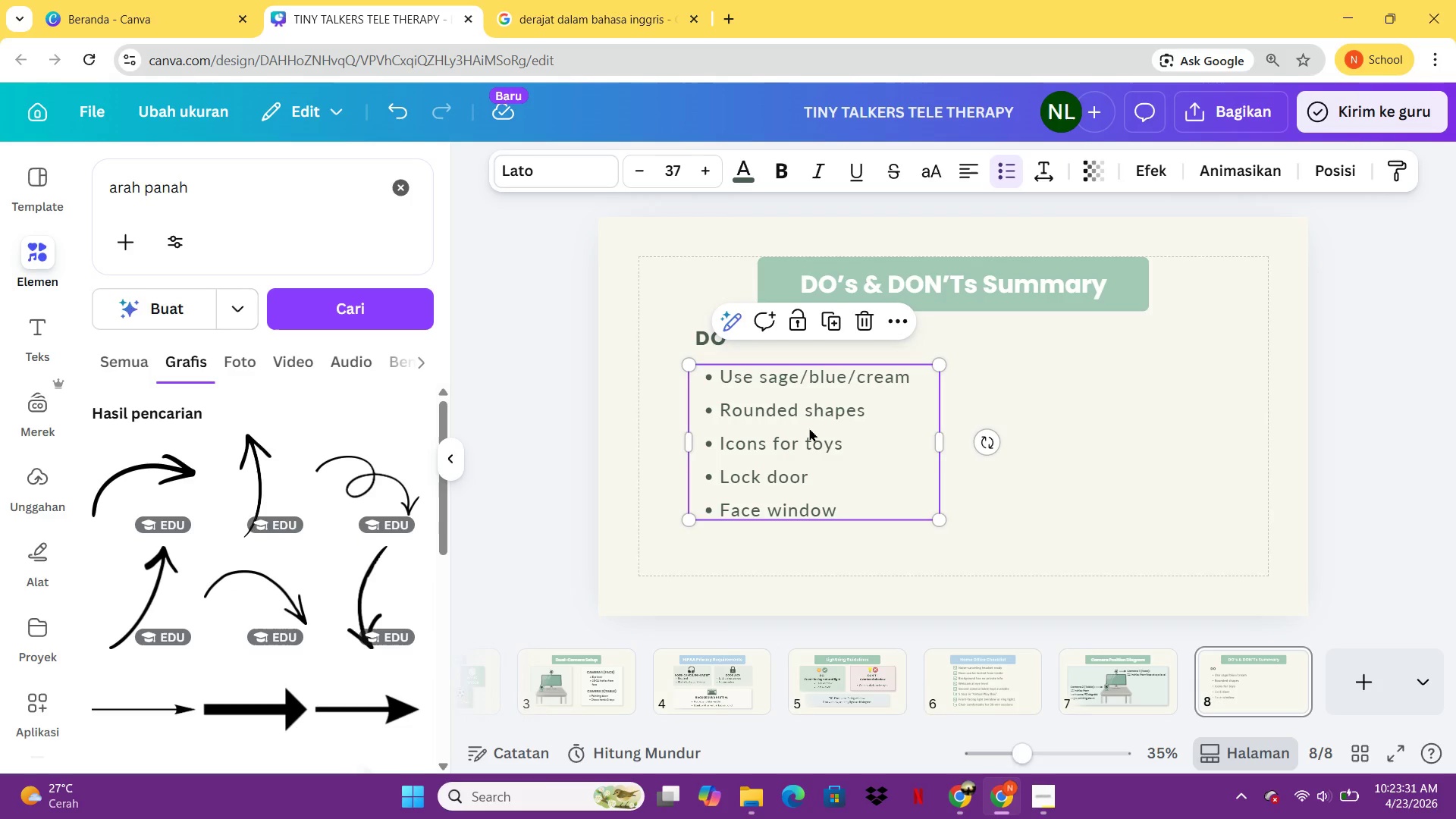 
key(Control+C)
 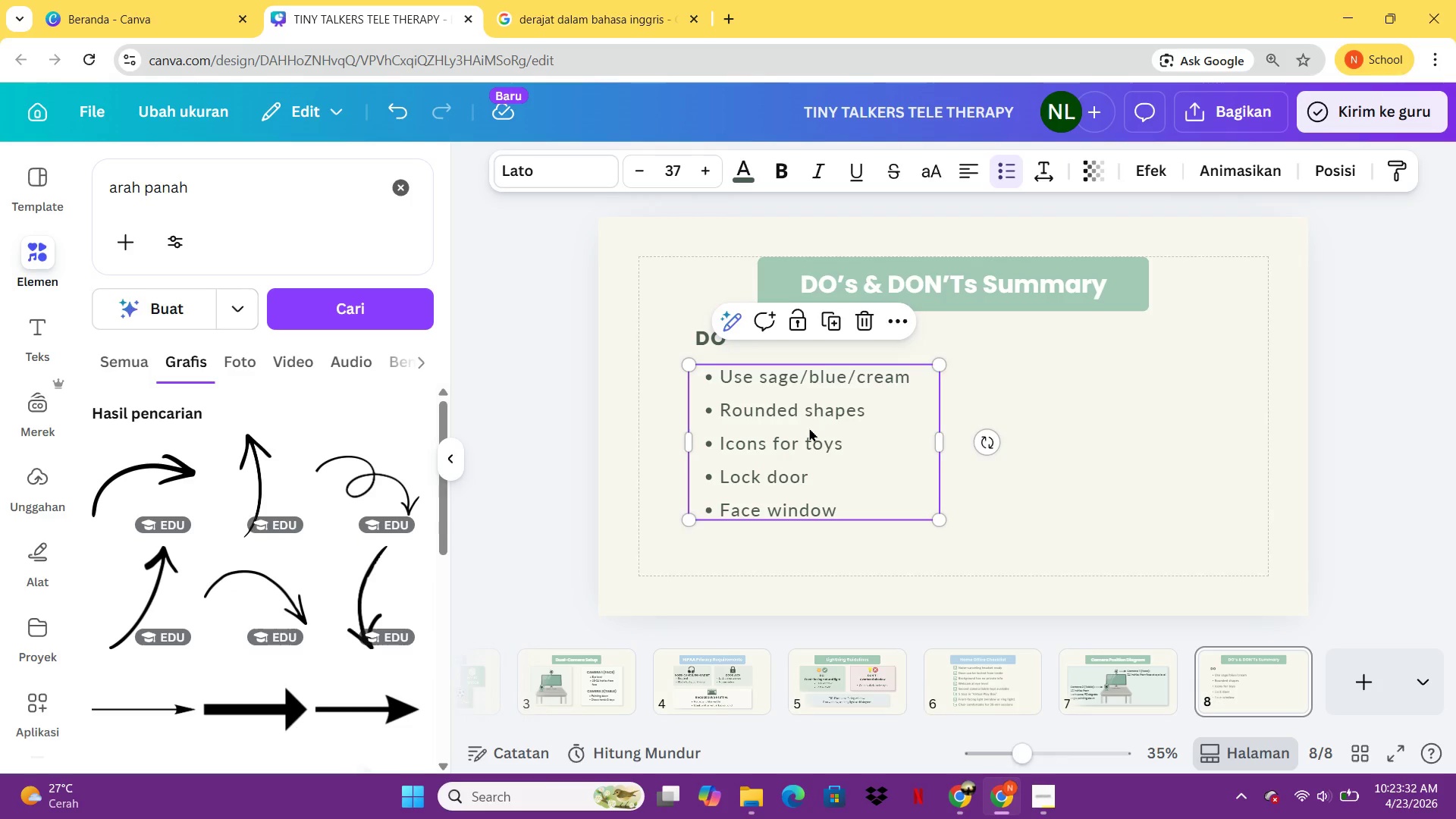 
key(Control+V)
 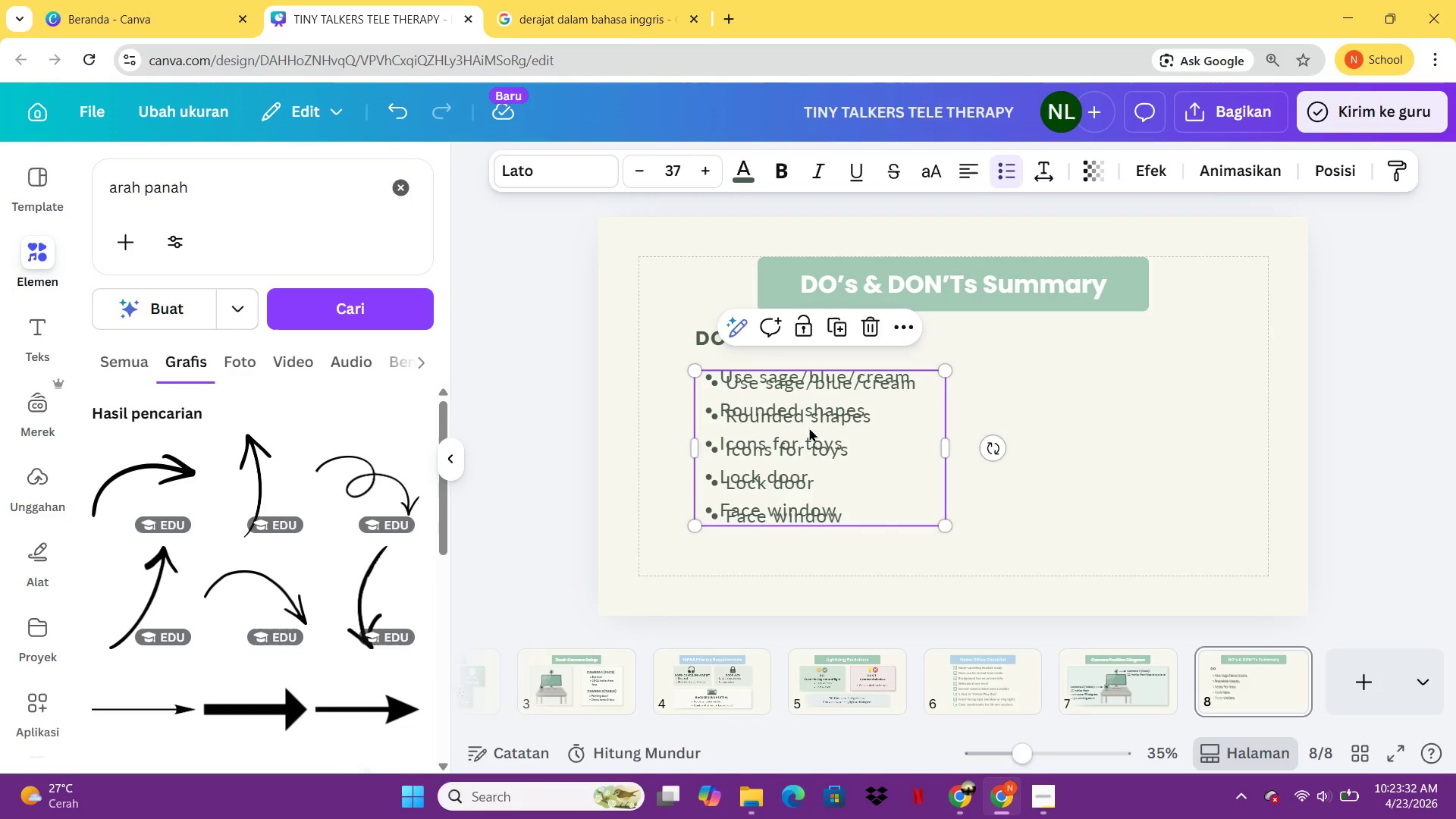 
left_click_drag(start_coordinate=[809, 428], to_coordinate=[1100, 423])
 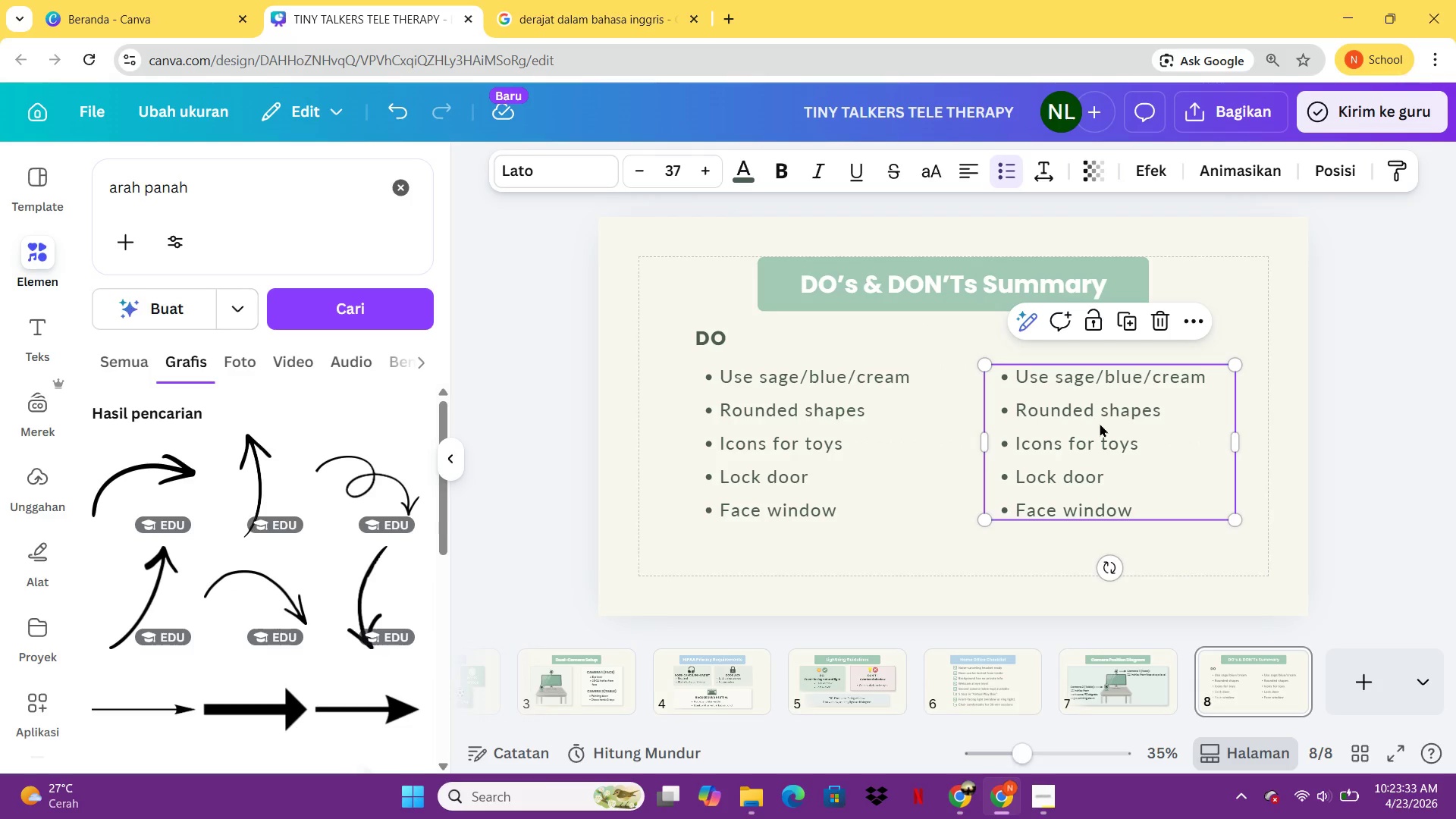 
left_click([1100, 423])
 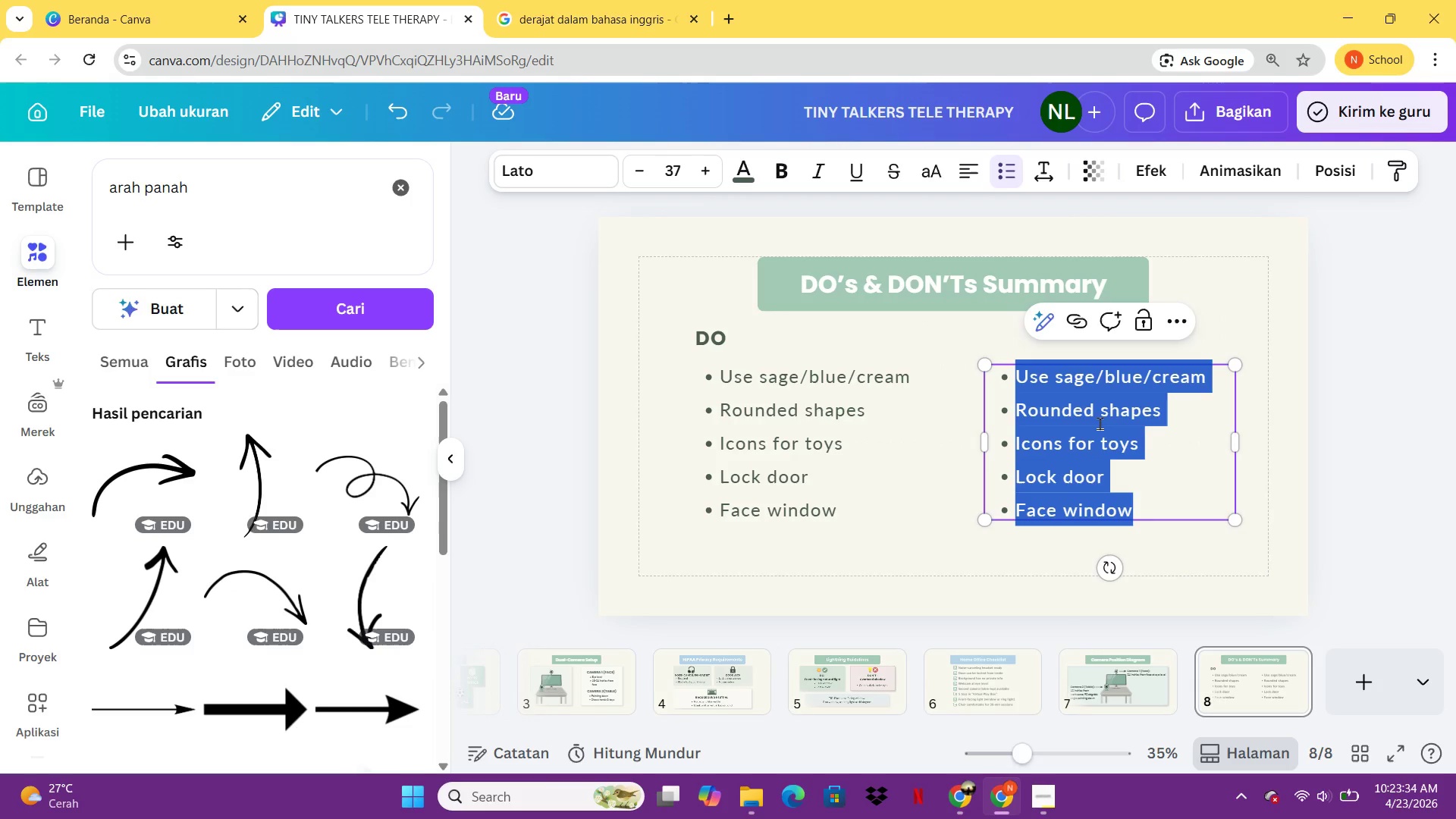 
type(Use reed)
key(Backspace)
key(Backspace)
type(d/neon)
 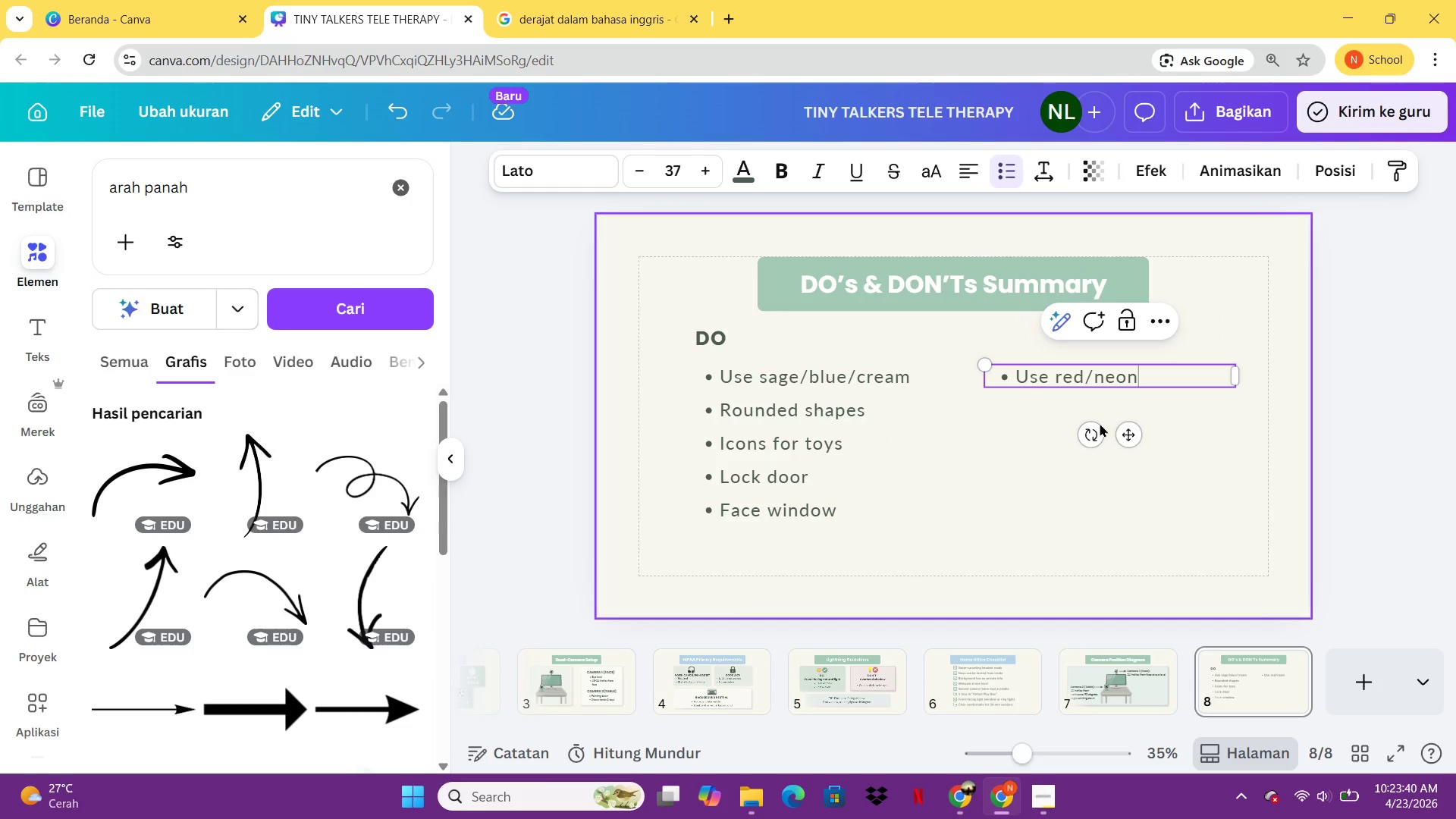 
key(Enter)
 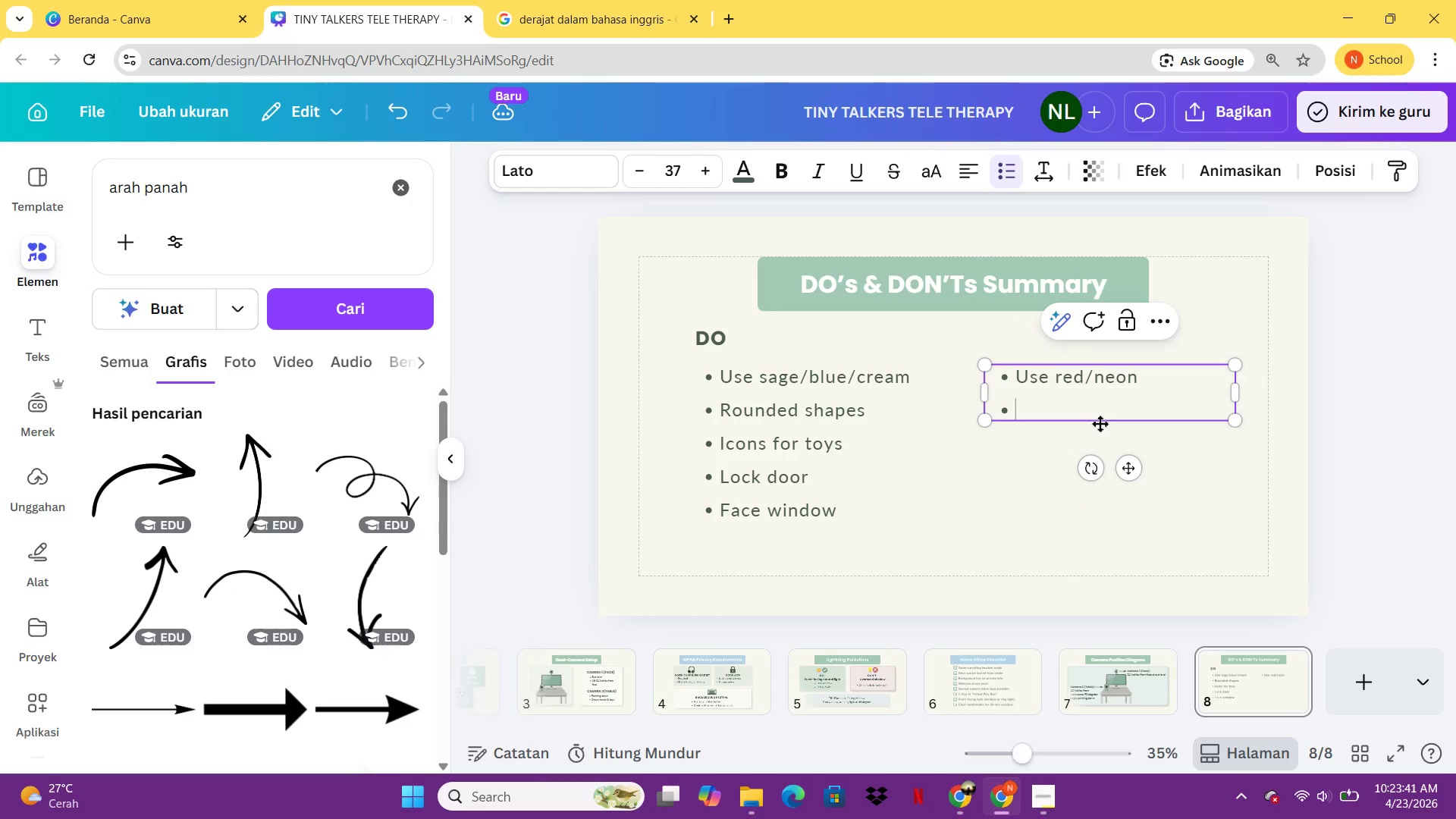 
type(Sharp corners)
 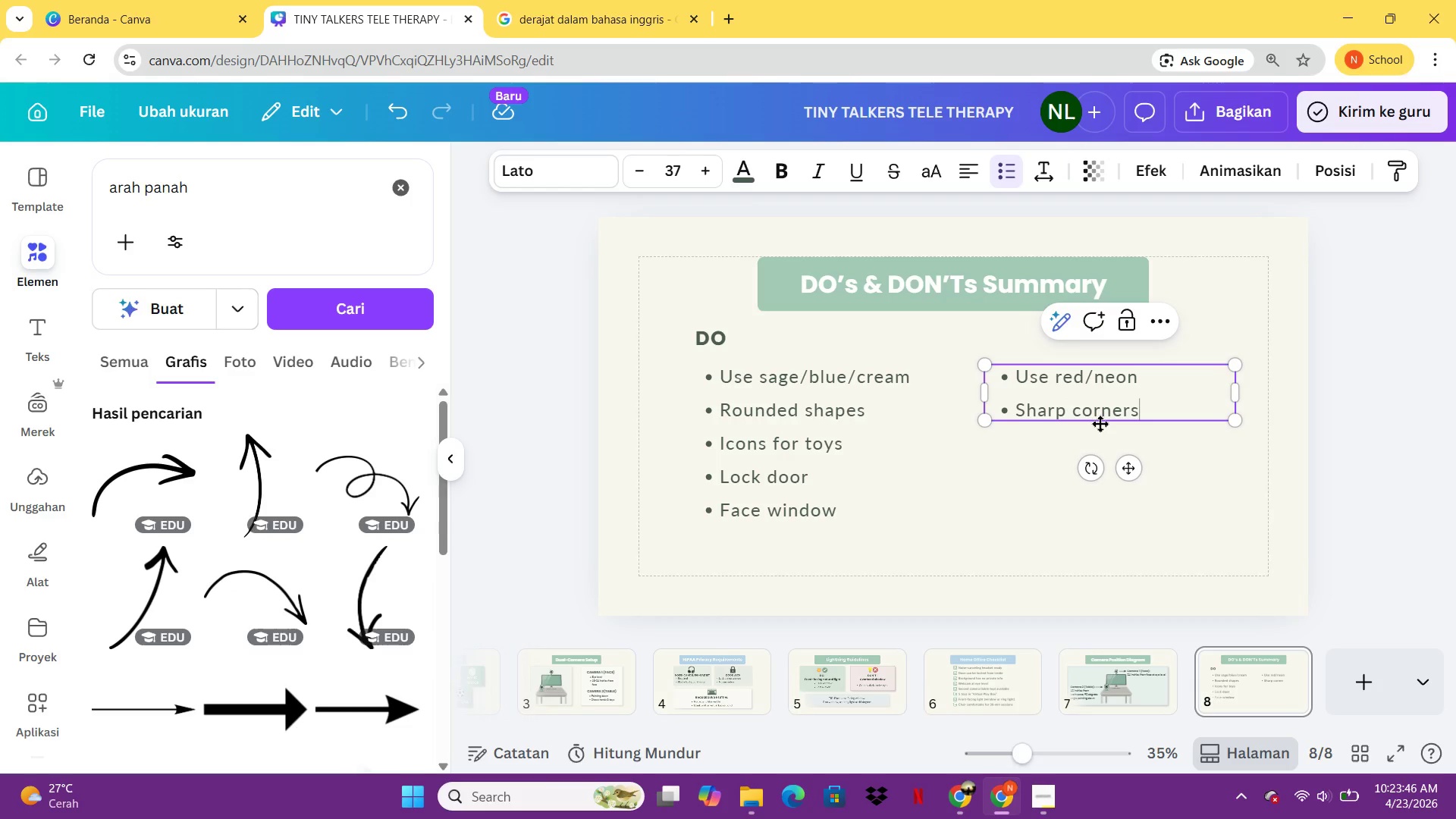 
key(Enter)
 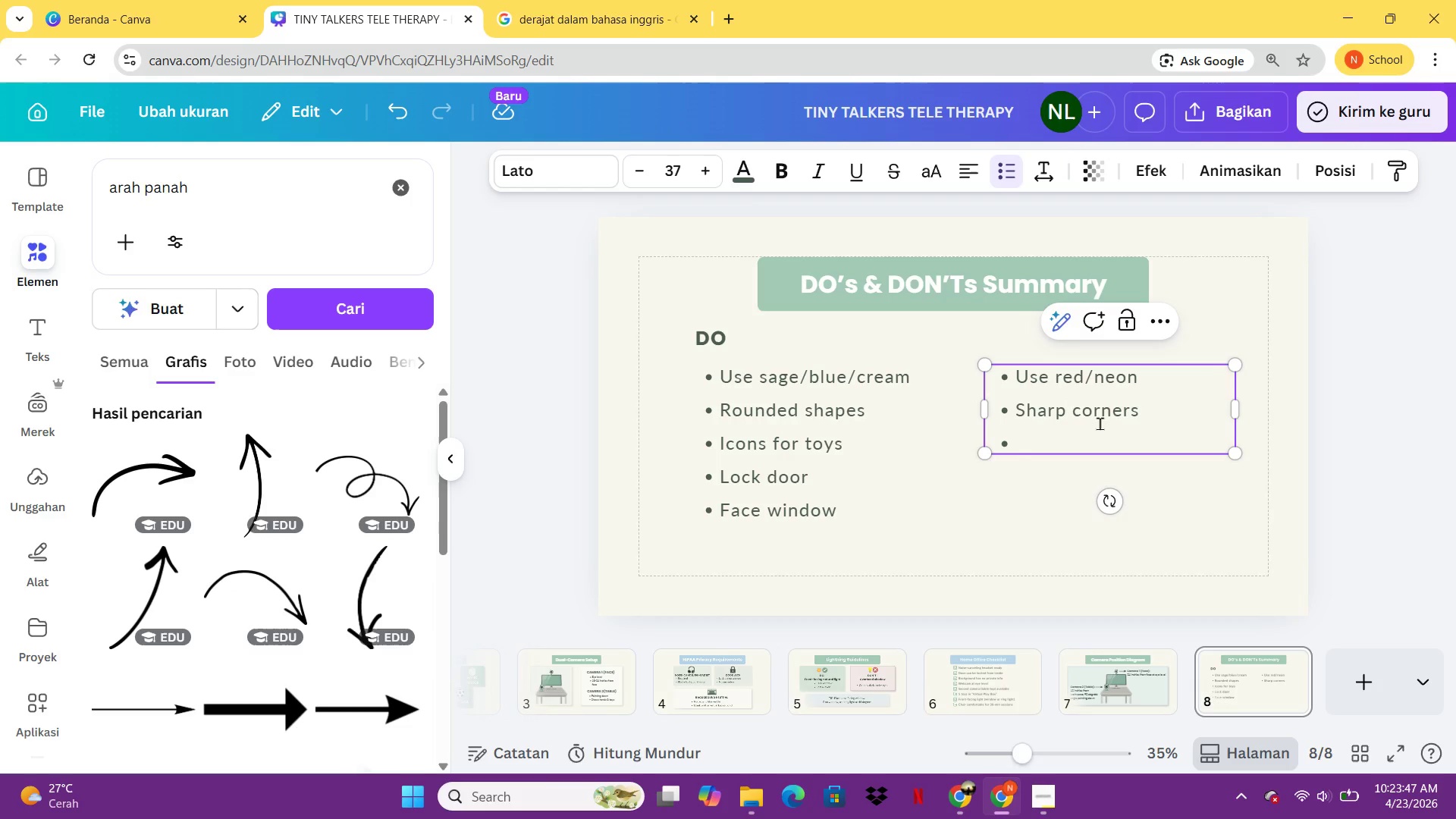 
type(Real photos of kind)
key(Backspace)
key(Backspace)
type(ds)
 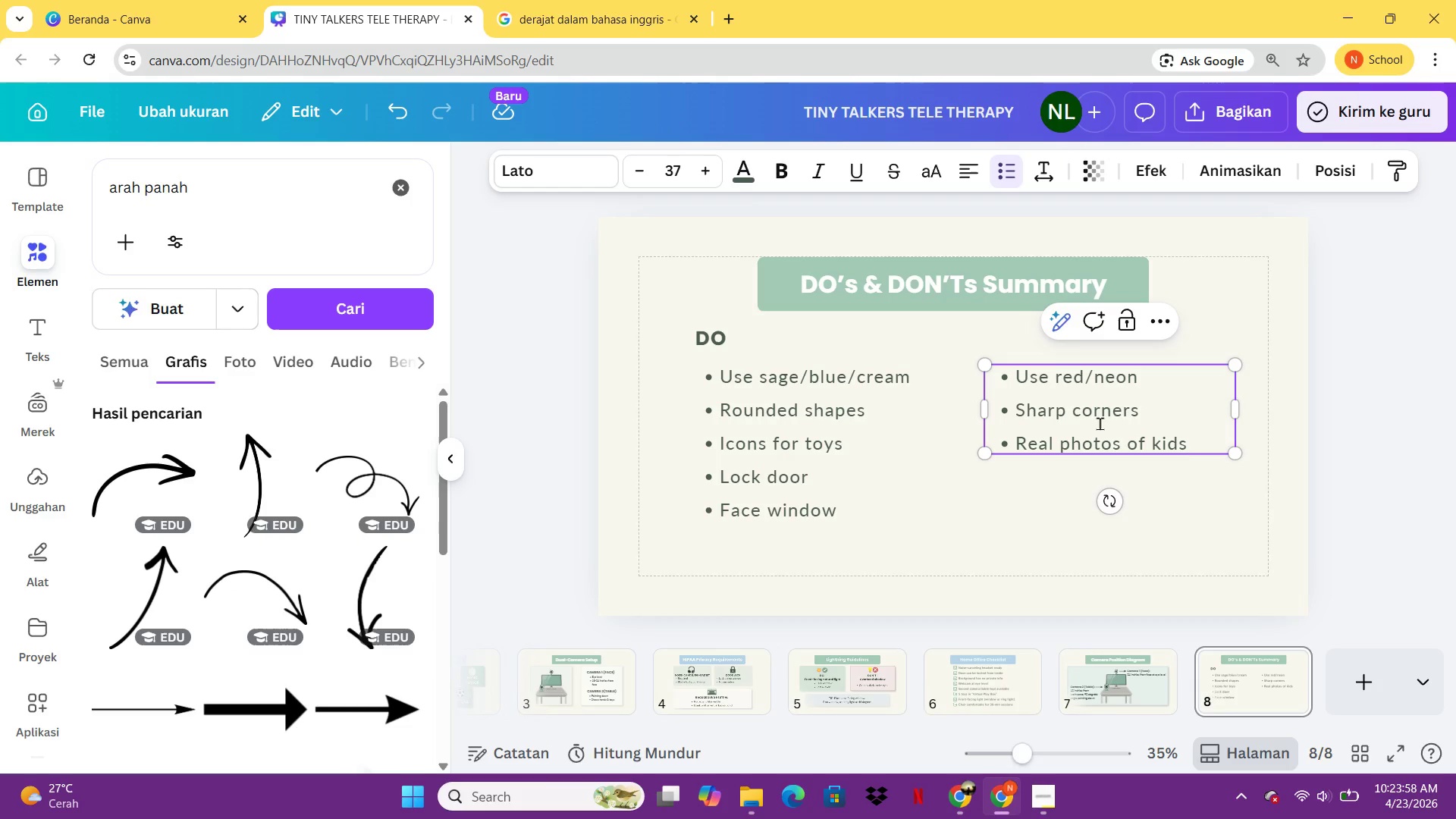 
key(Enter)
 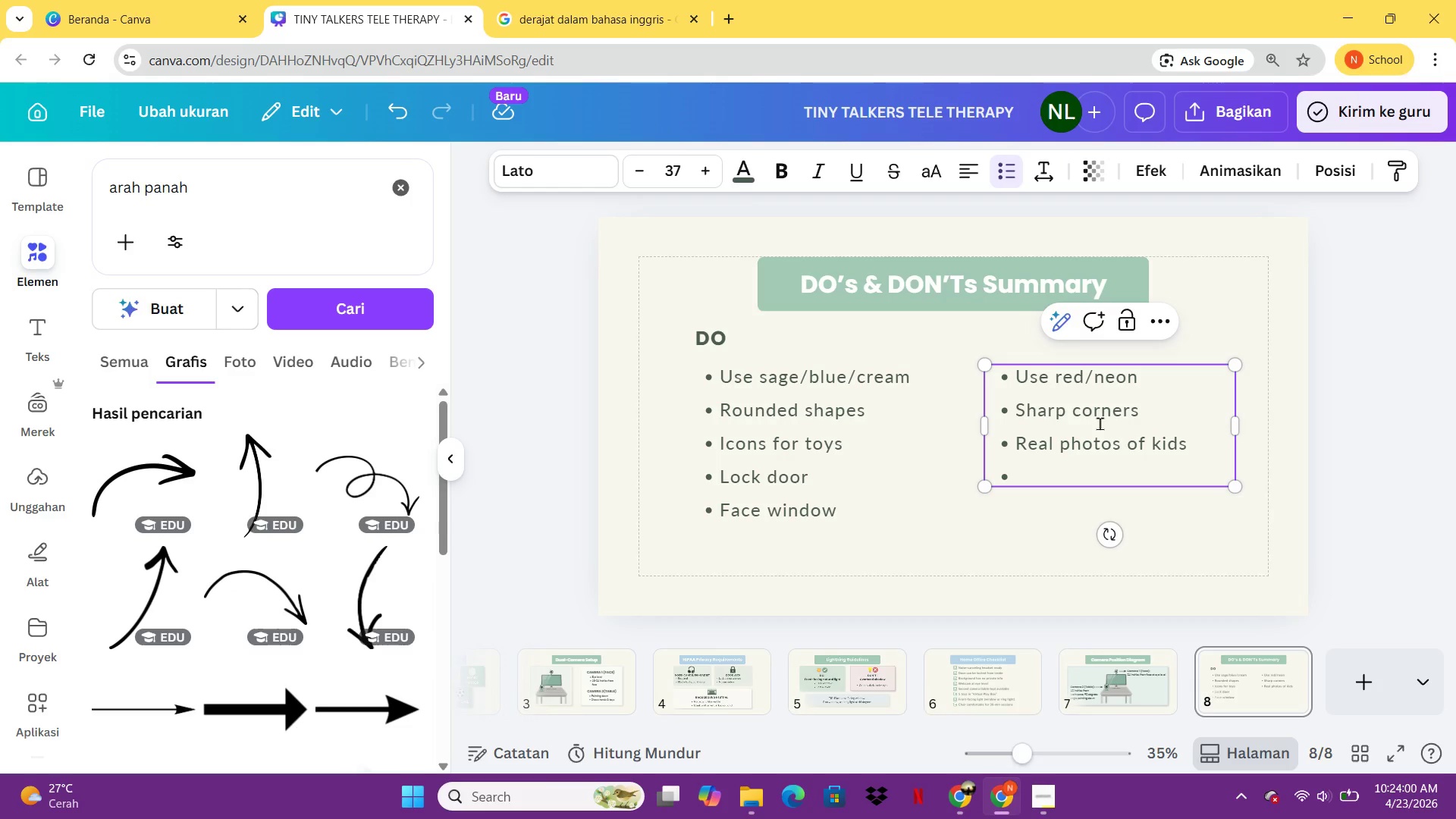 
type(l)
key(Backspace)
type(Leave door i)
key(Backspace)
type(unlocked)
 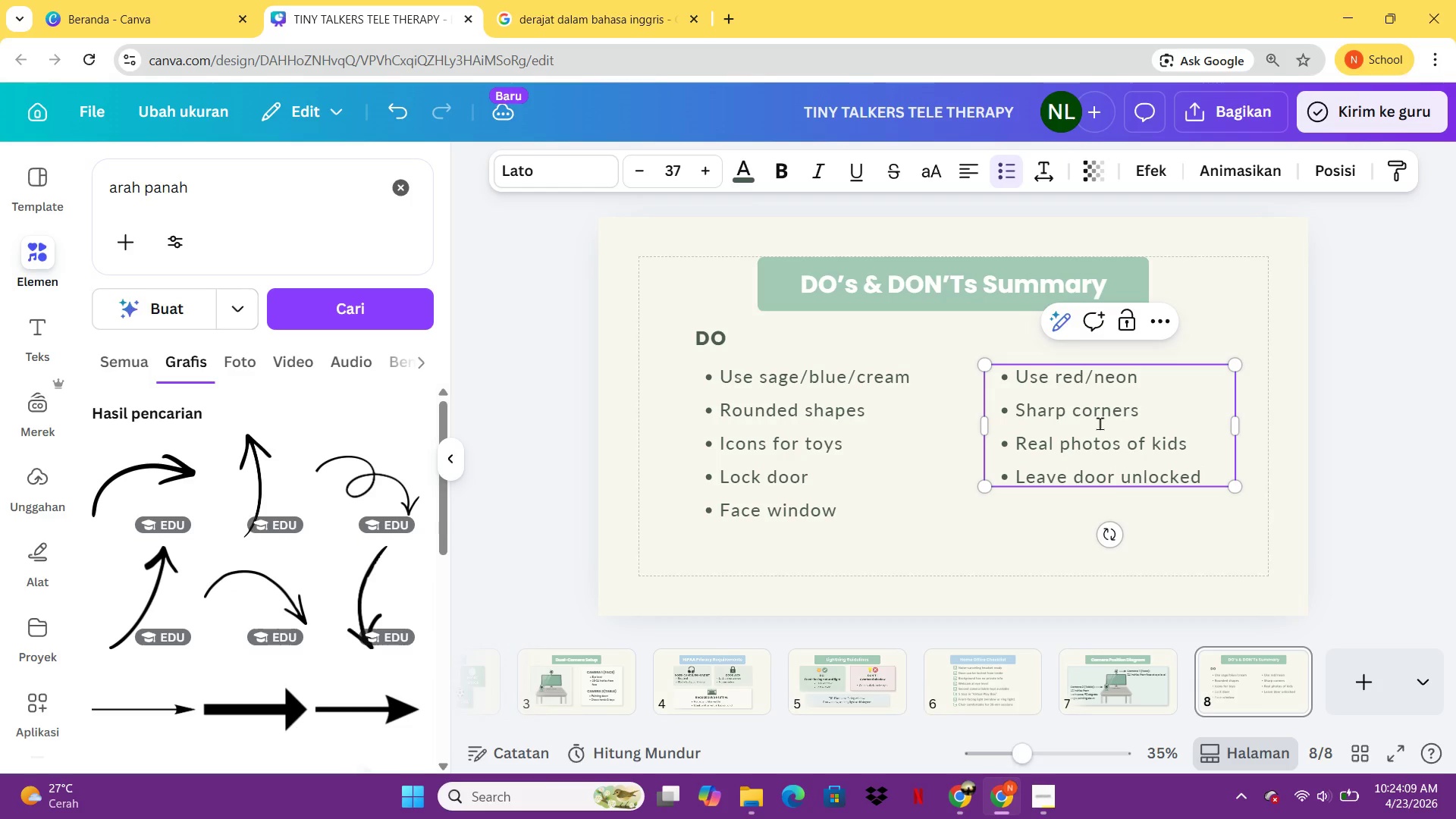 
key(Enter)
 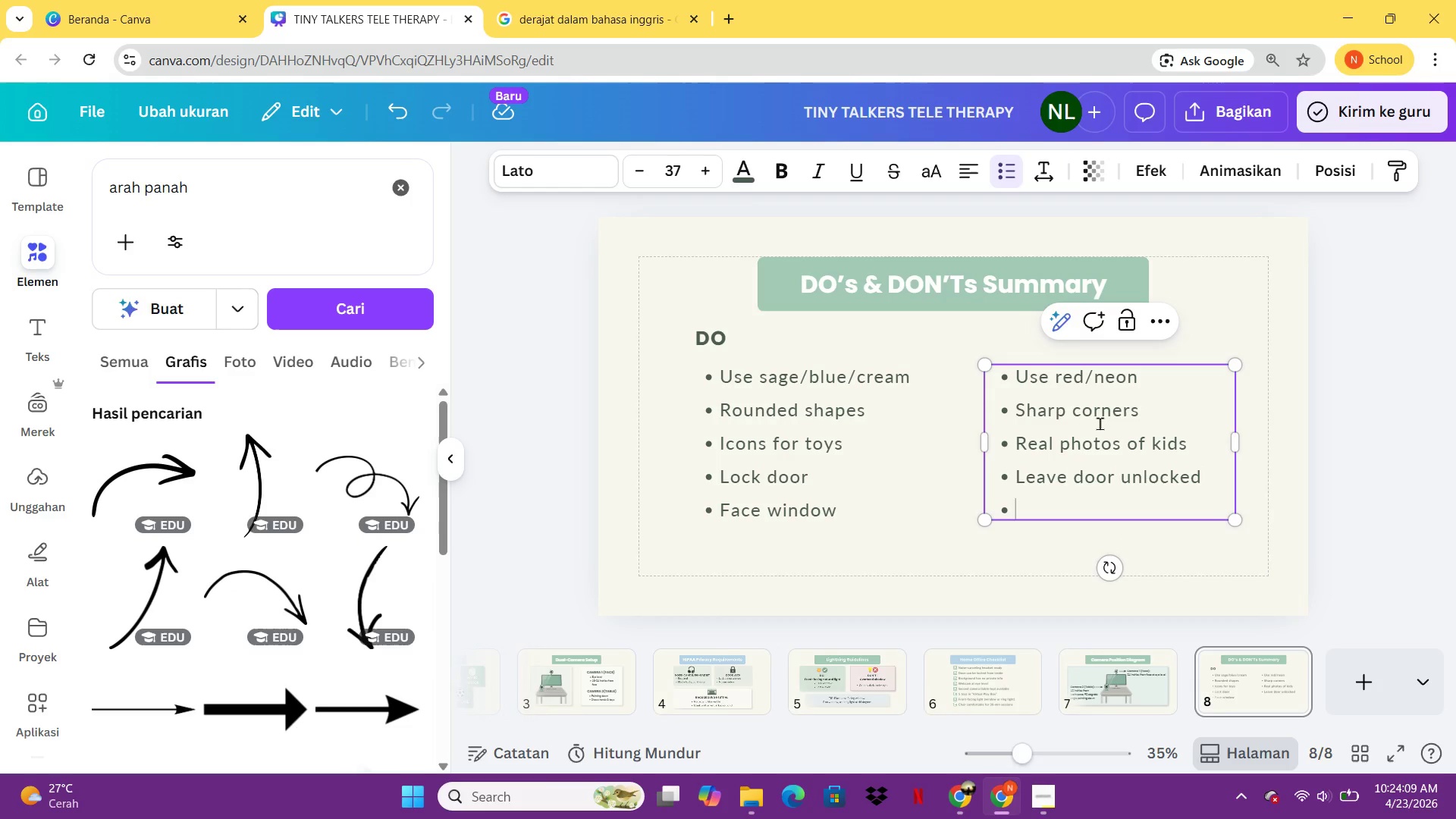 
type(Sit under ceiling lighr)
key(Backspace)
type(t)
 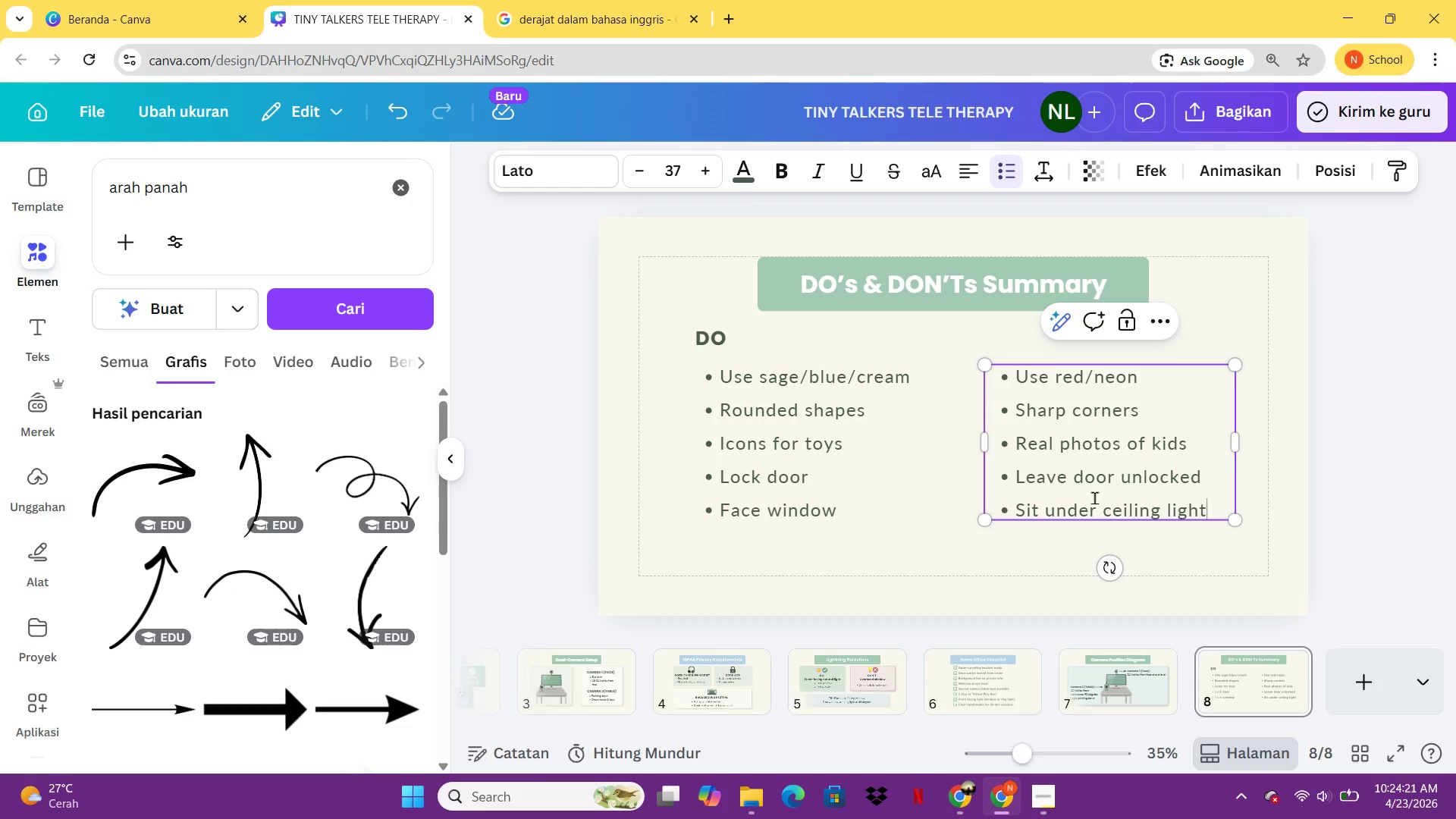 
wait(5.97)
 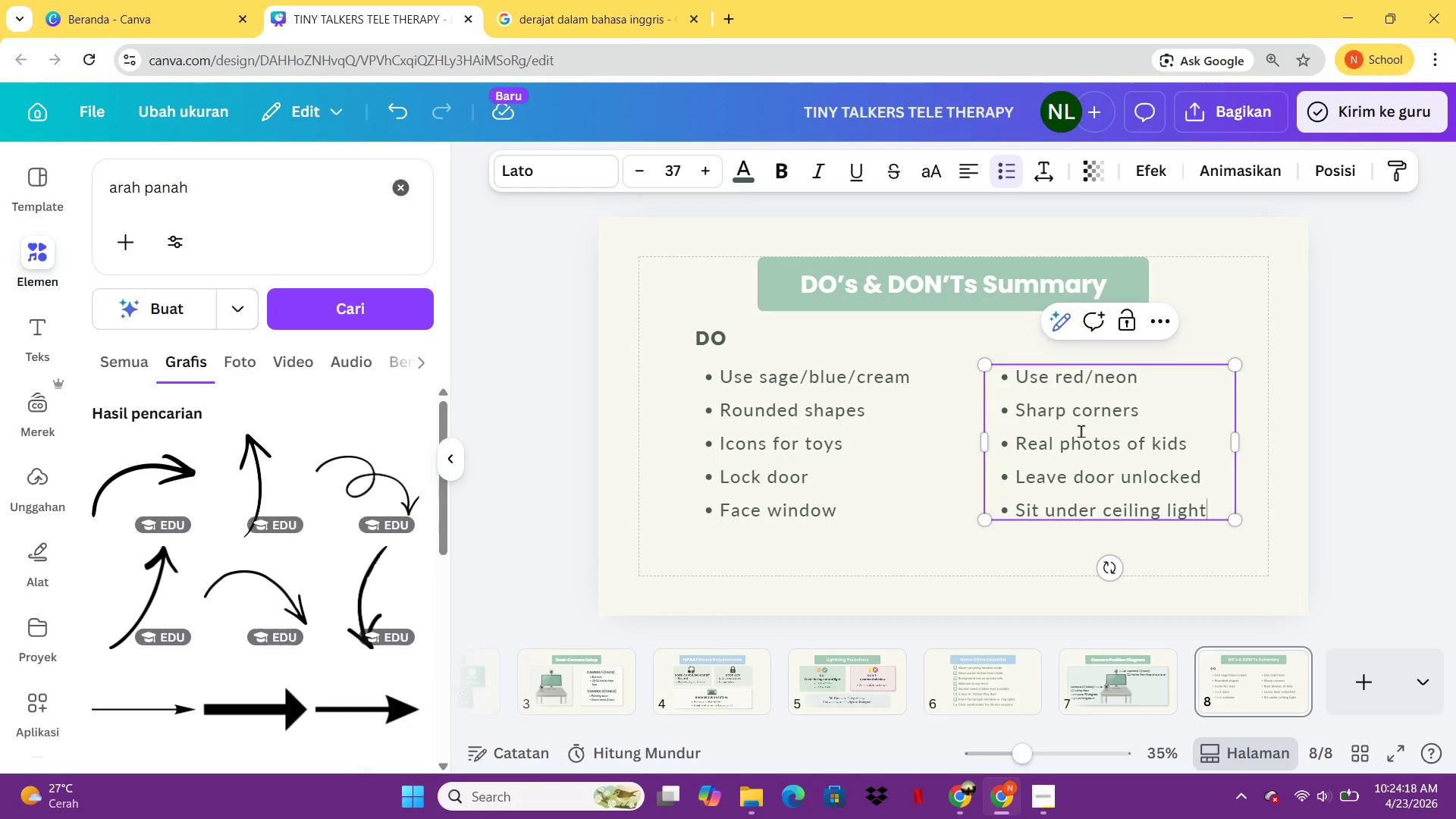 
left_click([1375, 477])
 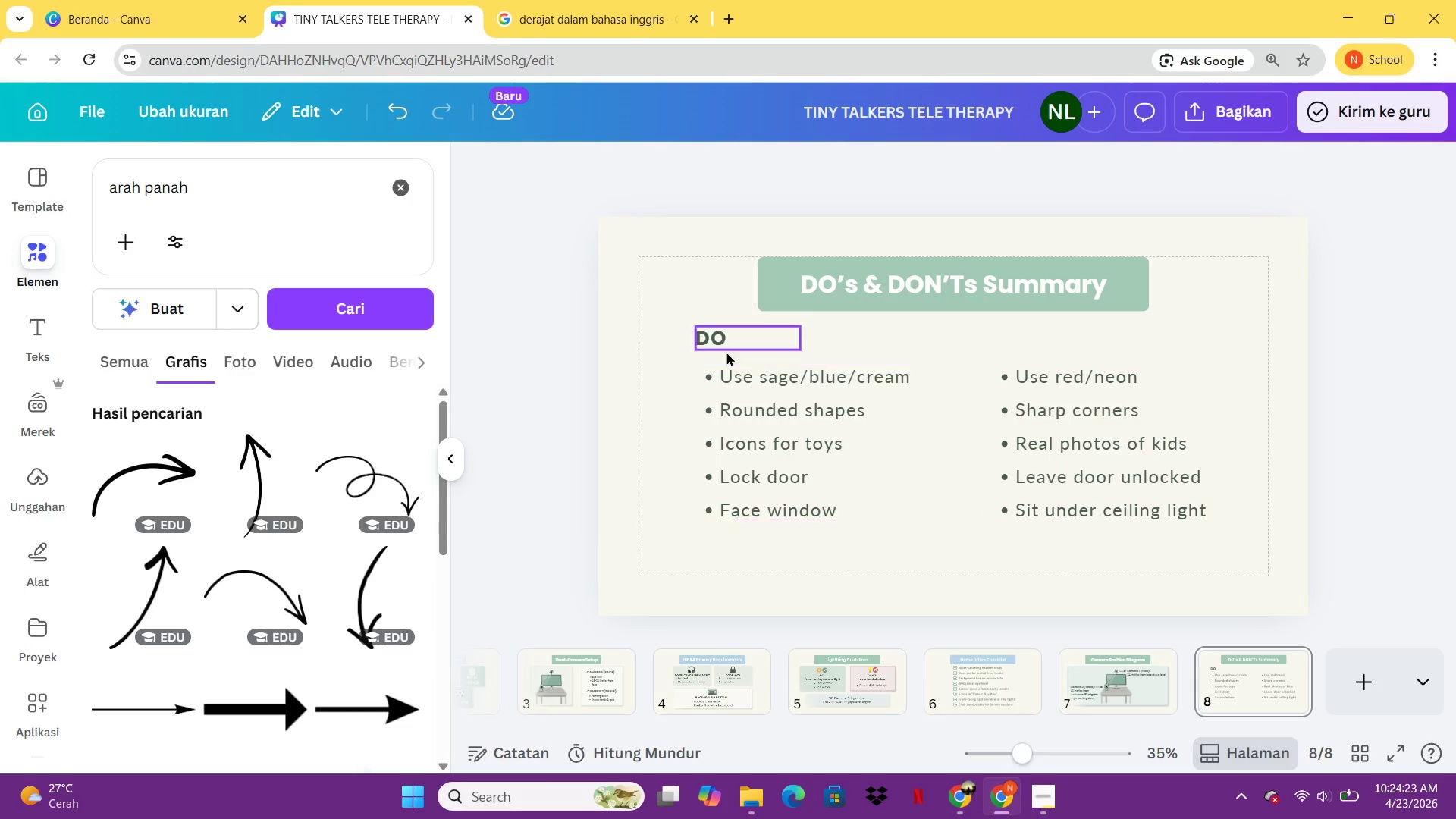 
left_click([711, 328])
 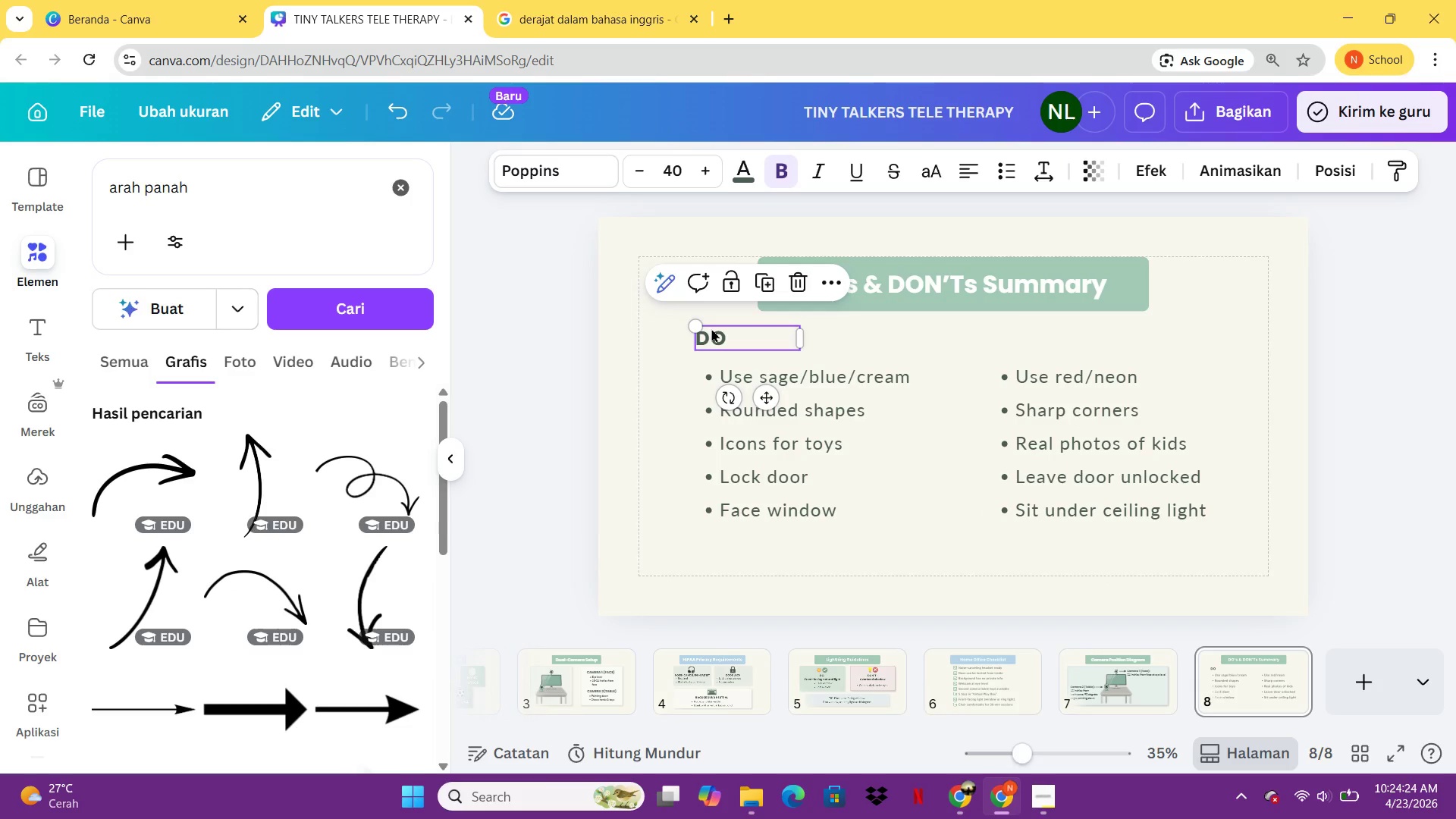 
key(Control+C)
 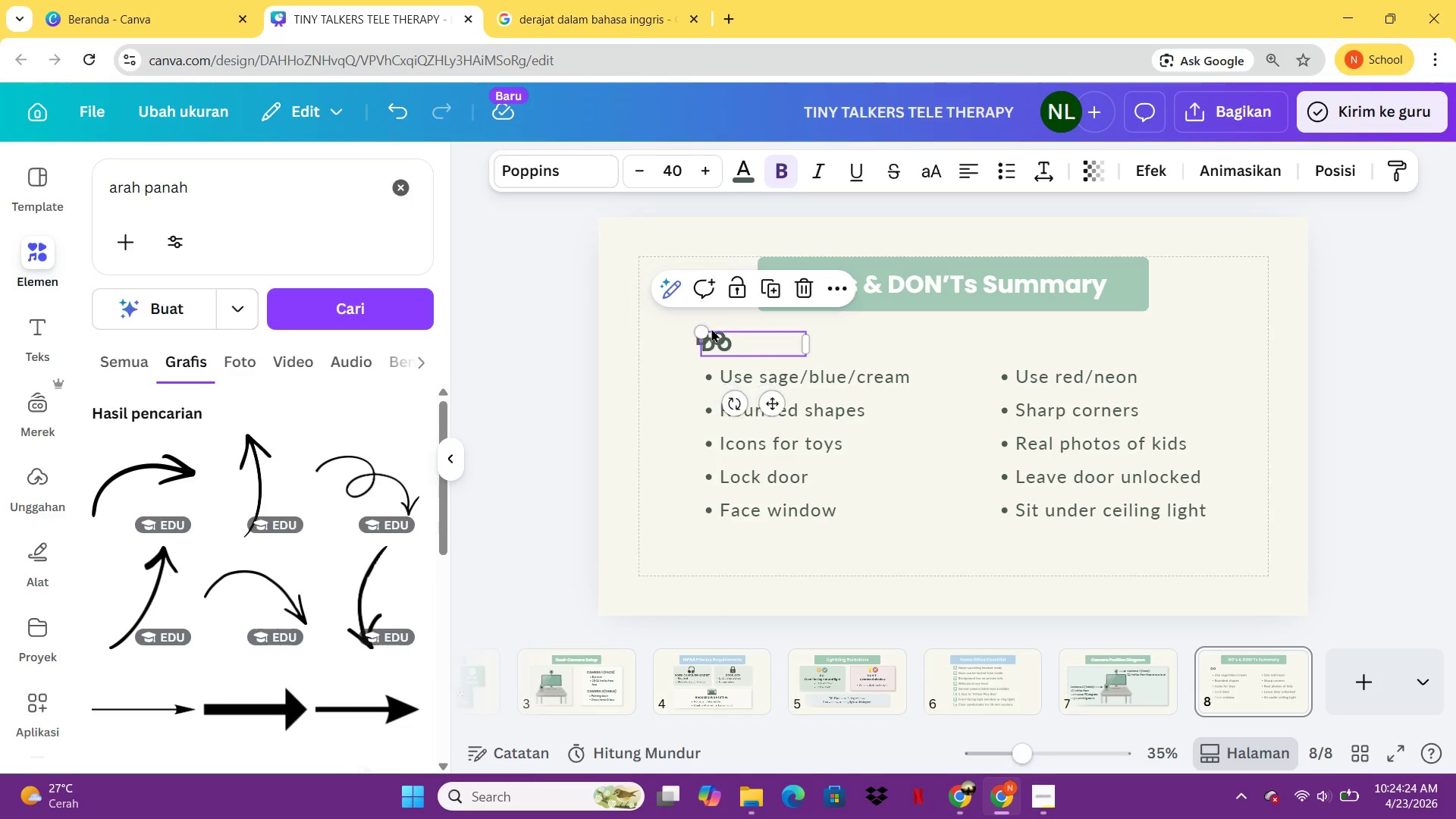 
key(Control+V)
 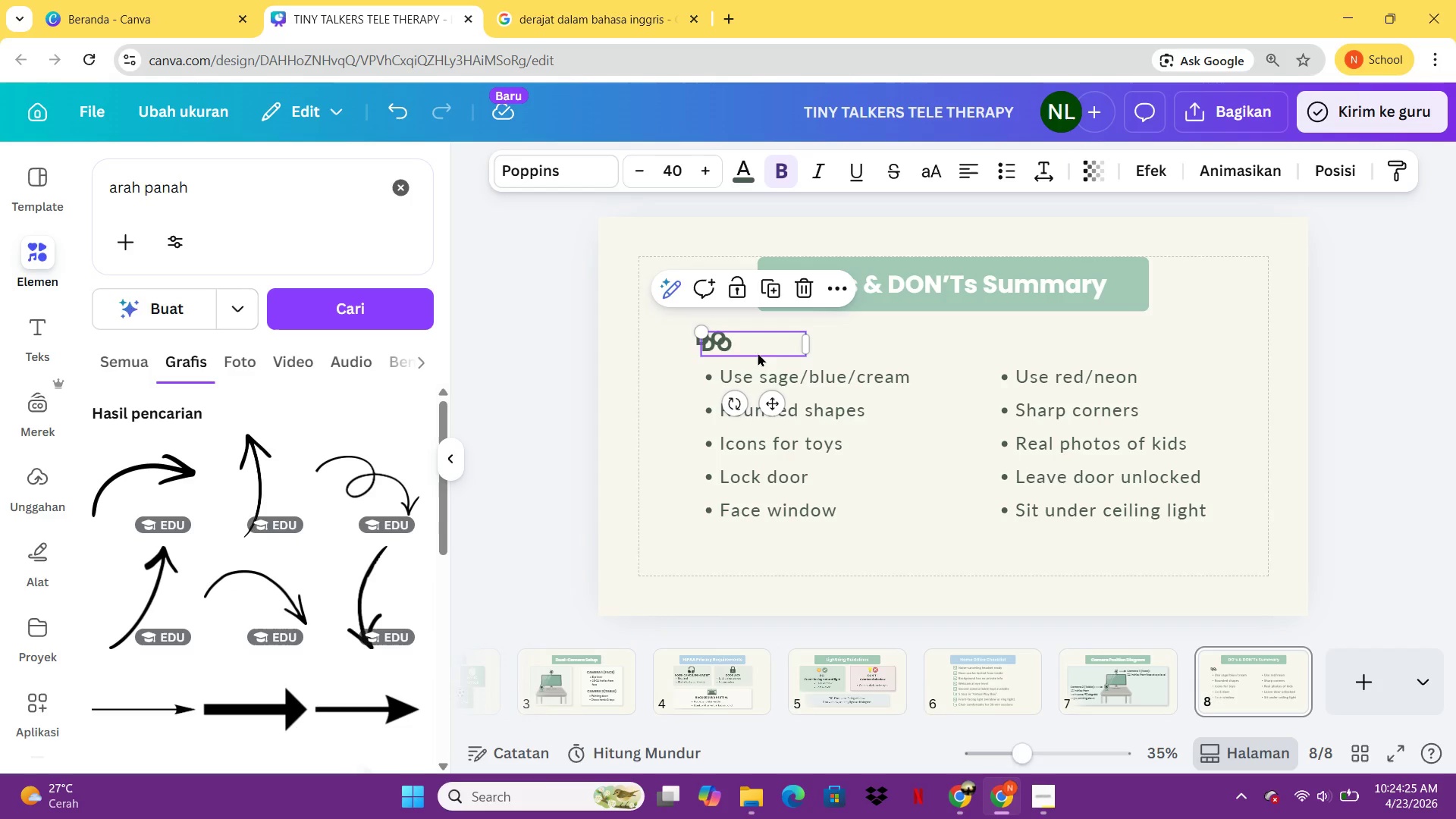 
left_click_drag(start_coordinate=[755, 344], to_coordinate=[1054, 337])
 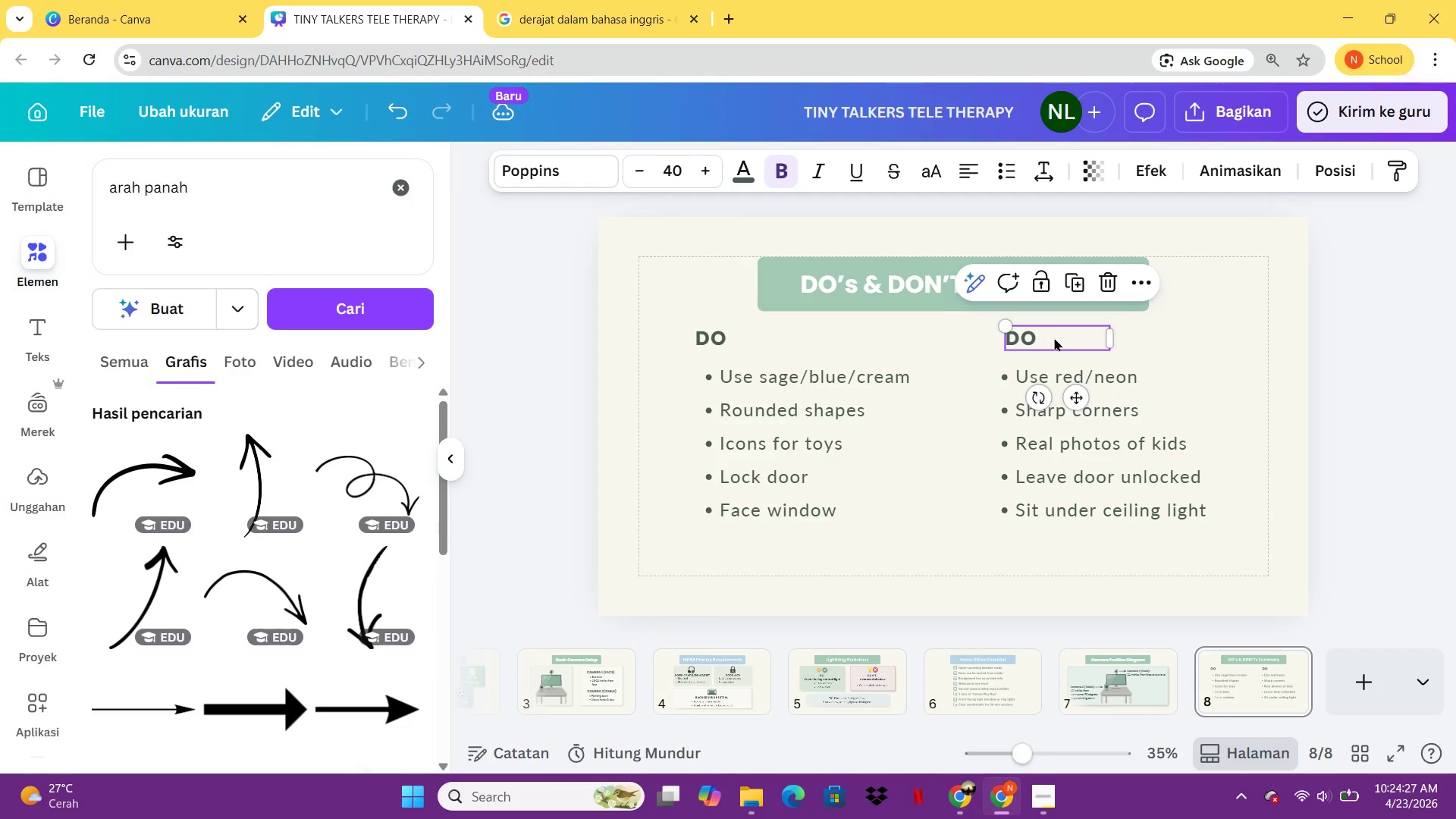 
left_click([1054, 337])
 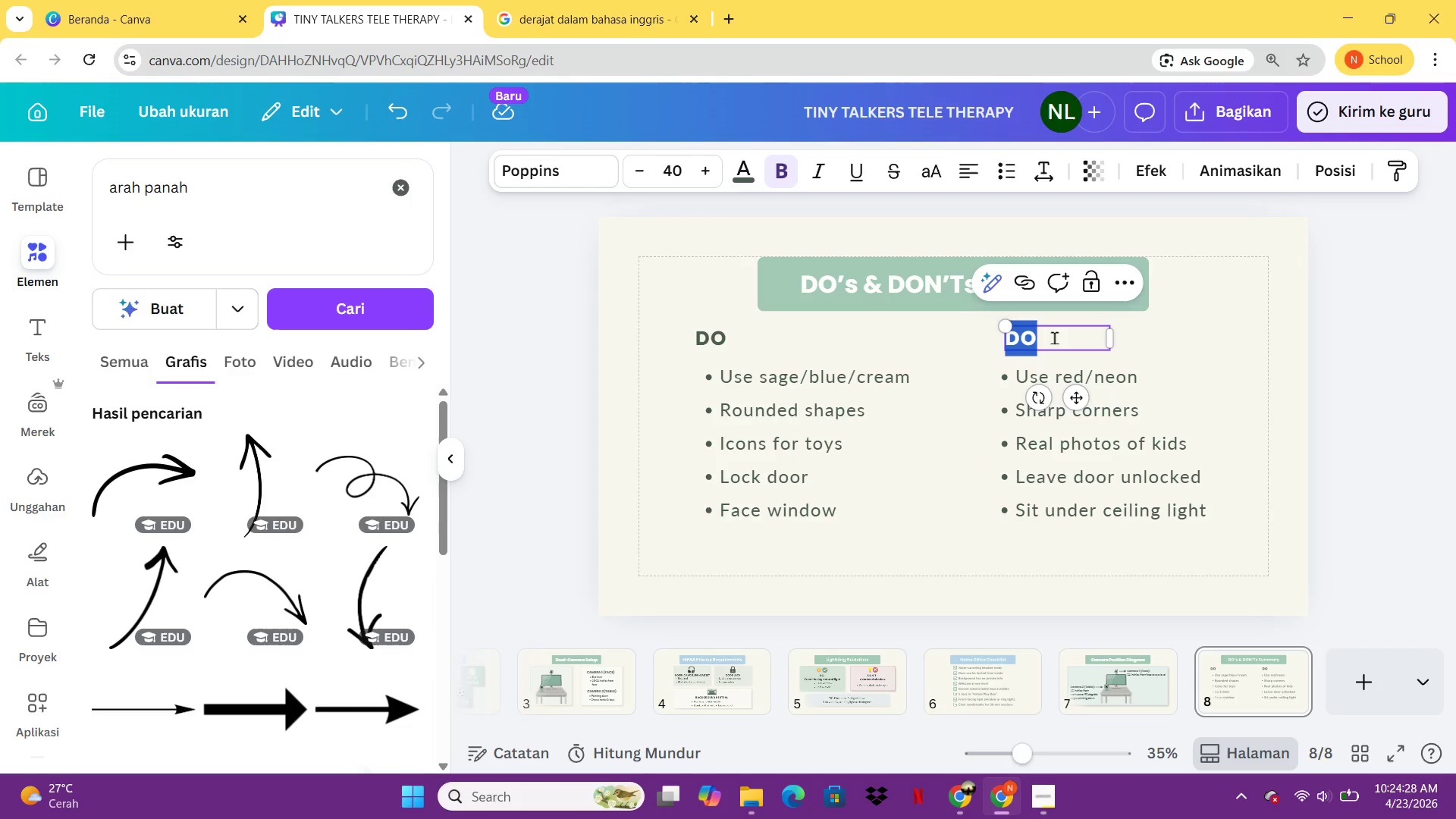 
left_click([1054, 337])
 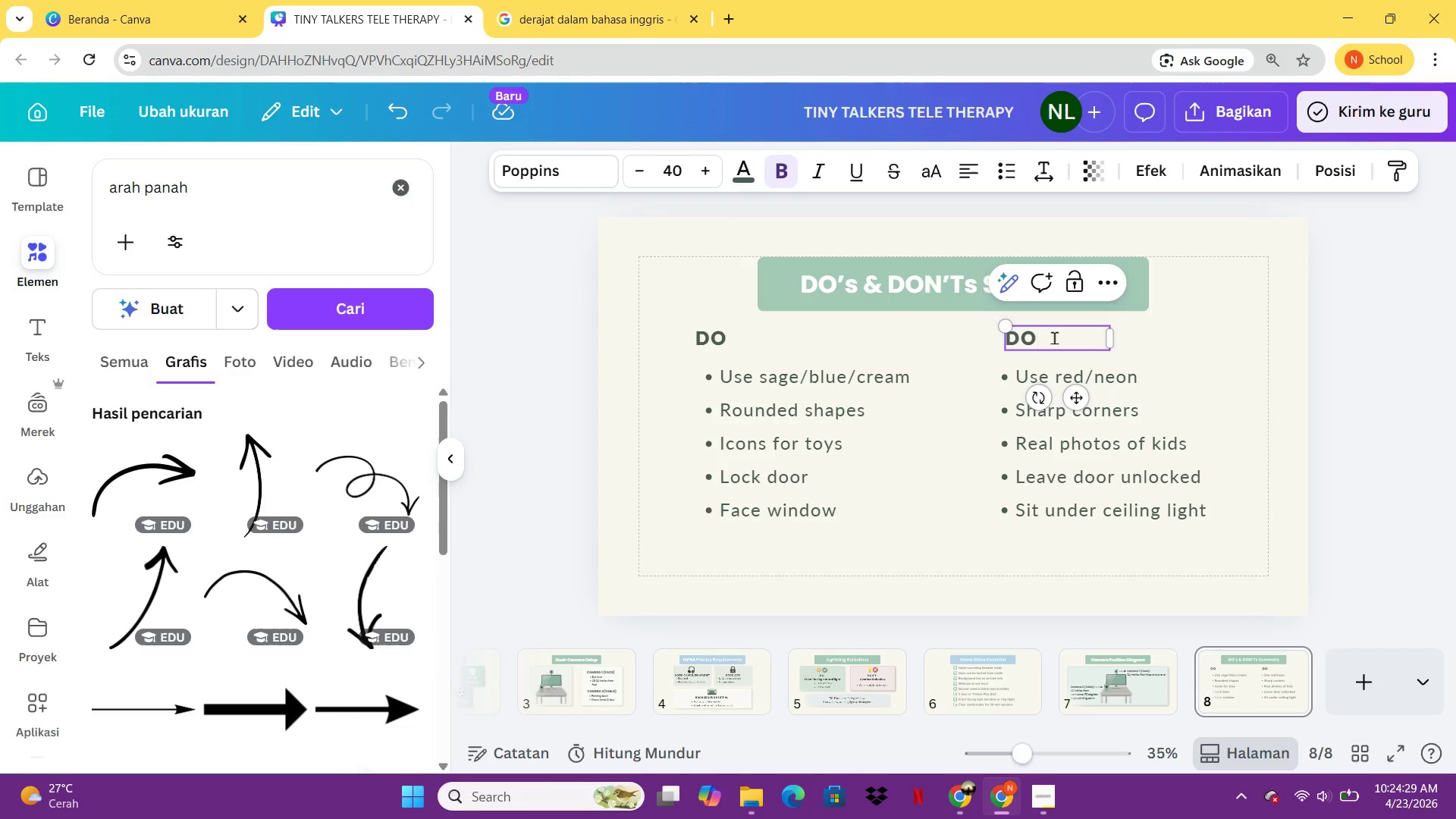 
type(NT's)
key(Backspace)
 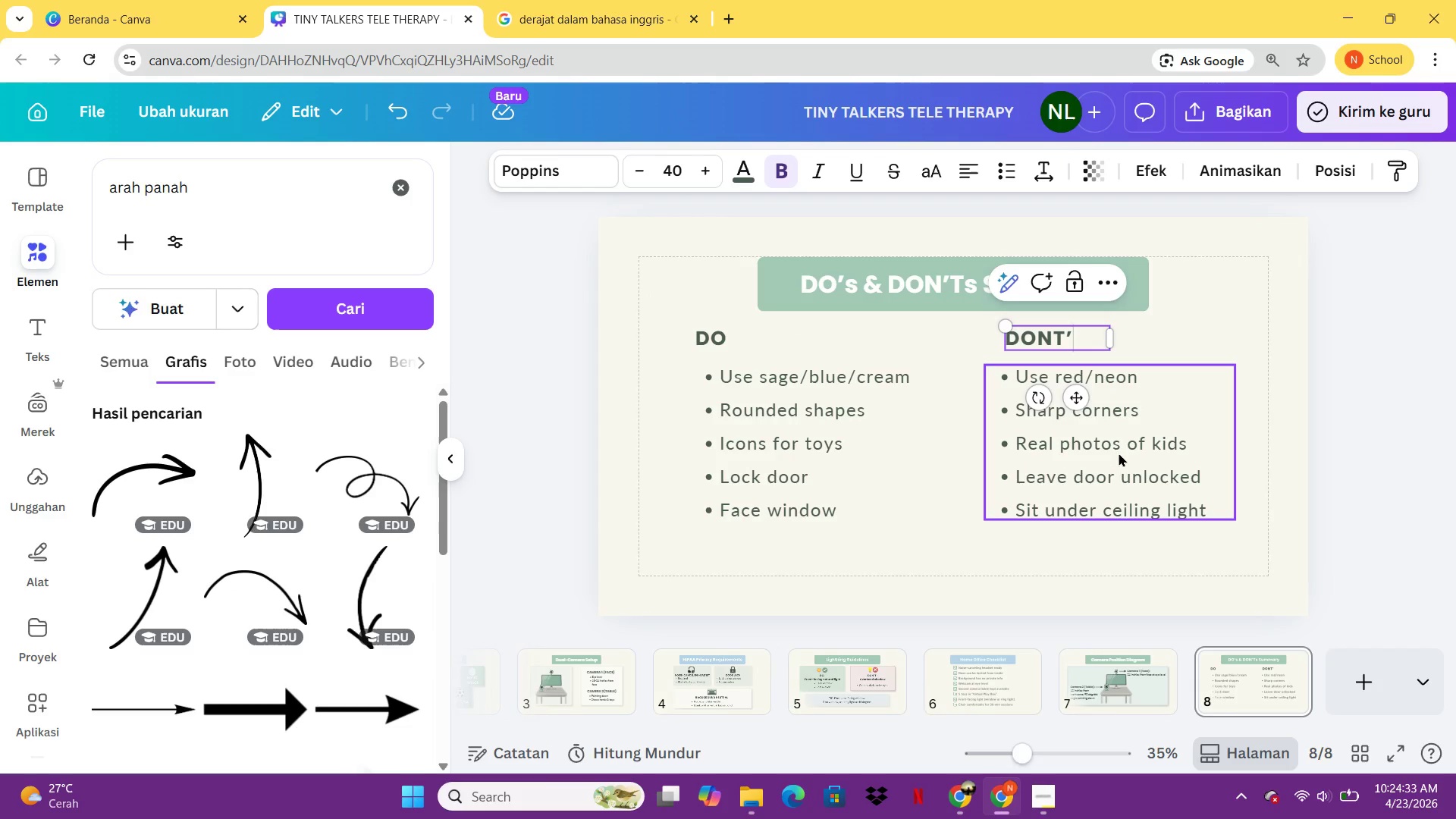 
left_click([1119, 506])
 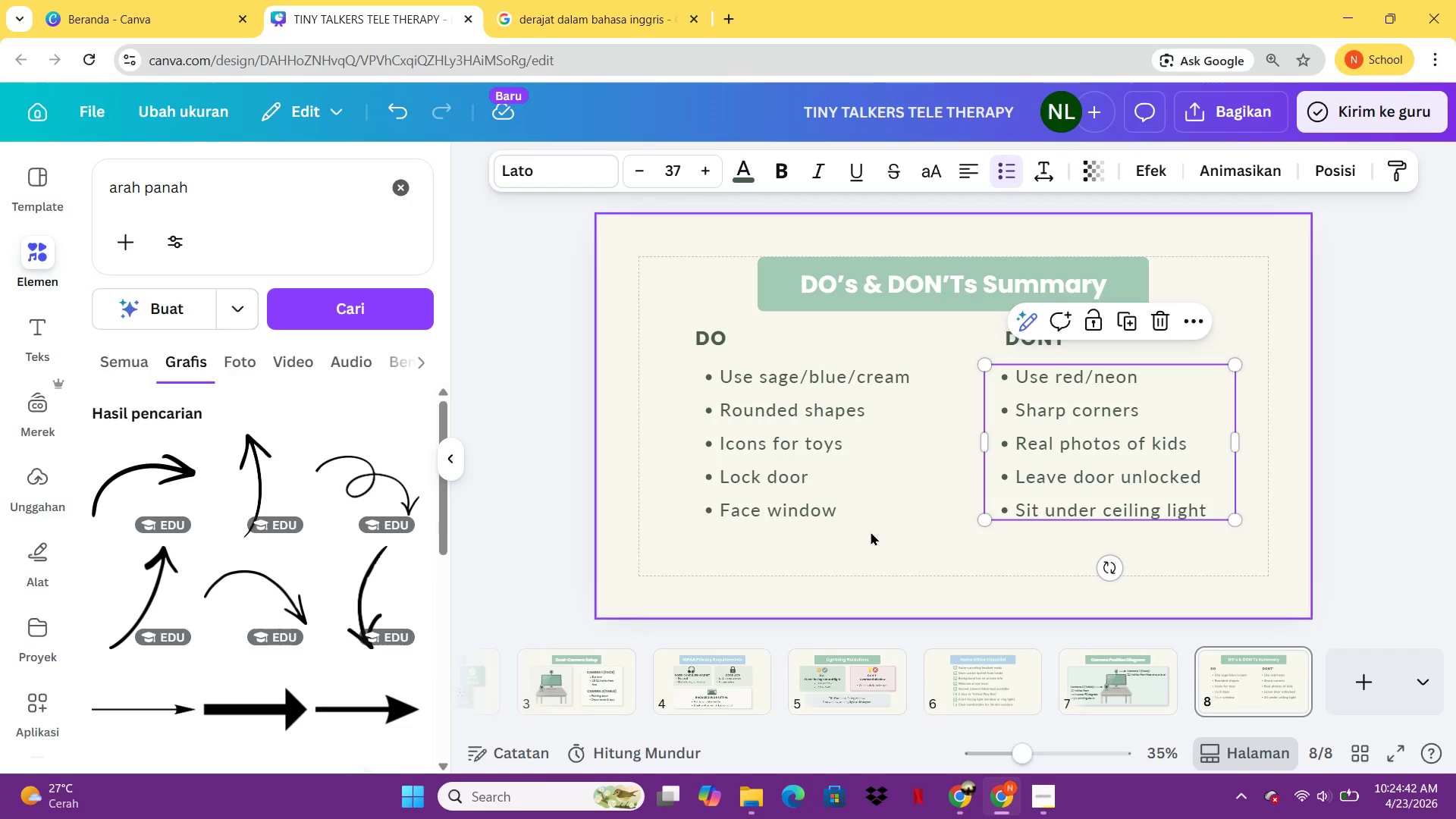 
wait(13.27)
 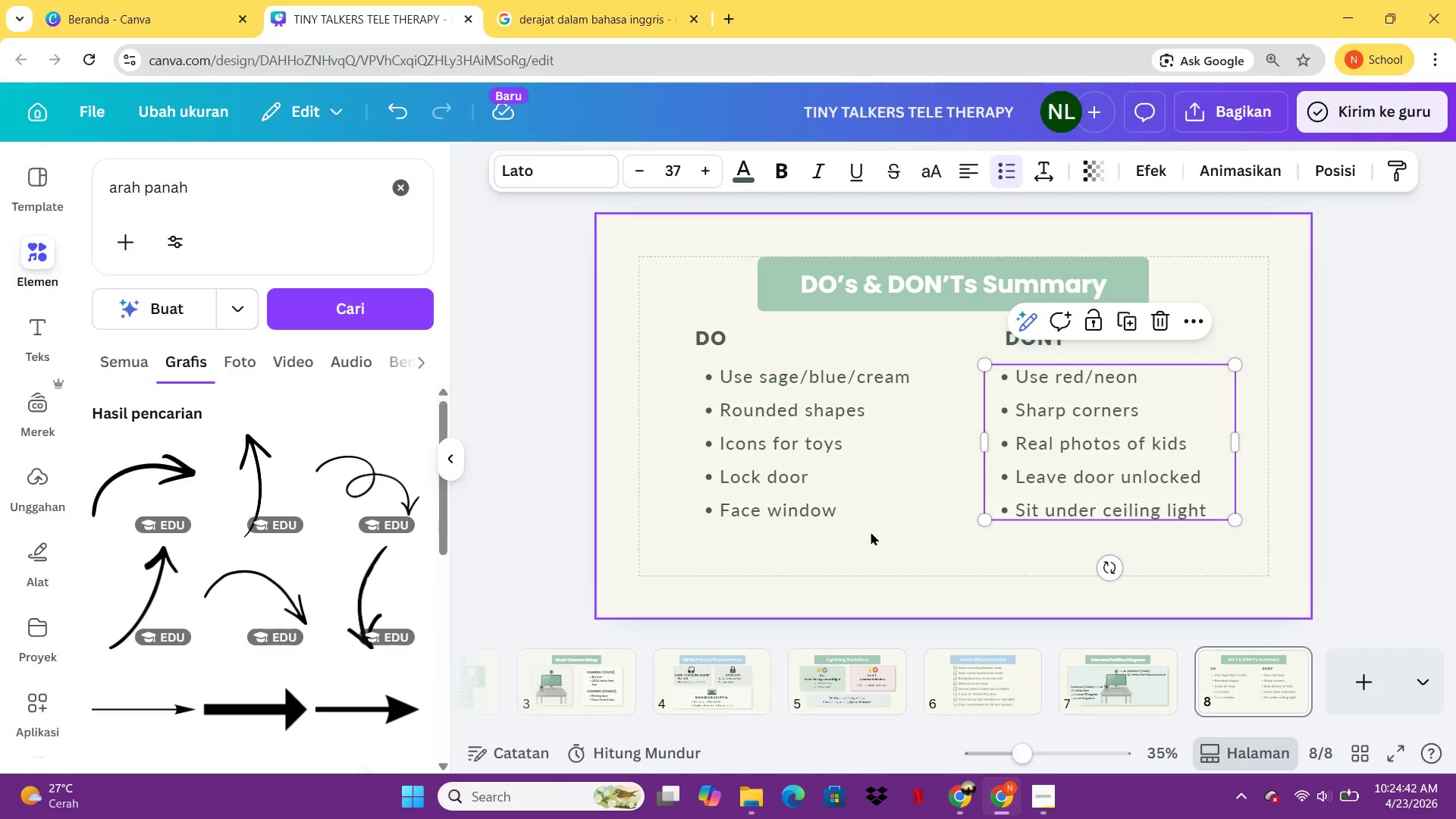 
left_click([37, 555])
 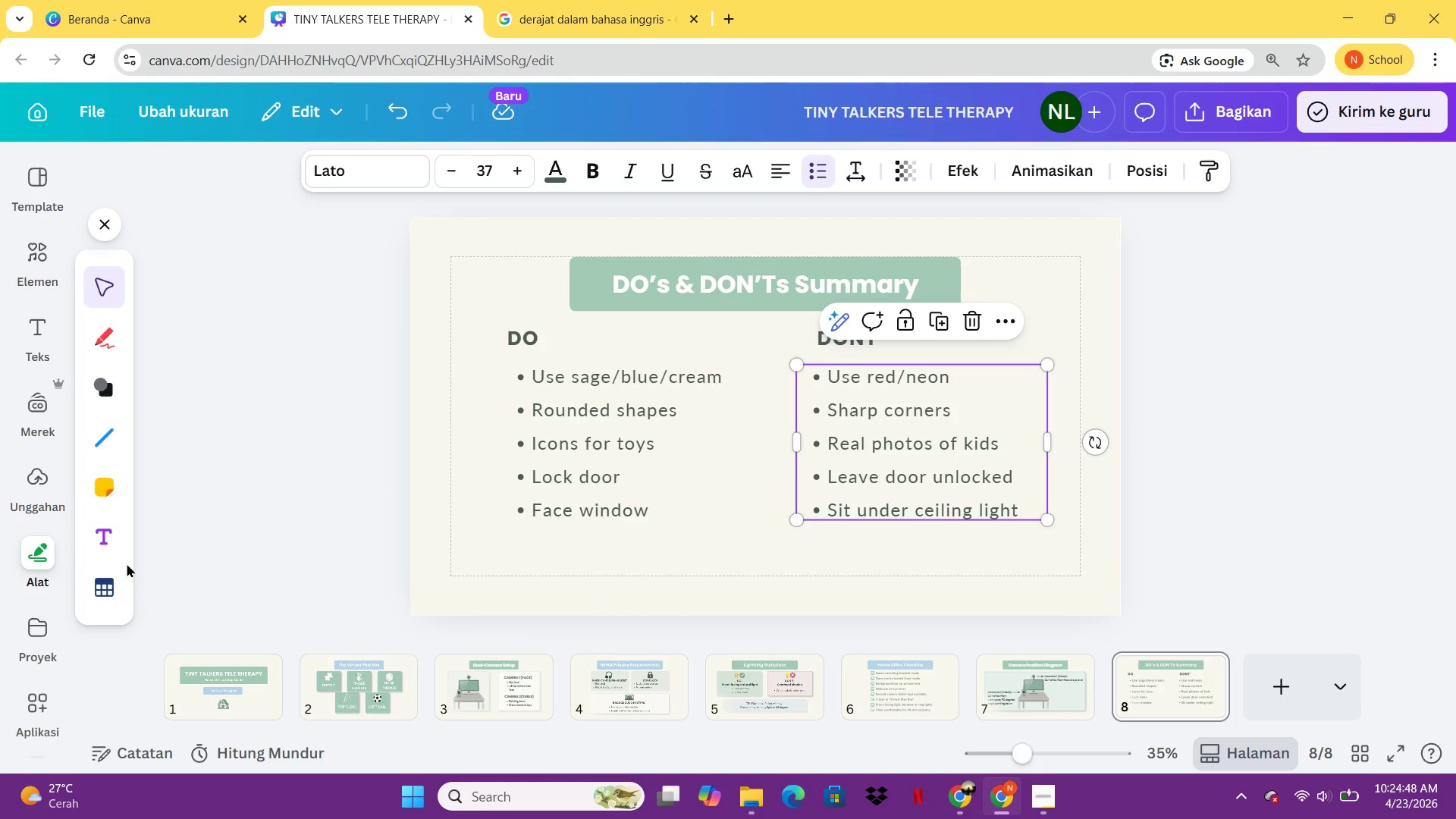 
left_click([114, 583])
 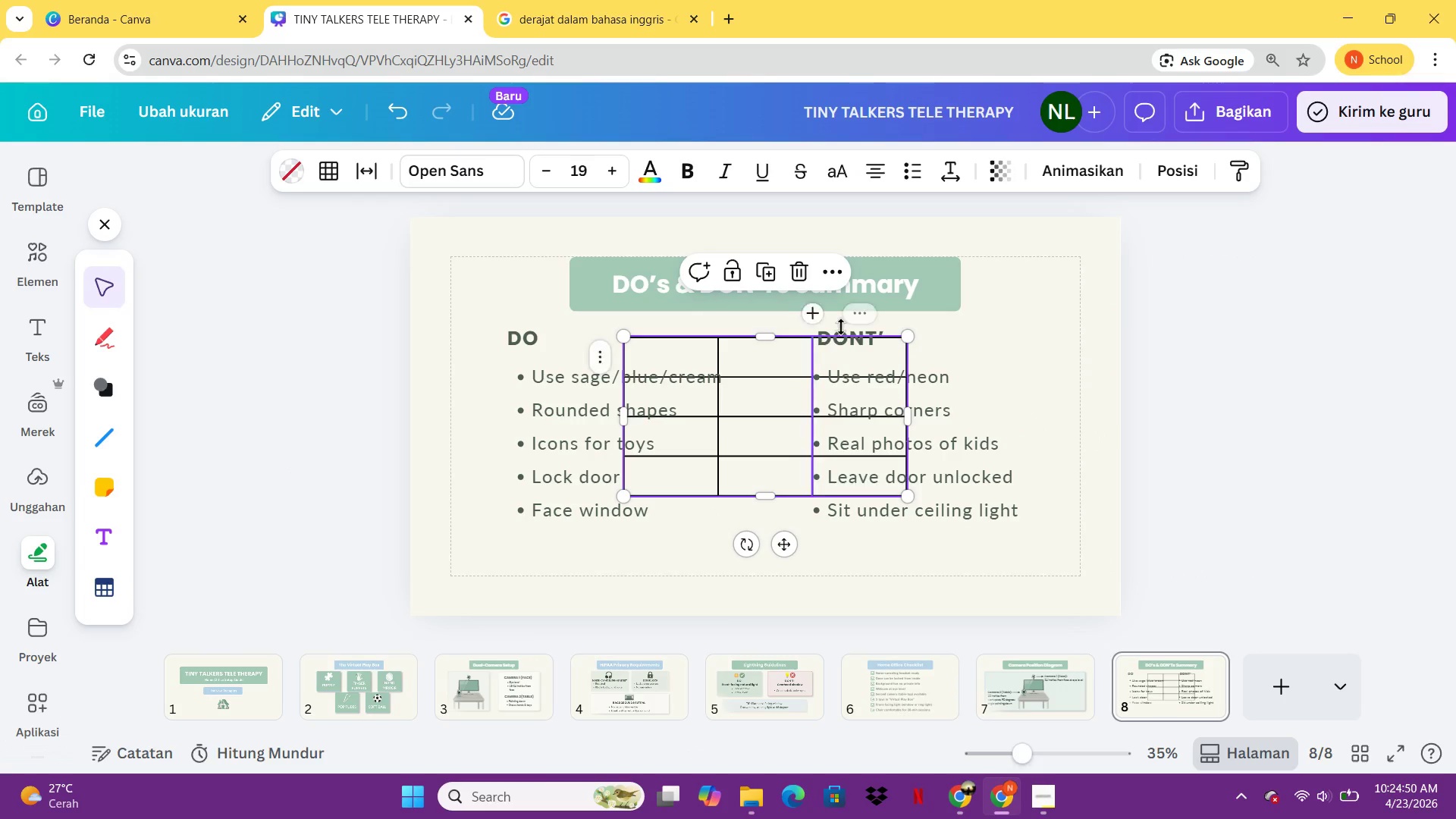 
left_click([854, 307])
 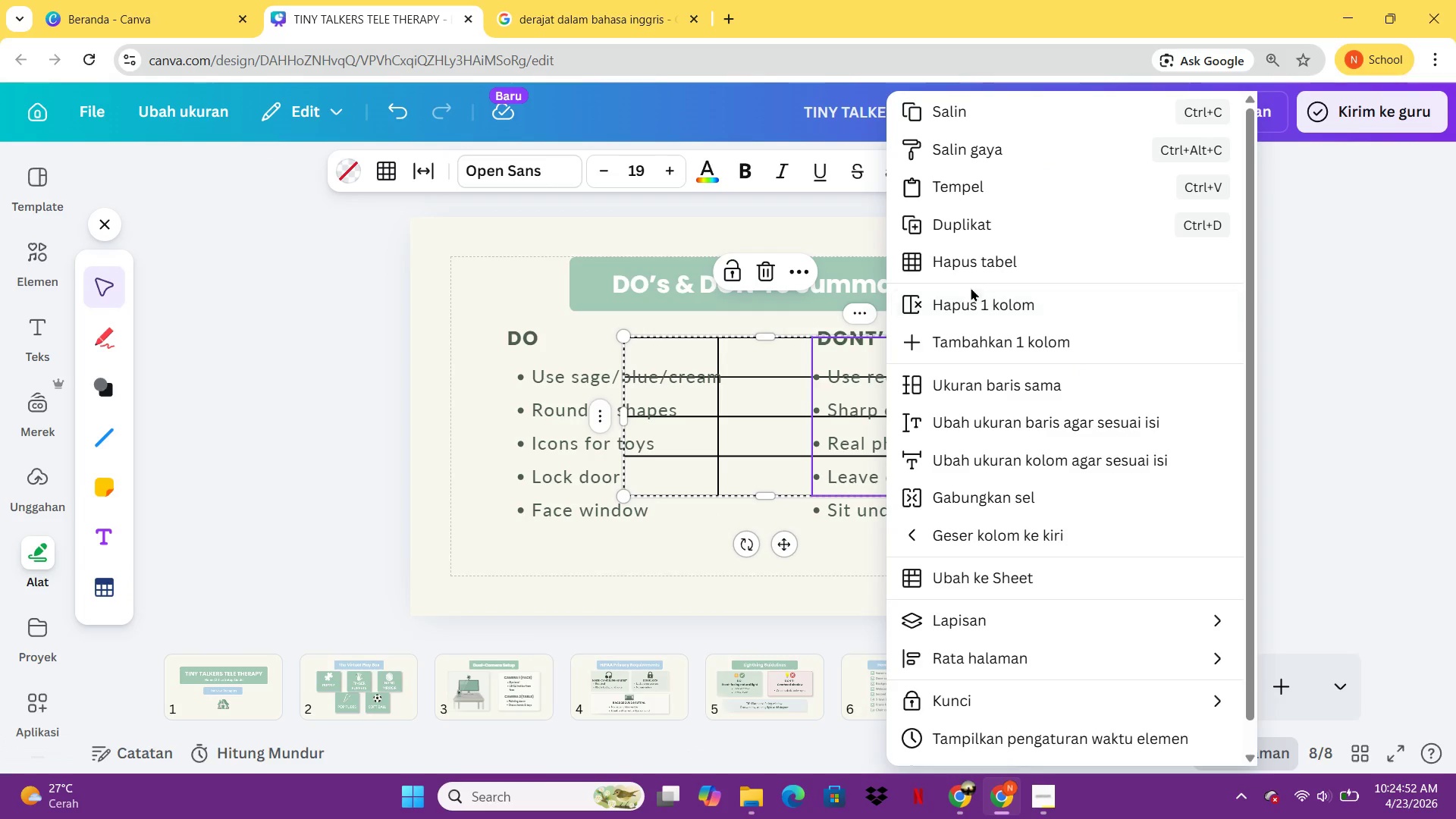 
left_click([972, 288])
 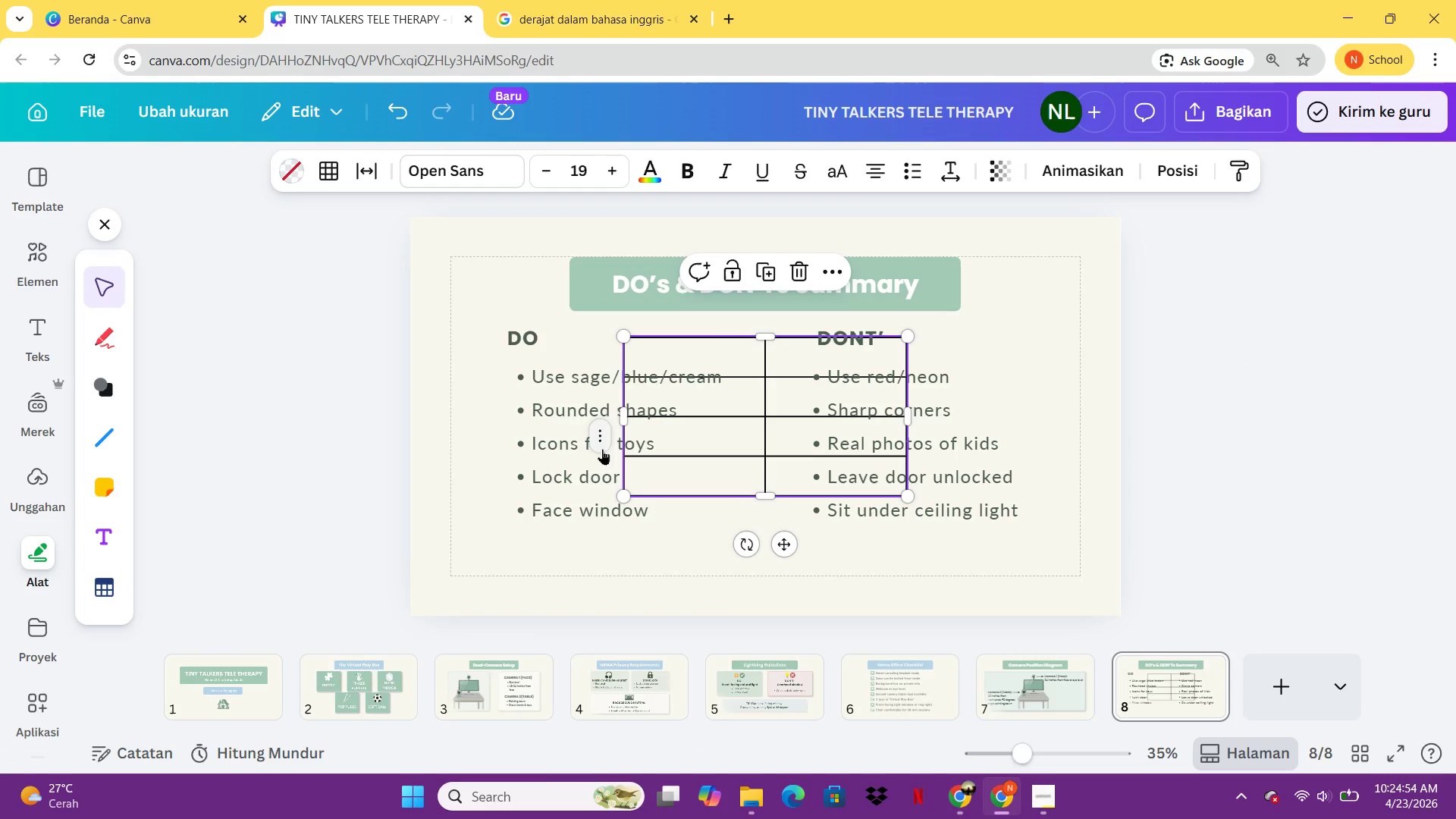 
left_click([604, 462])
 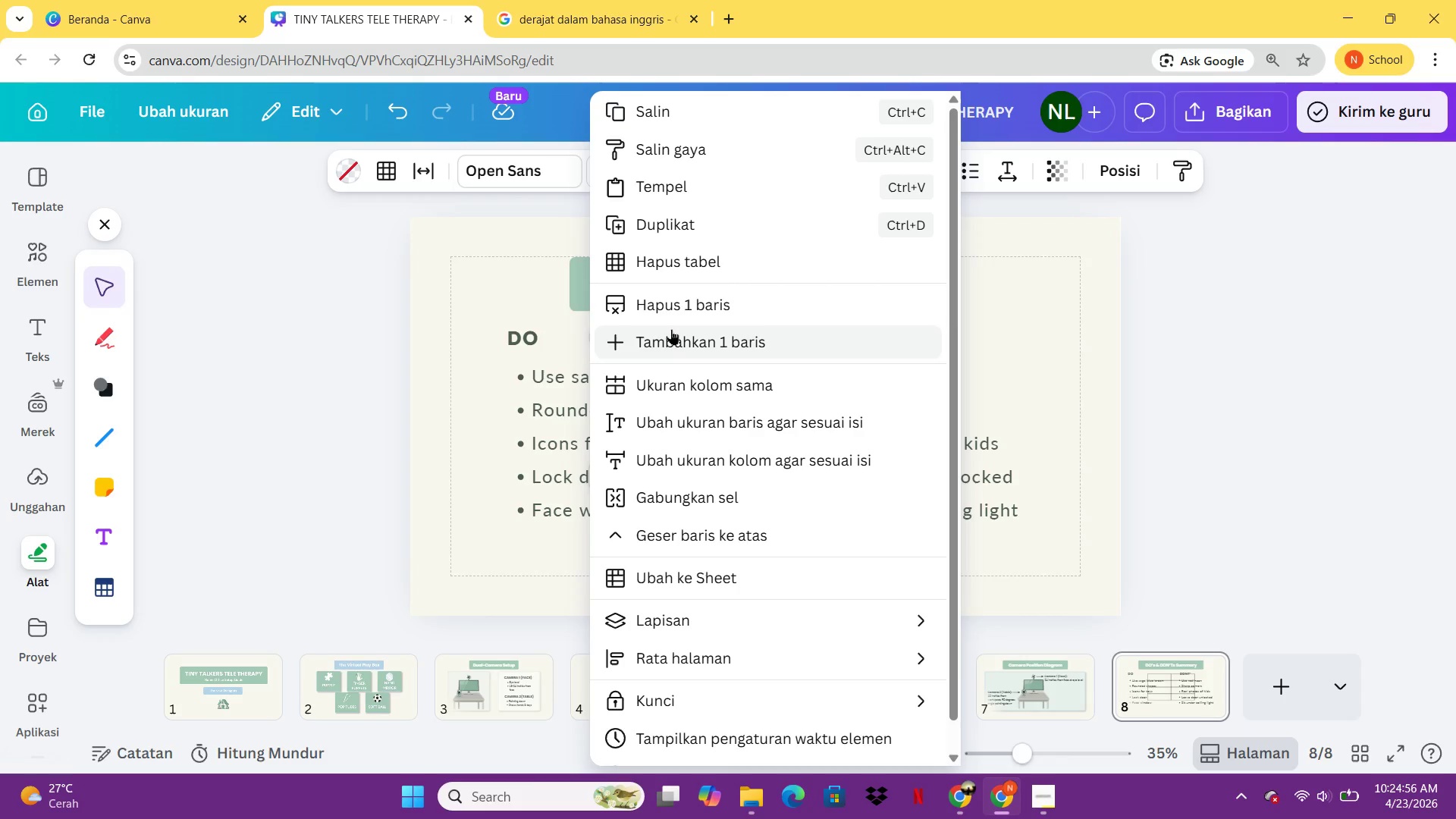 
left_click([676, 314])
 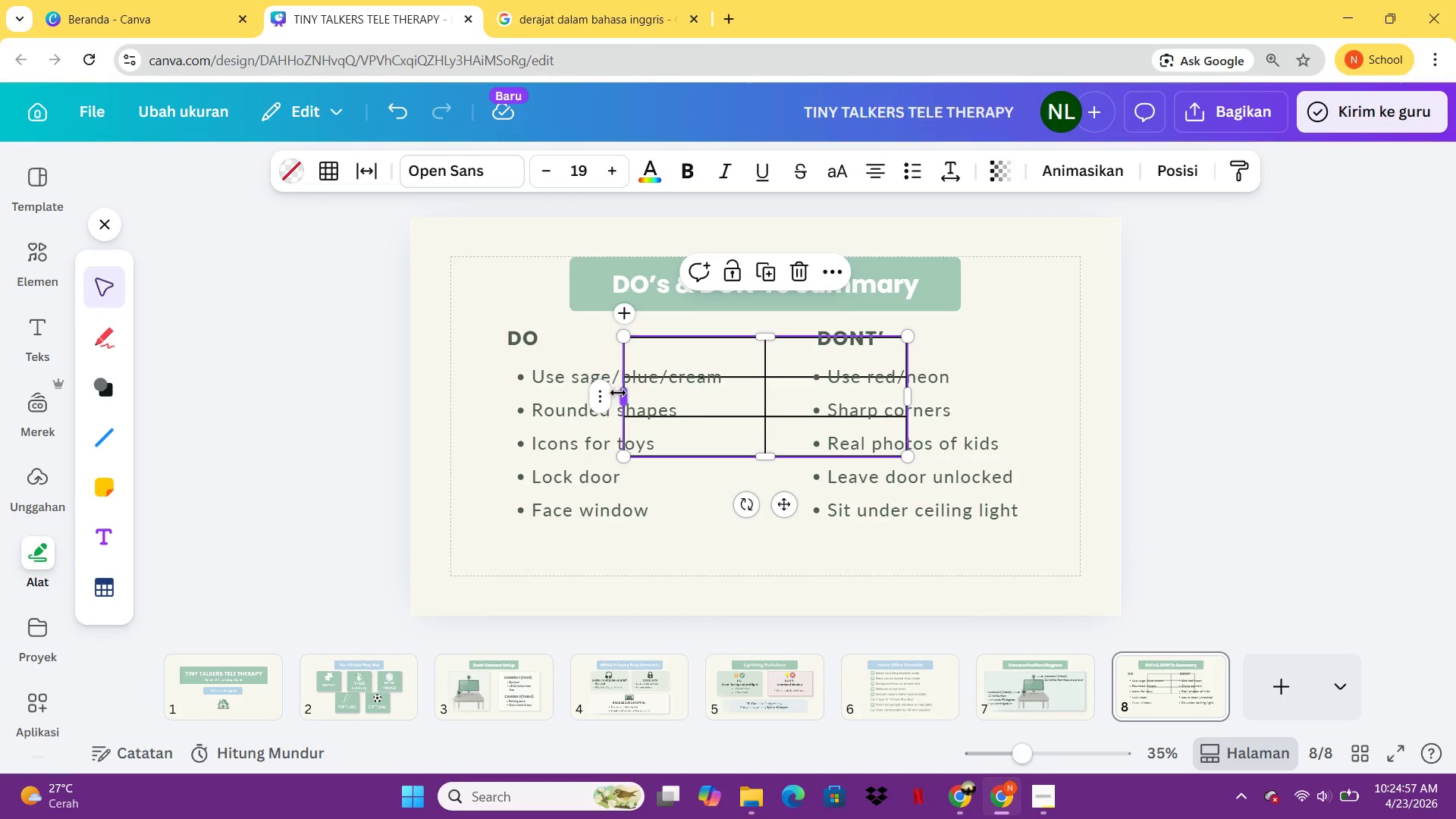 
left_click([600, 399])
 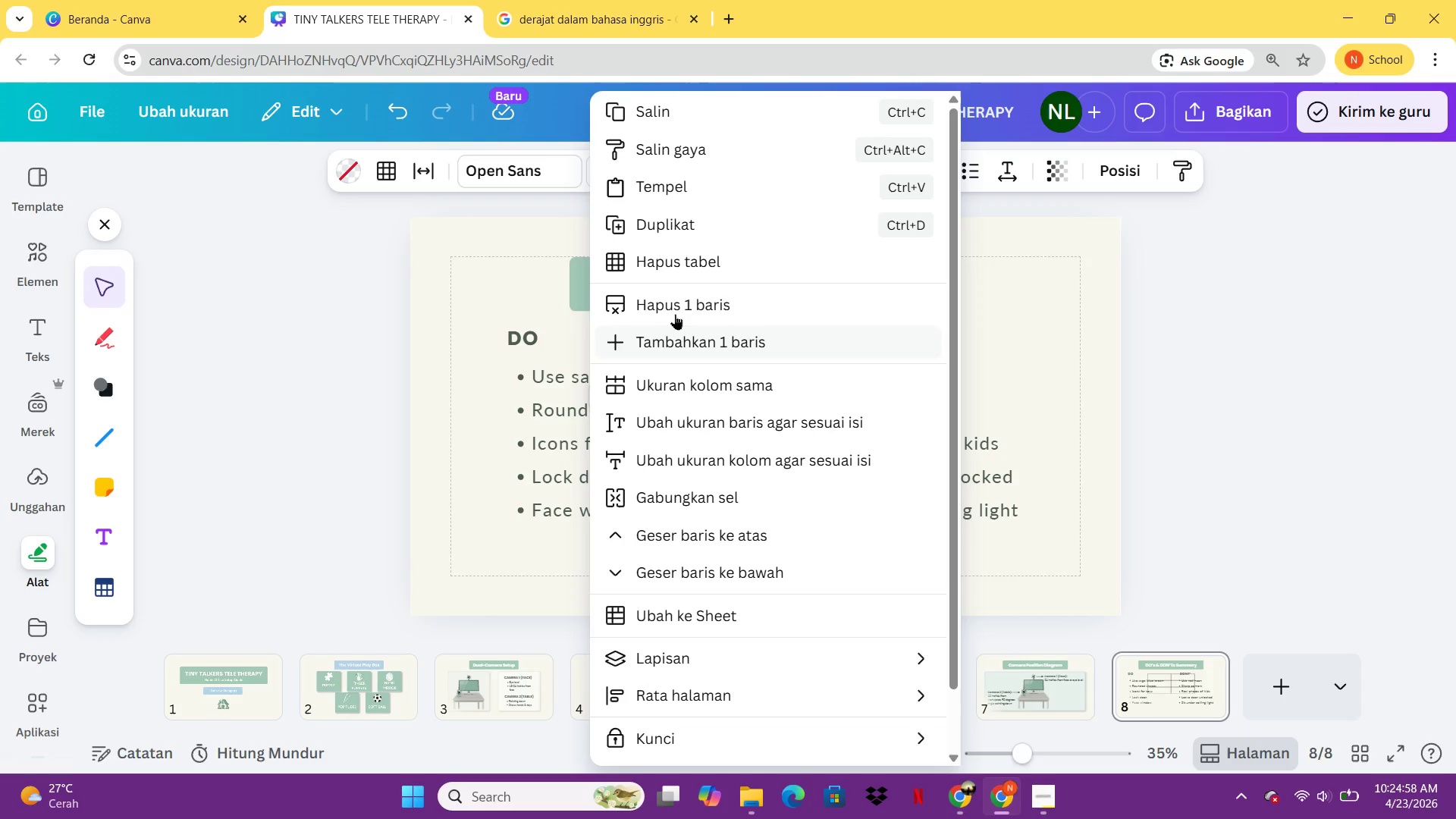 
left_click([679, 305])
 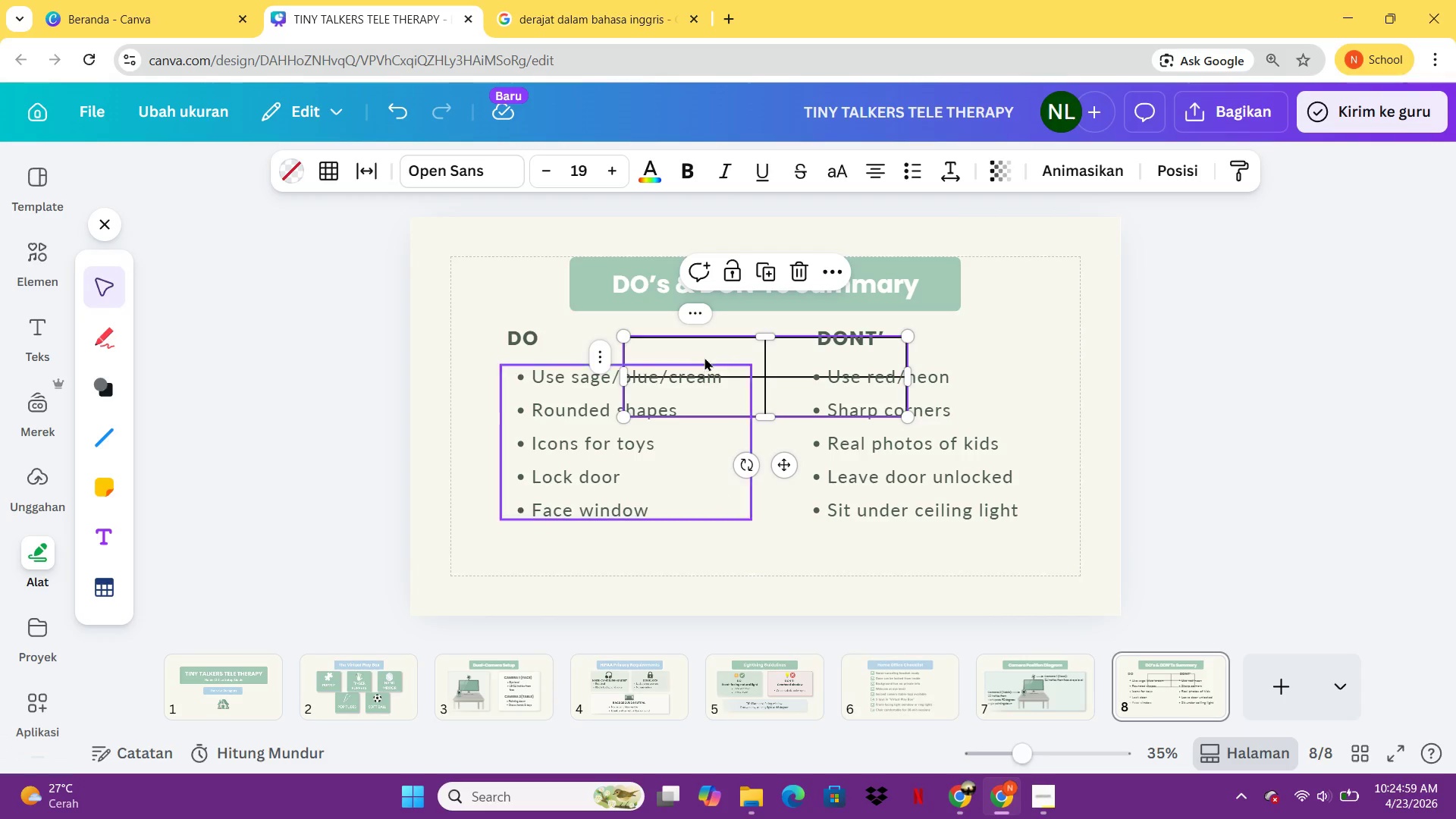 
left_click([703, 356])
 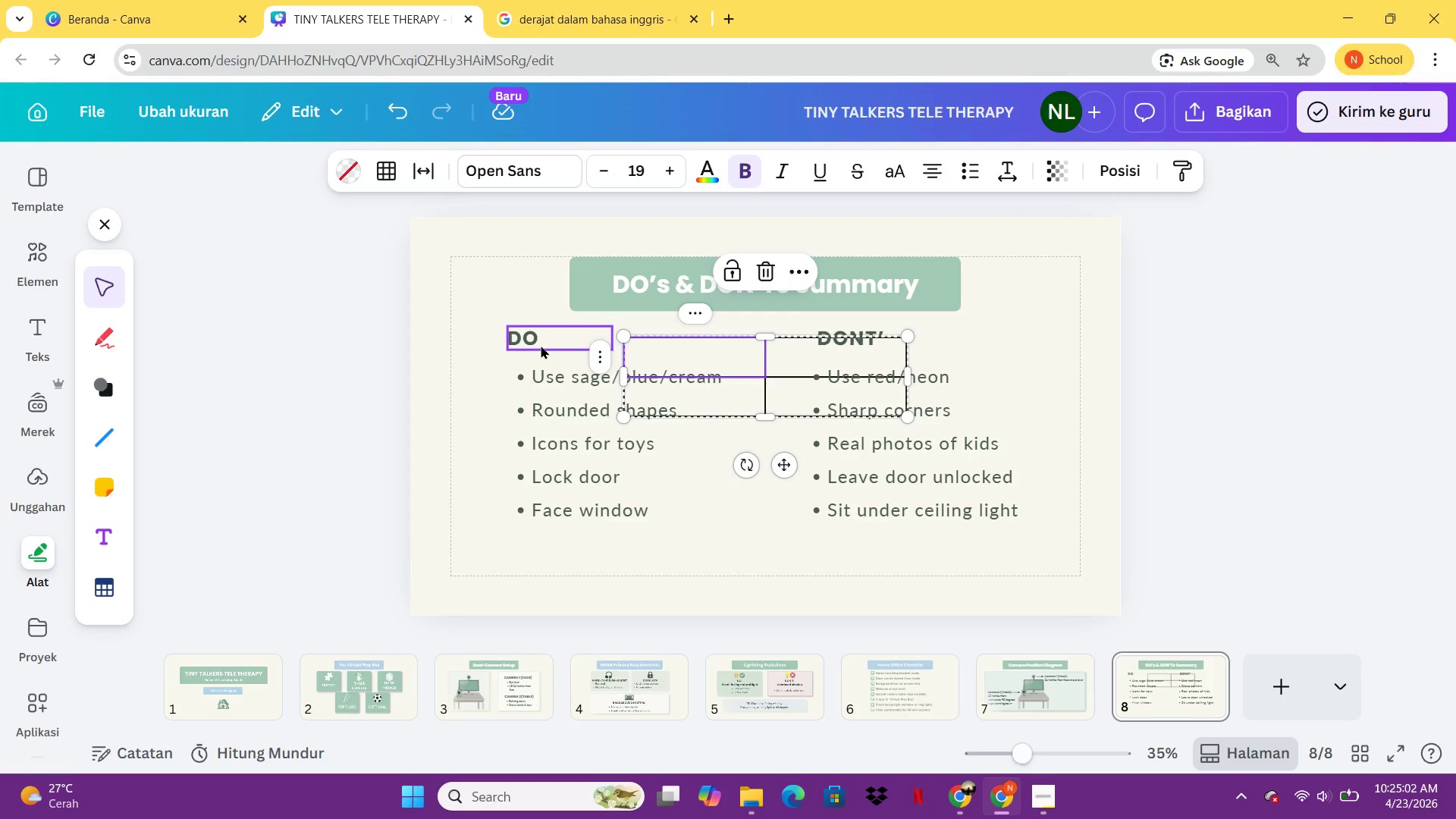 
double_click([541, 345])
 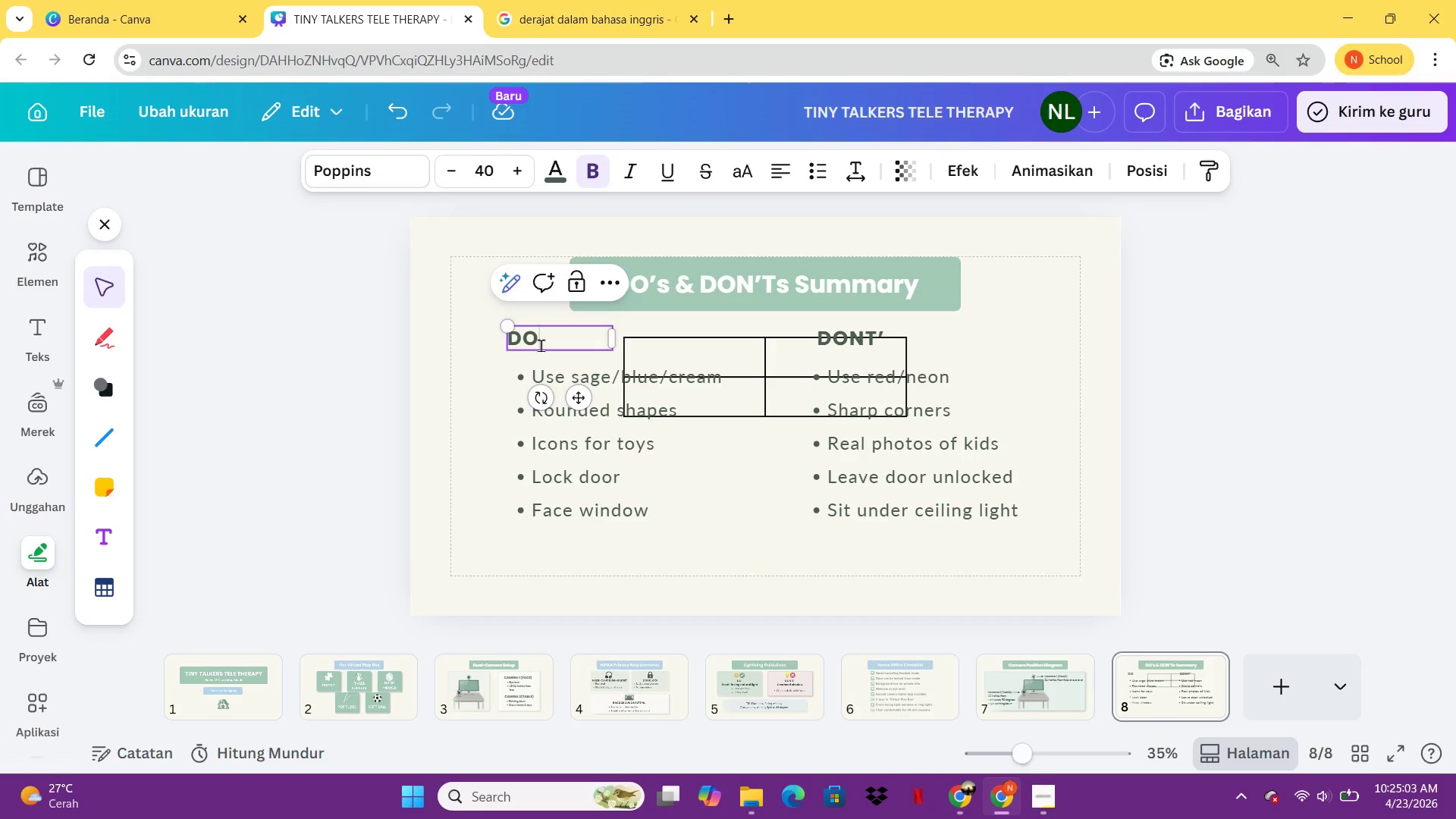 
key(Control+A)
 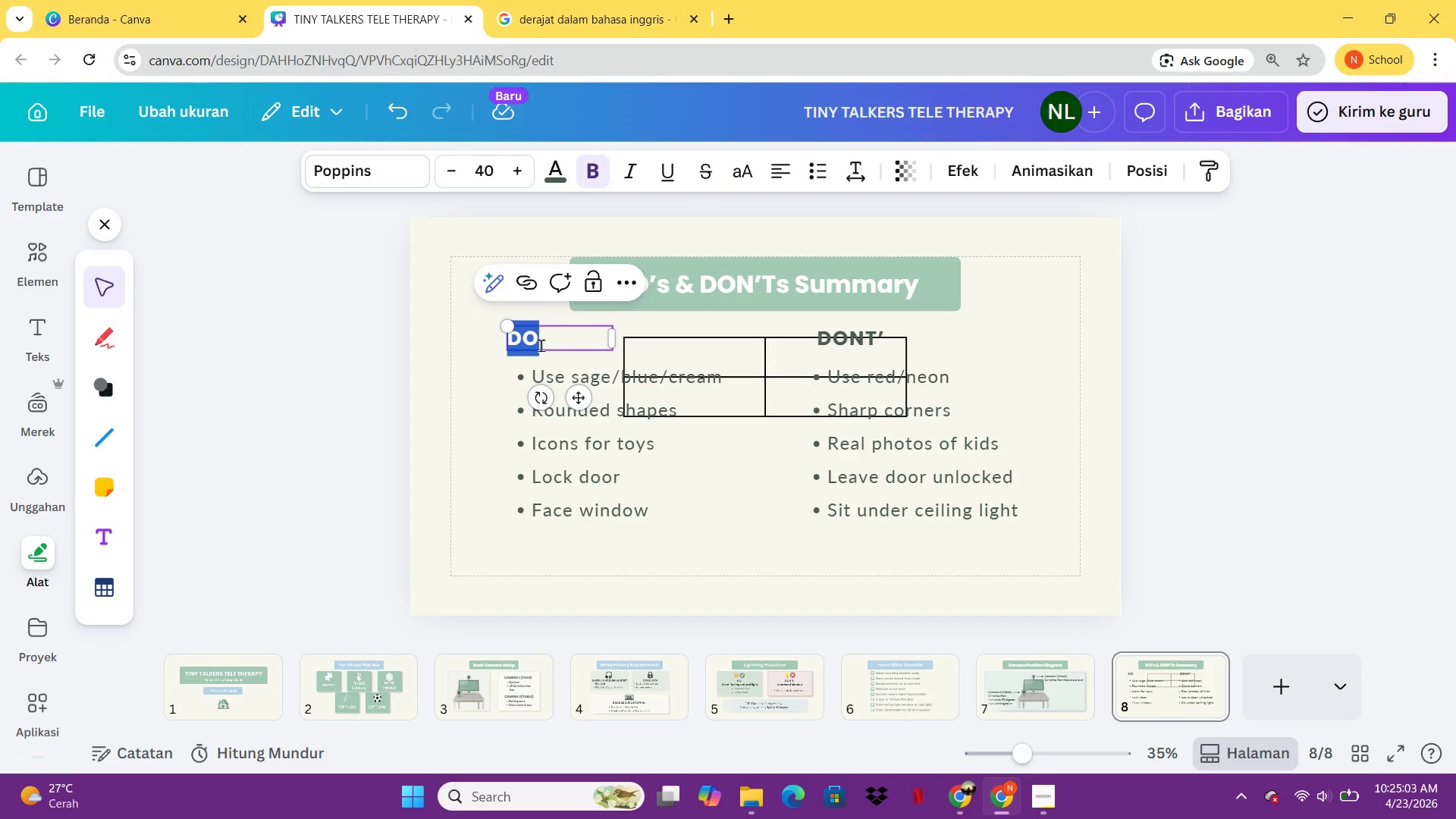 
key(Control+ControlLeft)
 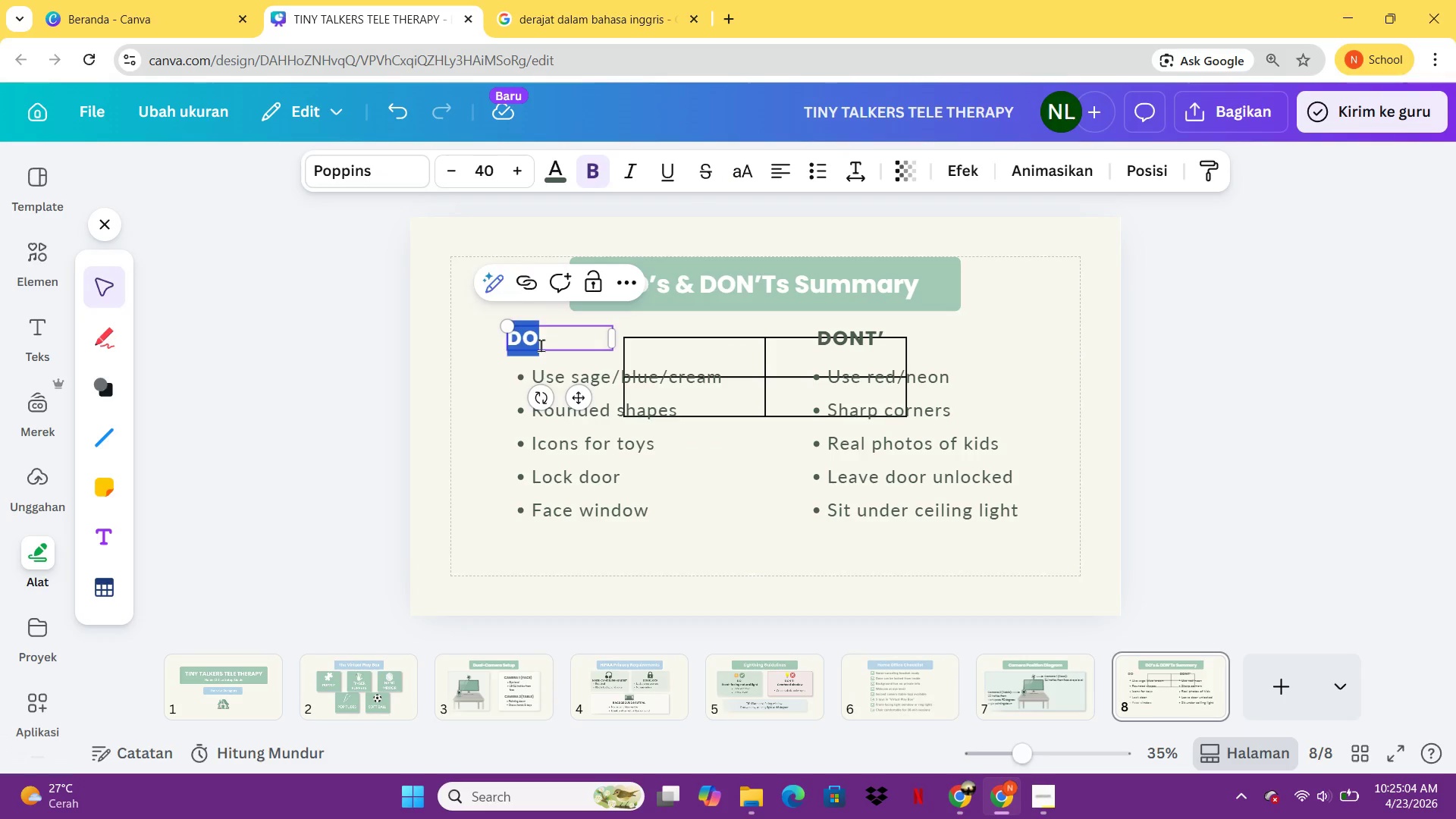 
key(Control+X)
 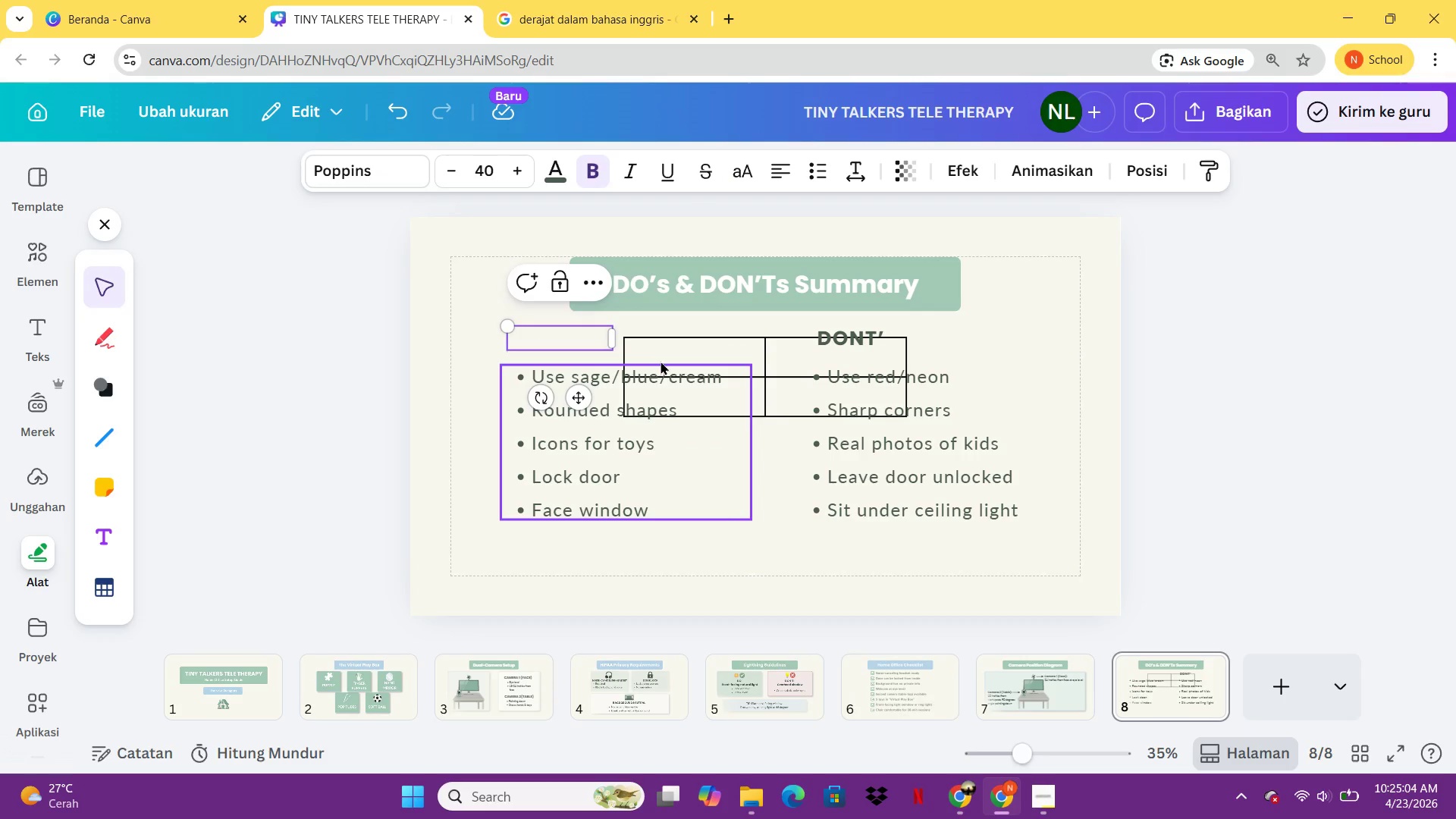 
left_click([664, 363])
 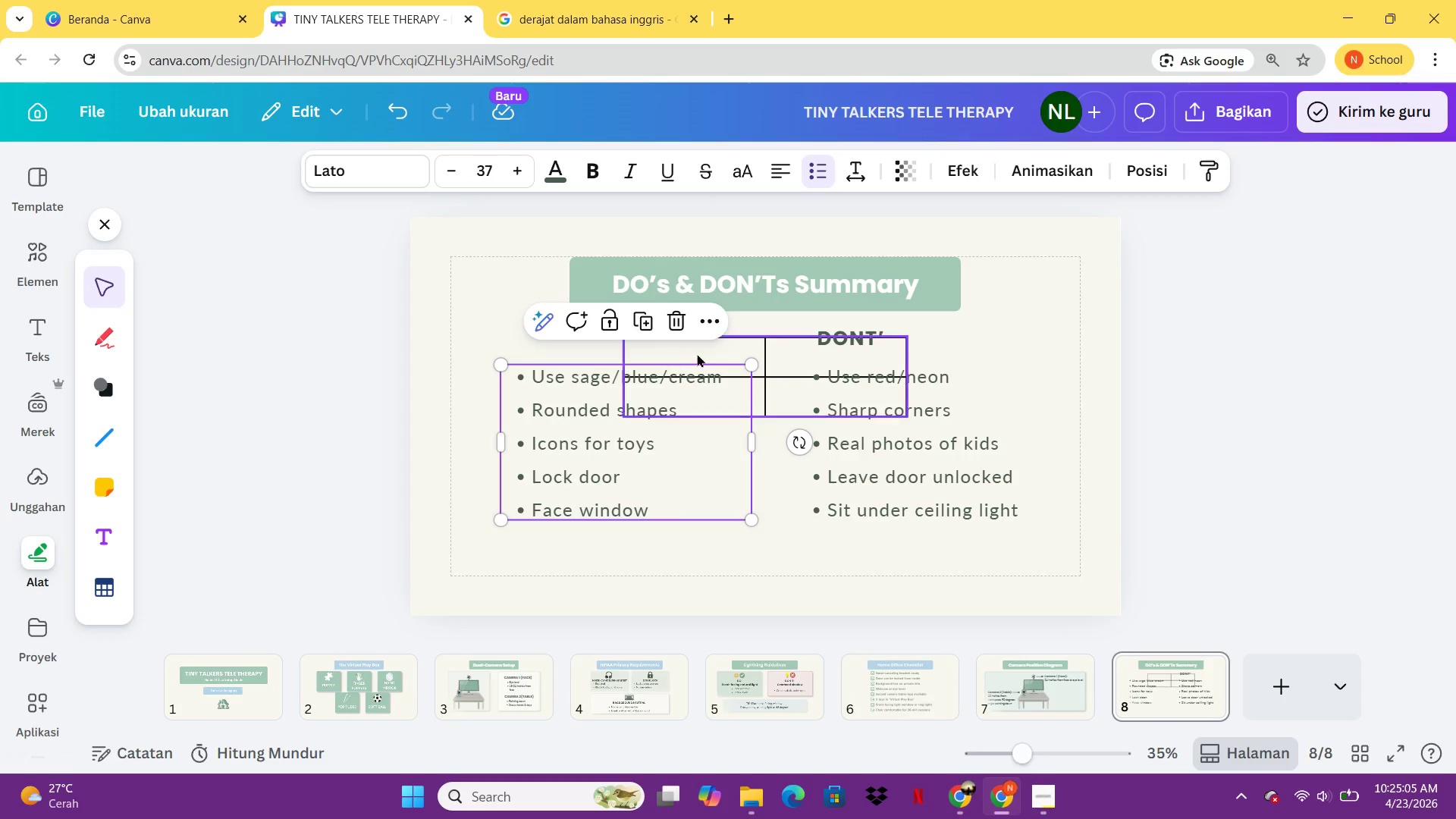 
left_click([701, 353])
 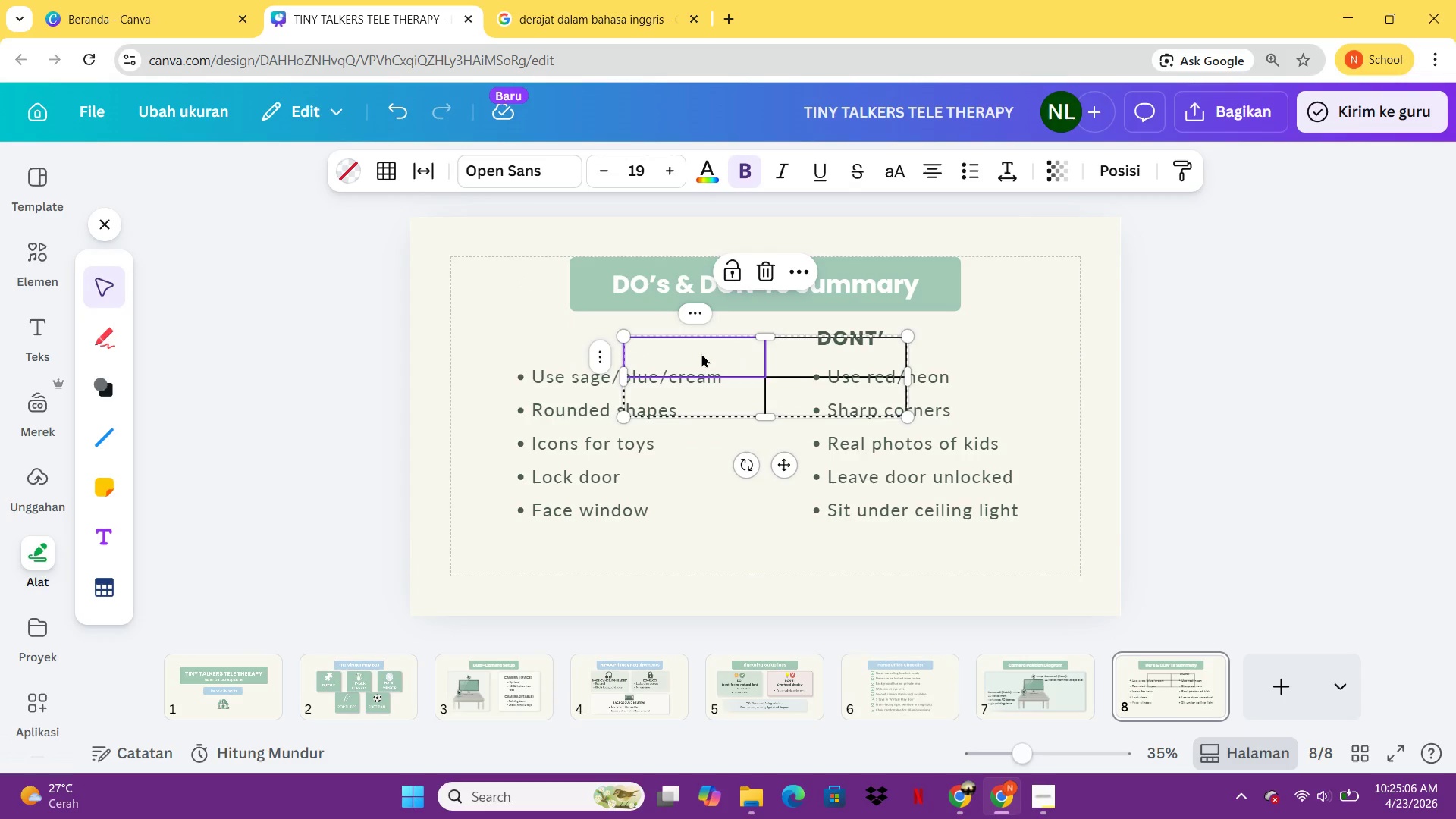 
key(Control+V)
 